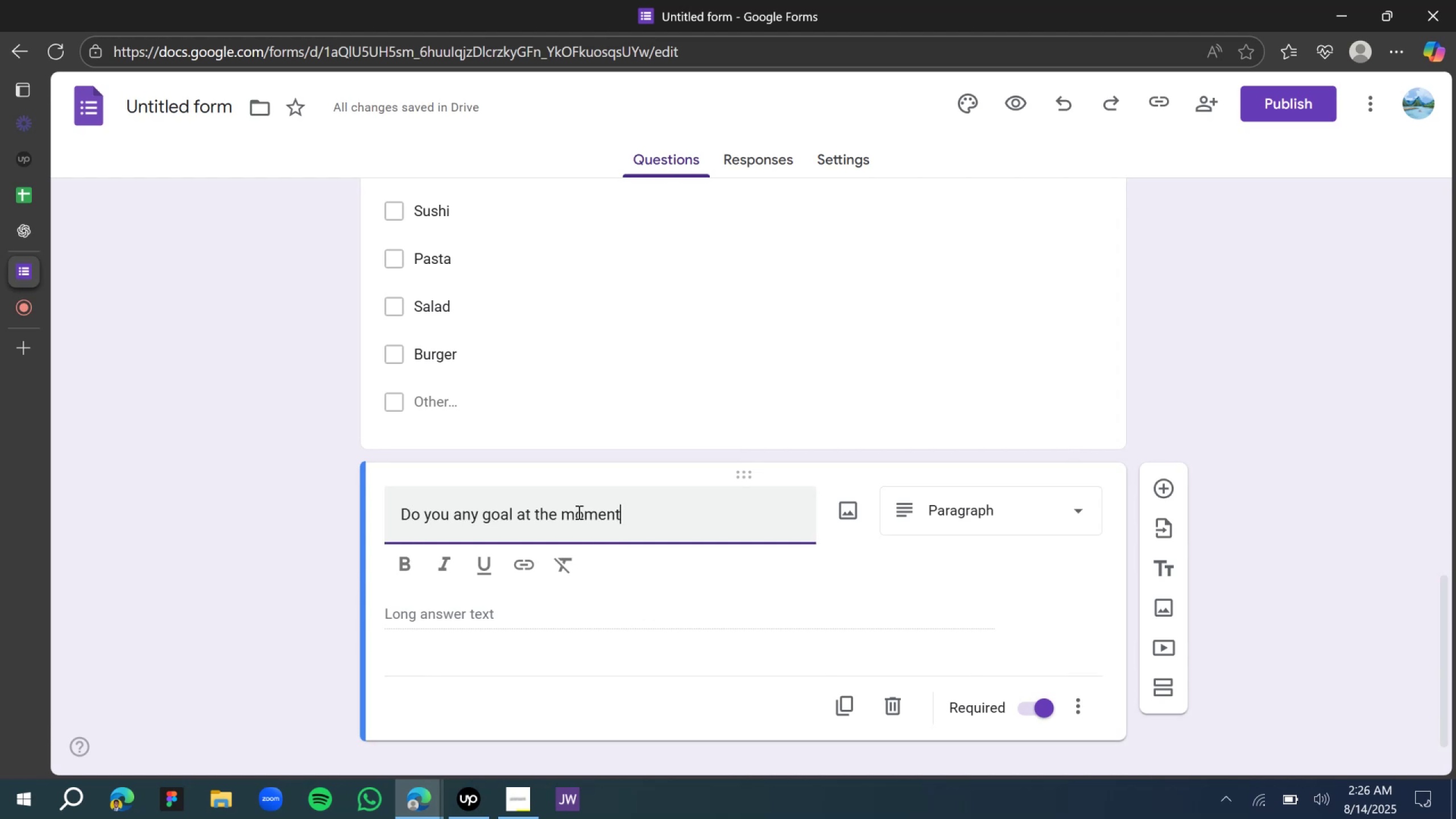 
wait(5.19)
 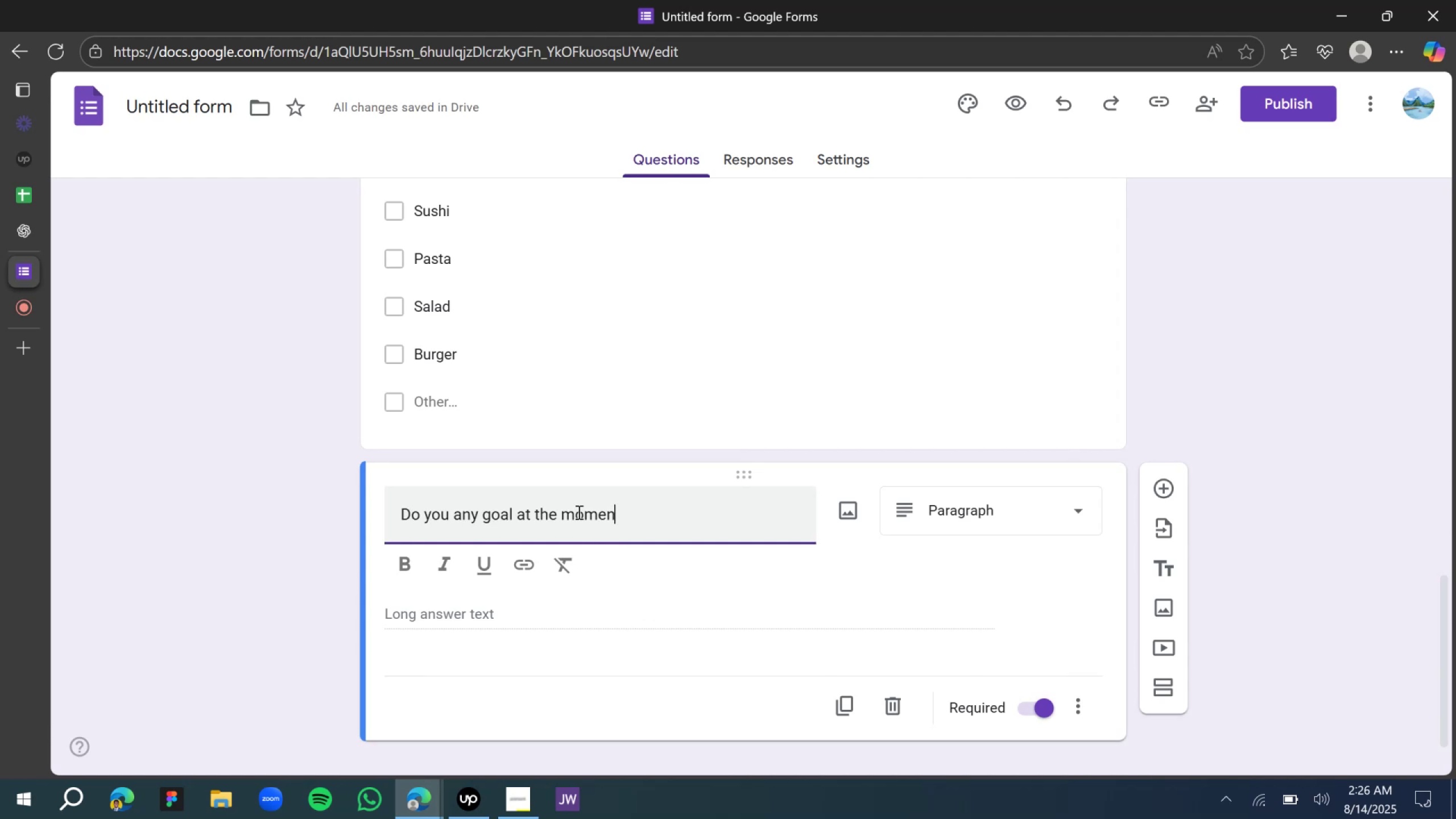 
type(? kindlys share with us)
 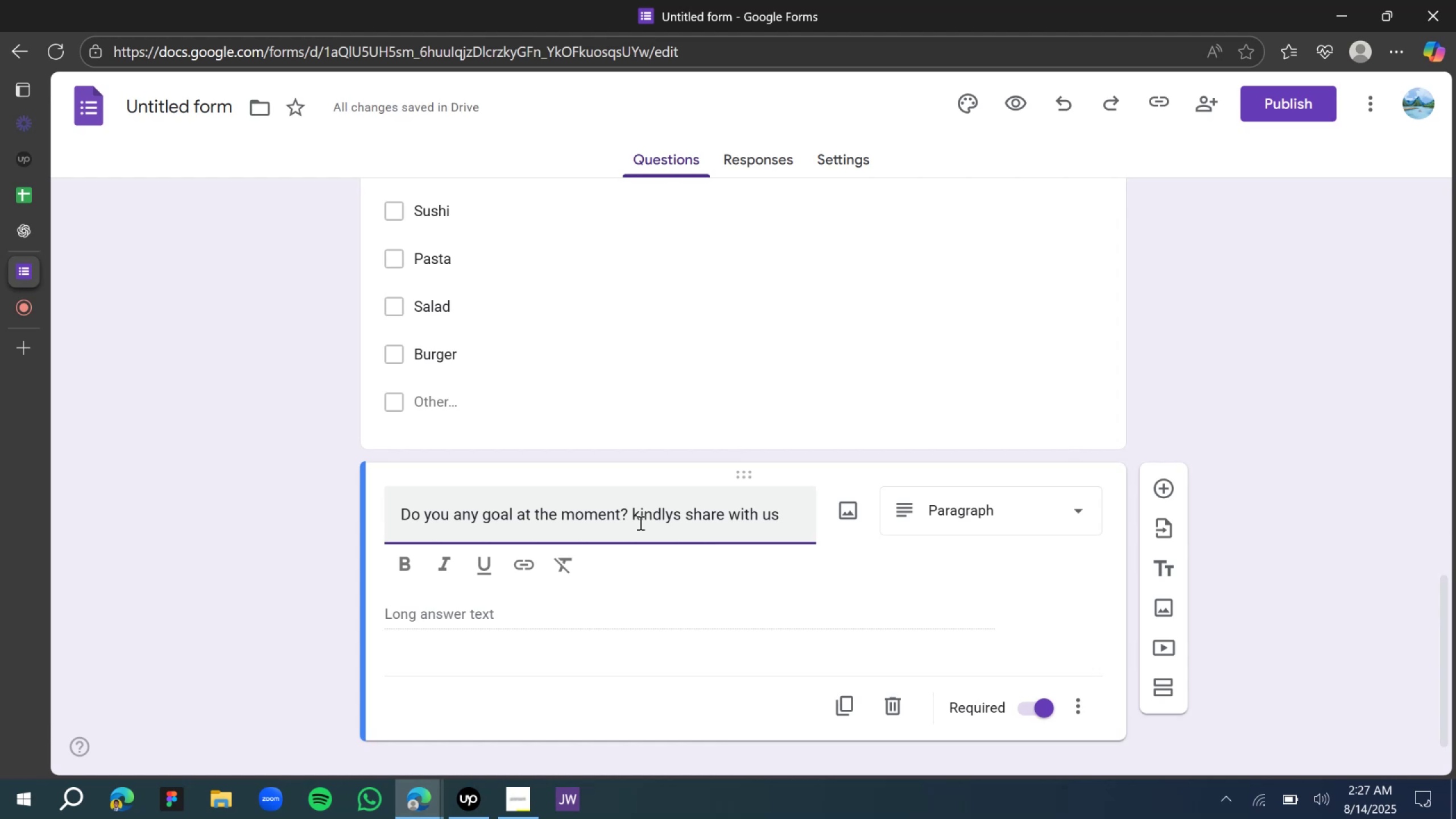 
wait(5.28)
 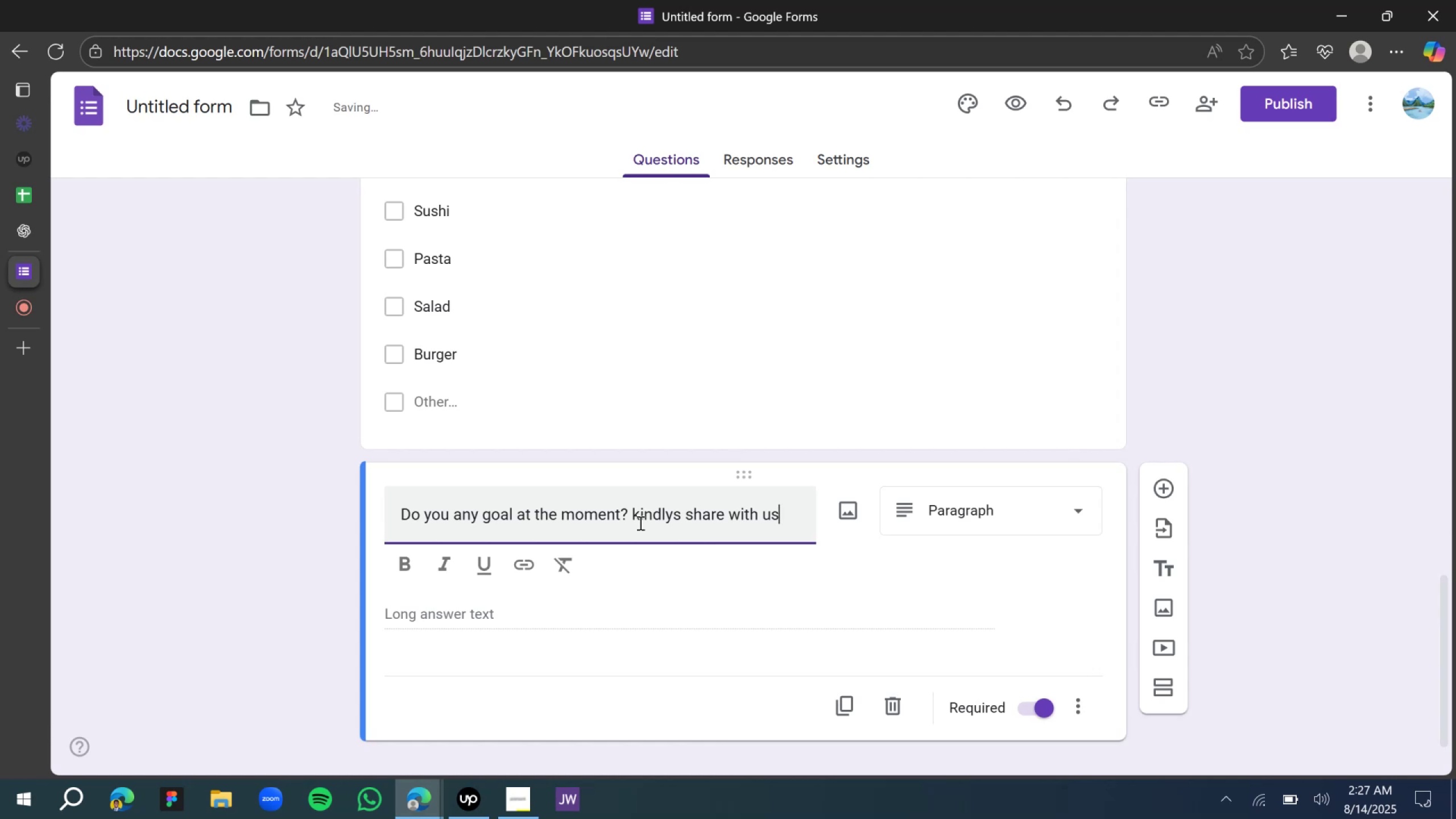 
left_click([639, 523])
 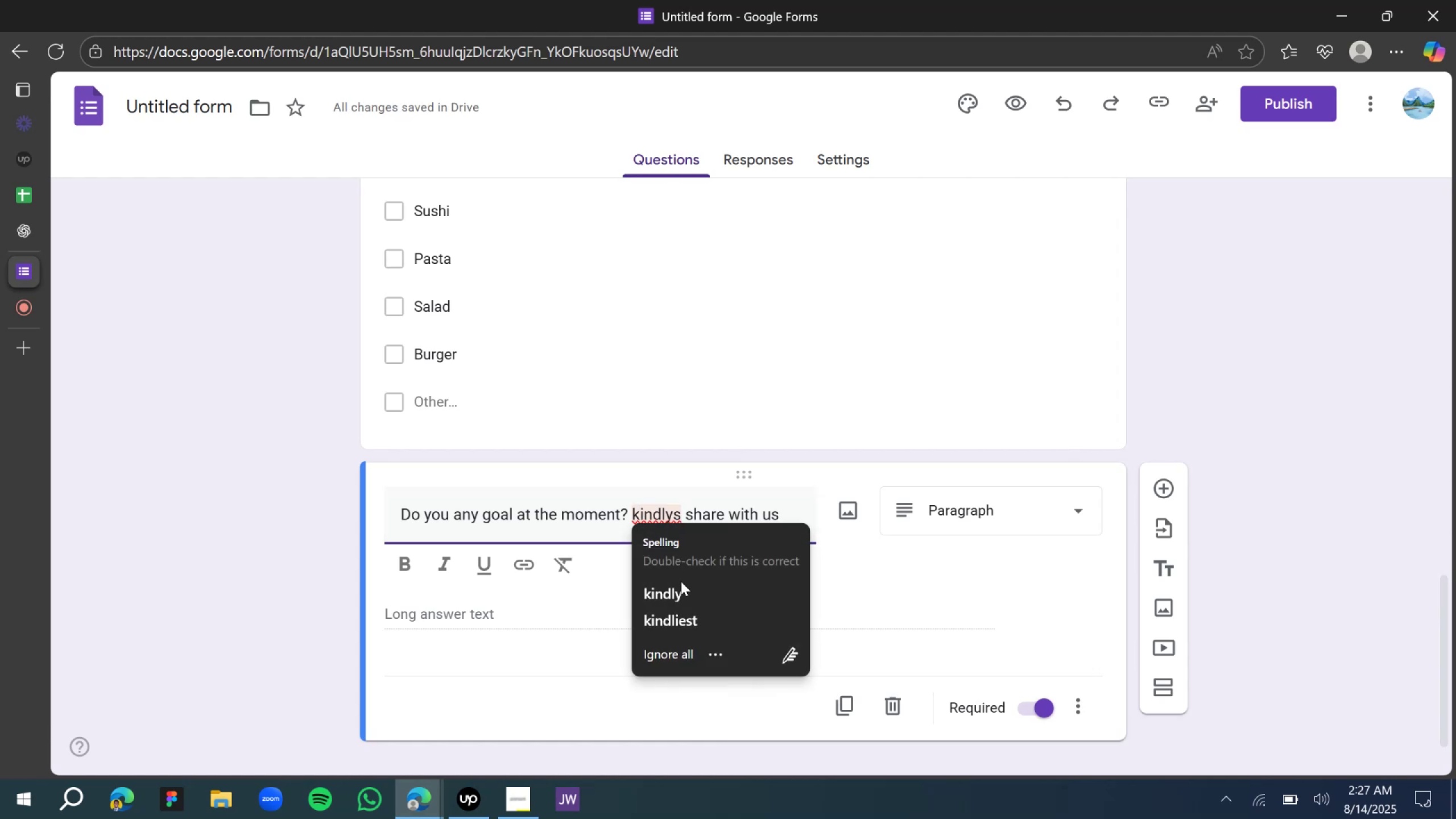 
left_click([683, 586])
 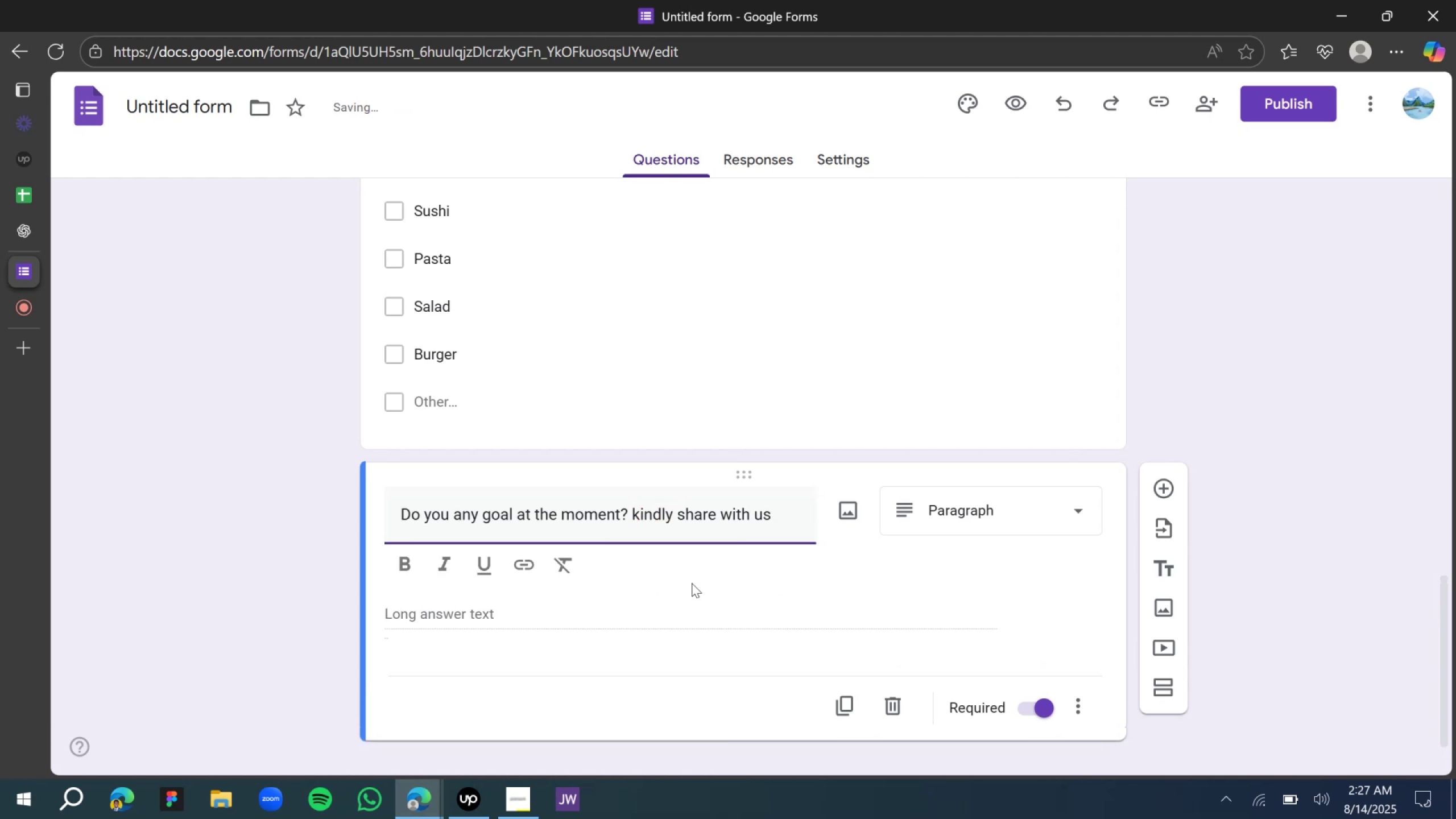 
scroll: coordinate [665, 593], scroll_direction: down, amount: 7.0
 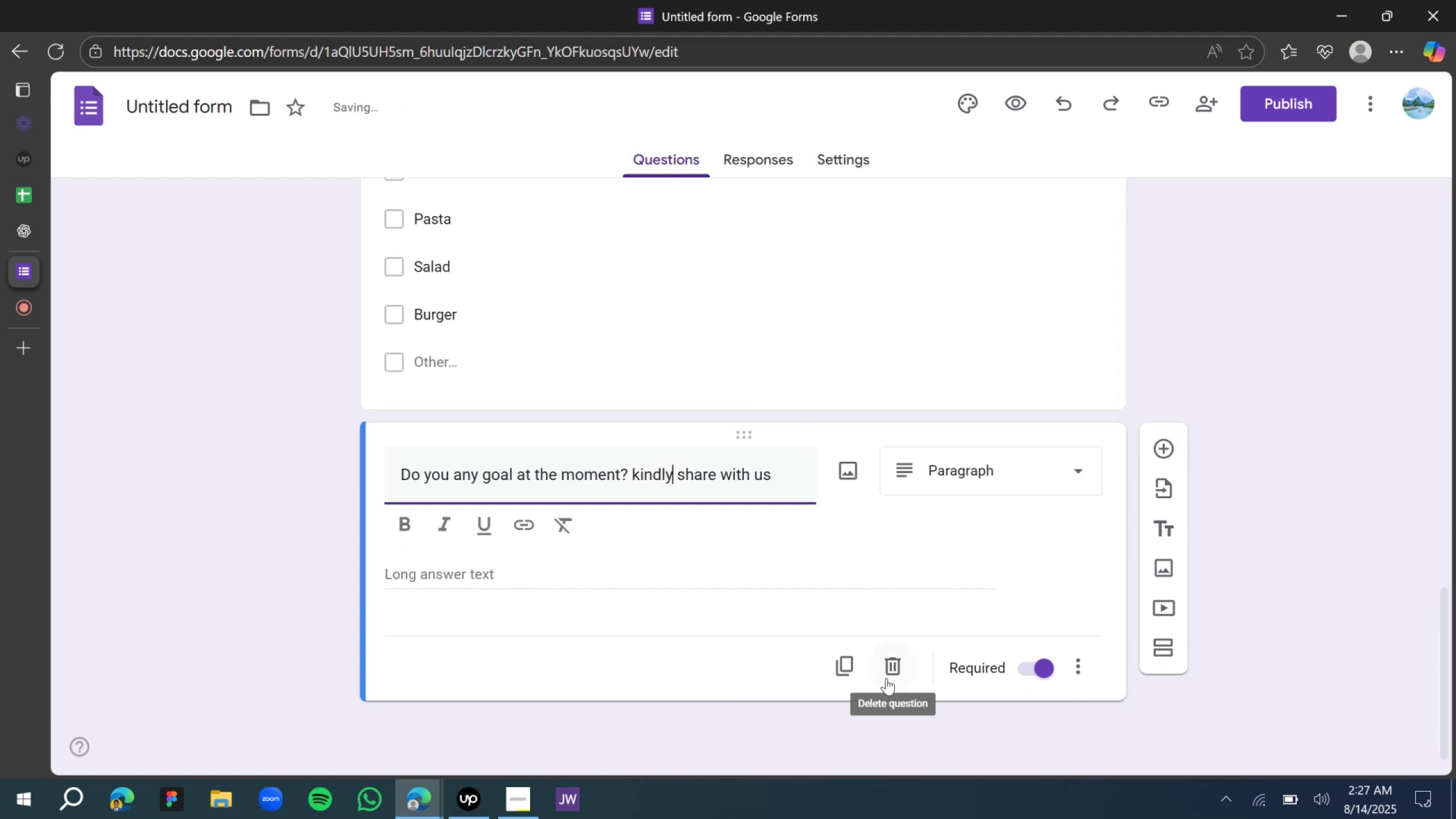 
left_click([847, 673])
 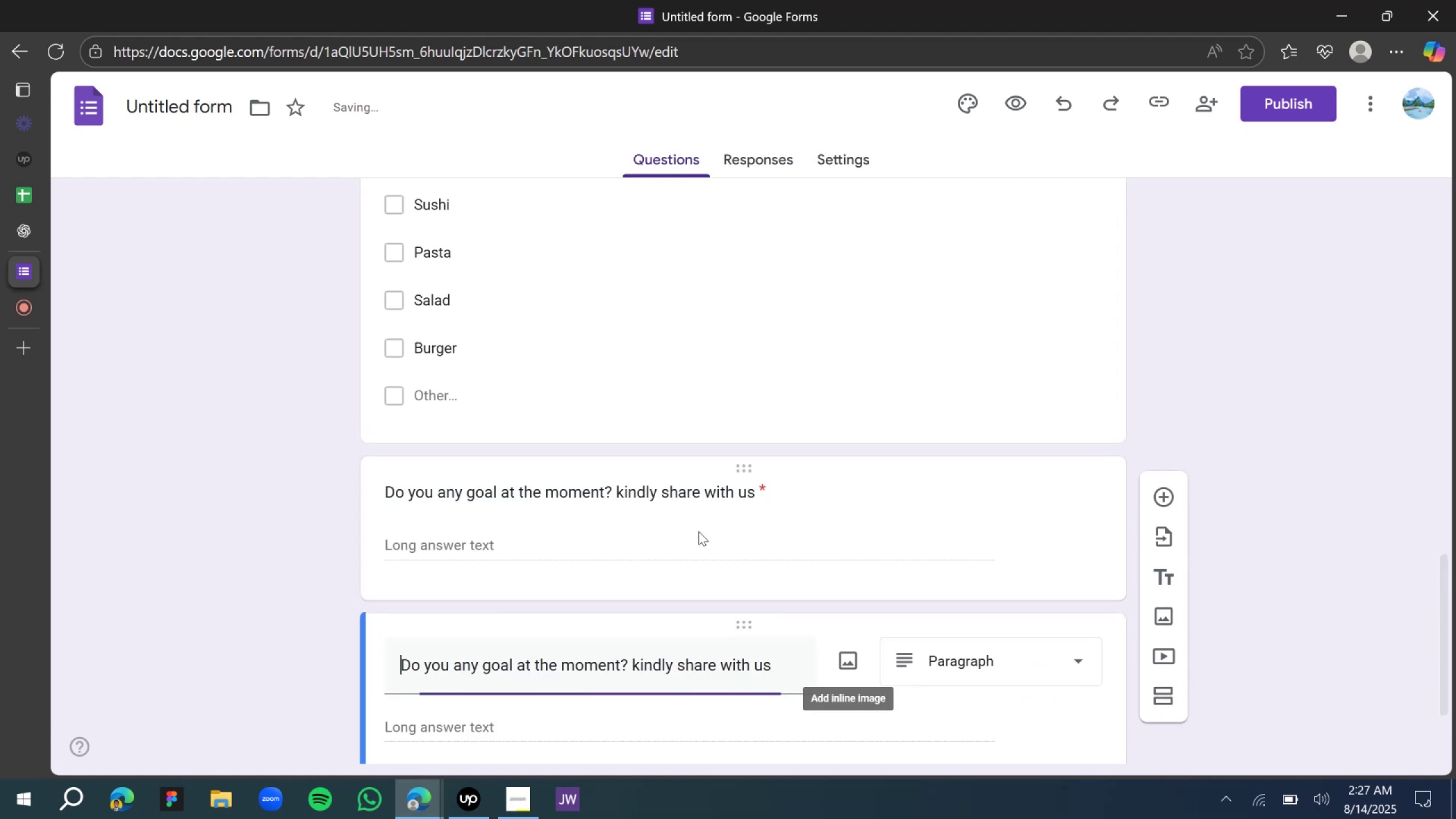 
scroll: coordinate [581, 492], scroll_direction: down, amount: 10.0
 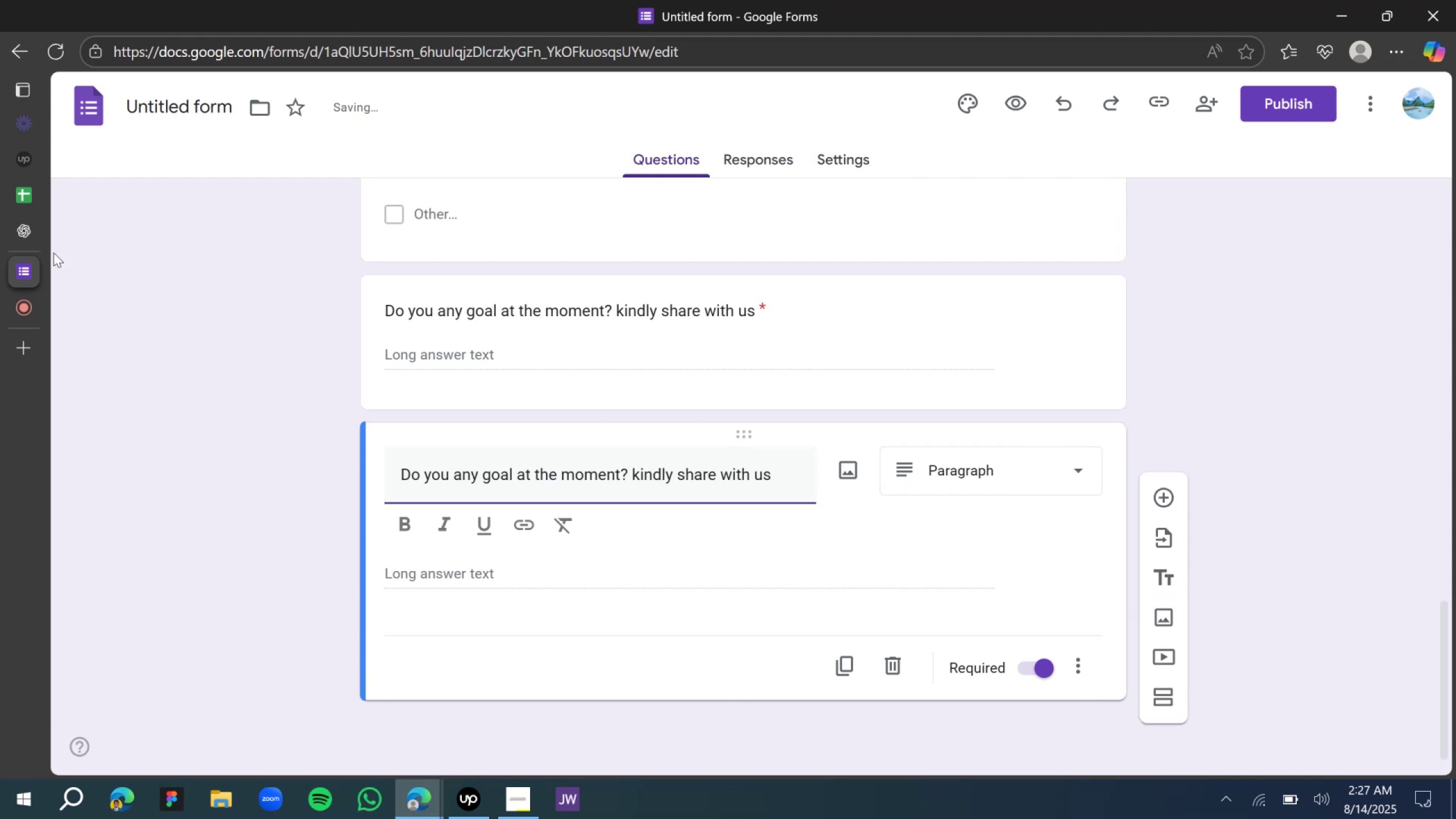 
mouse_move([28, 221])
 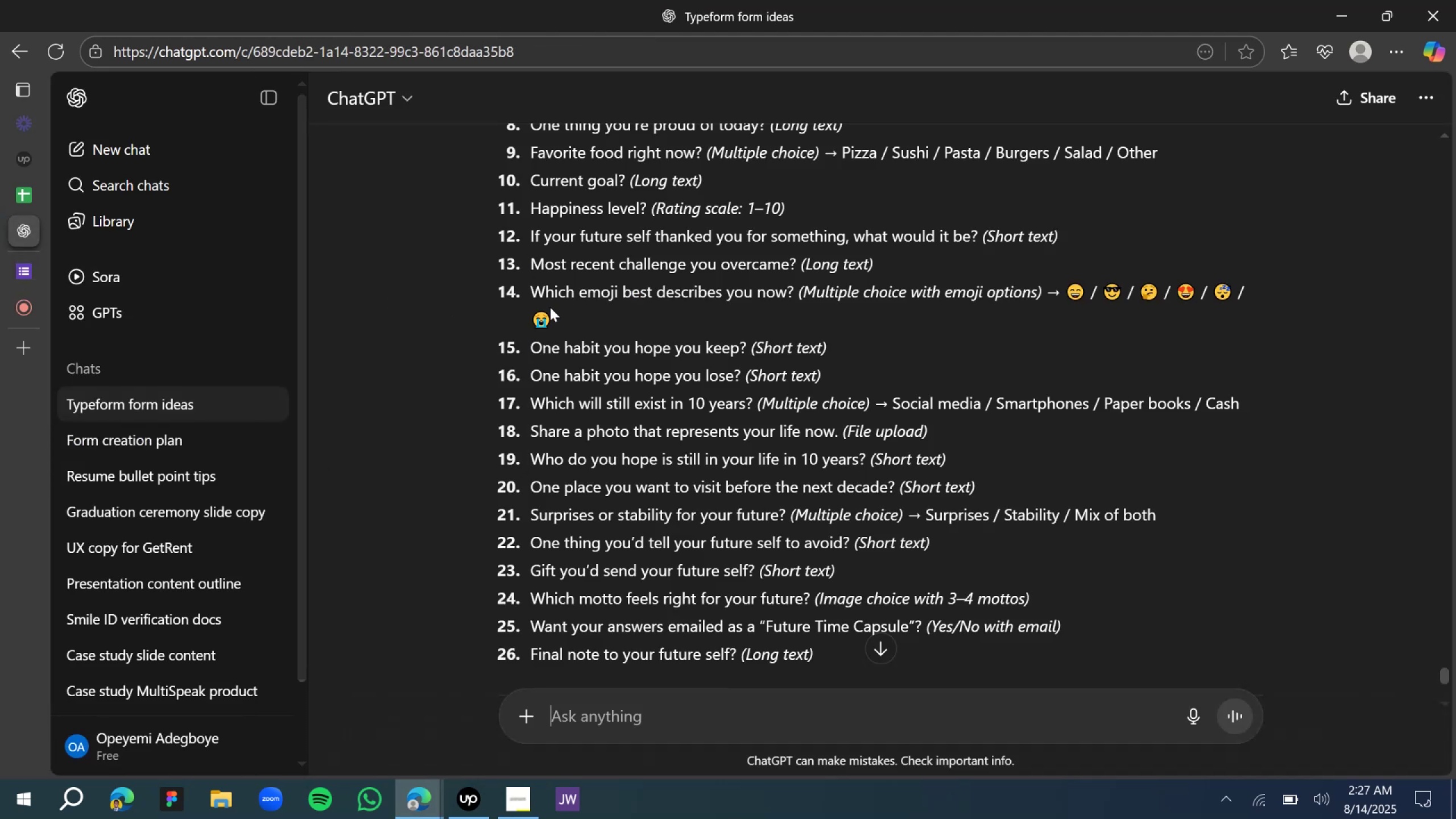 
wait(8.72)
 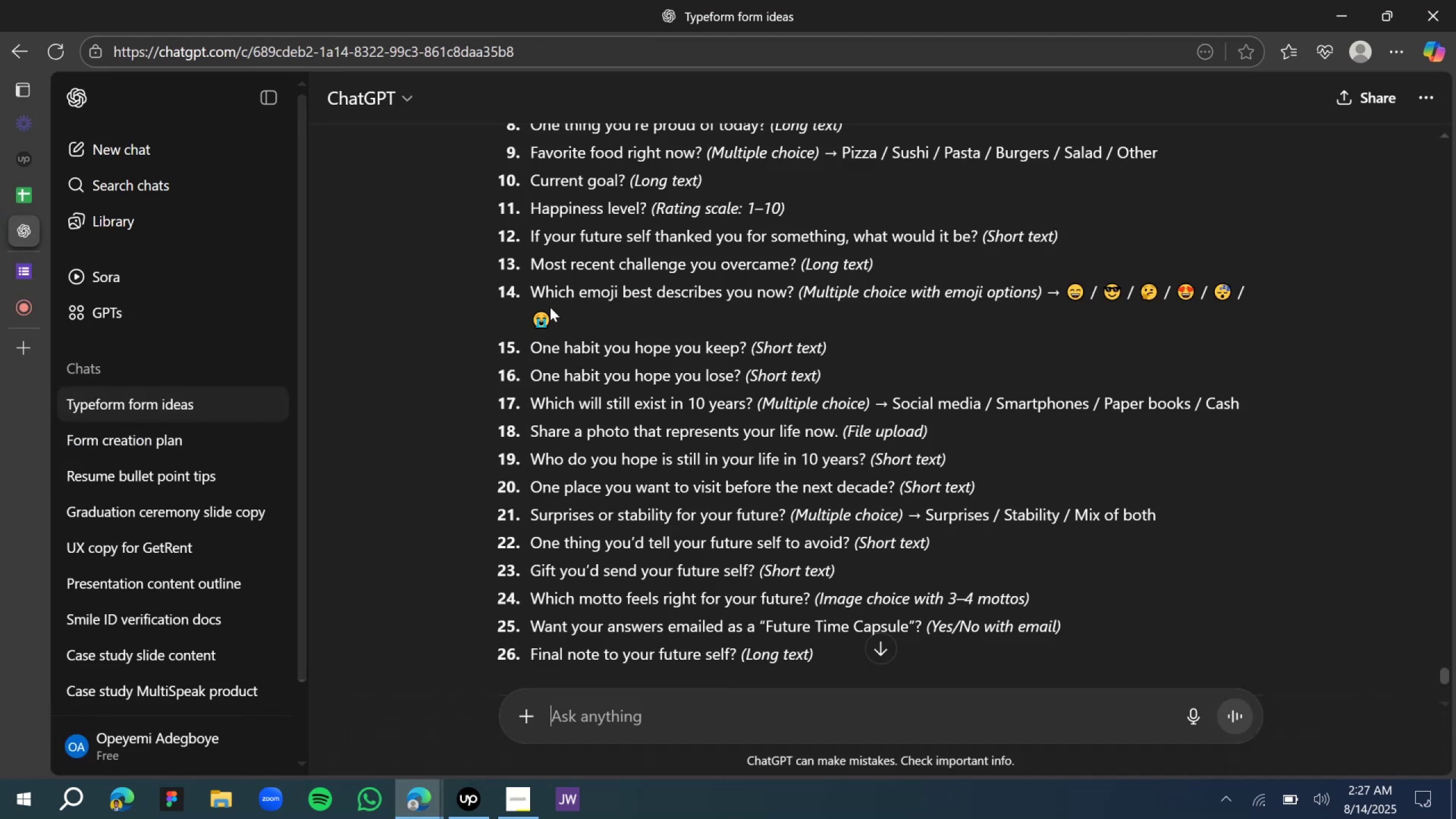 
left_click([992, 479])
 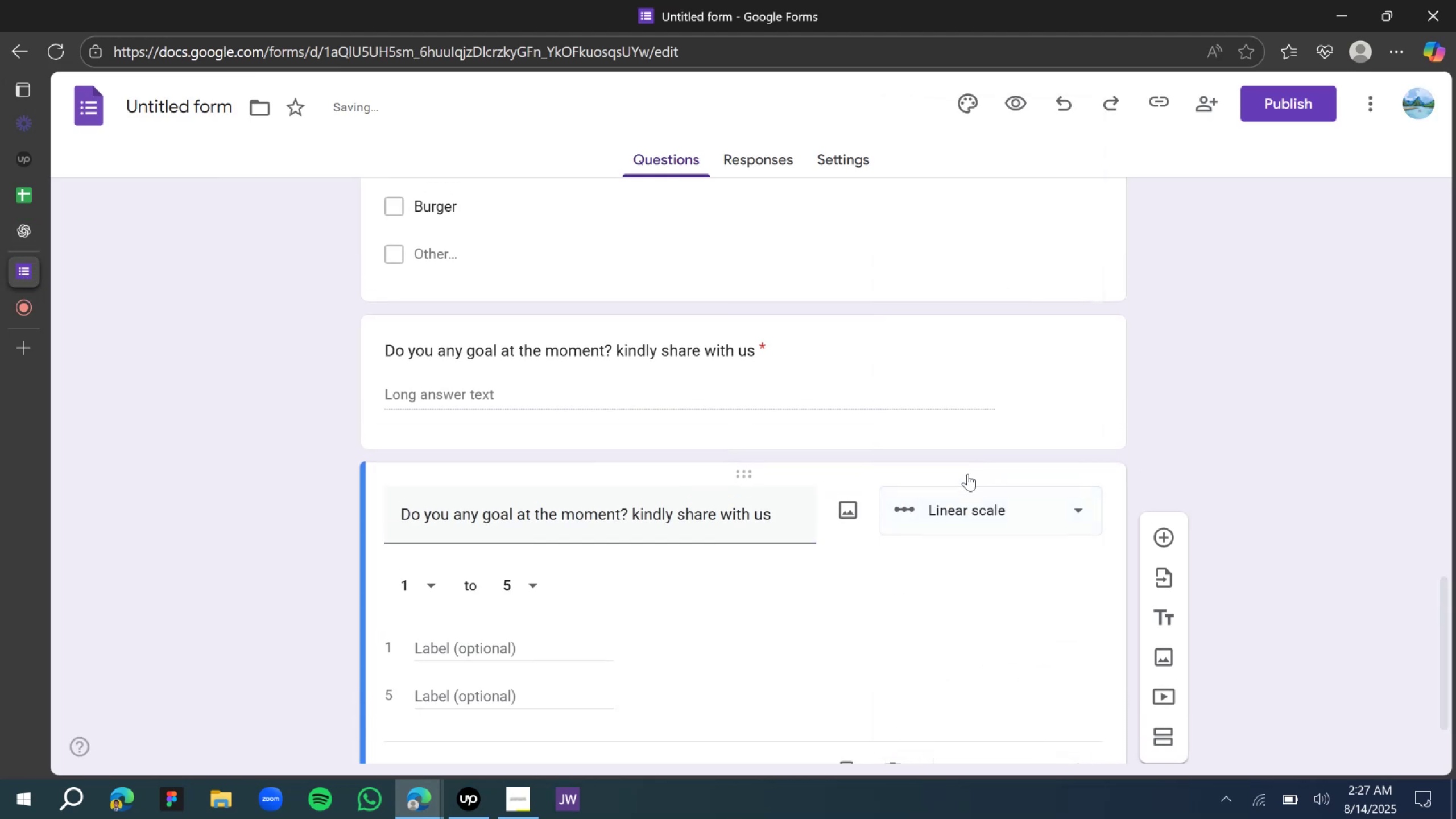 
scroll: coordinate [595, 574], scroll_direction: down, amount: 3.0
 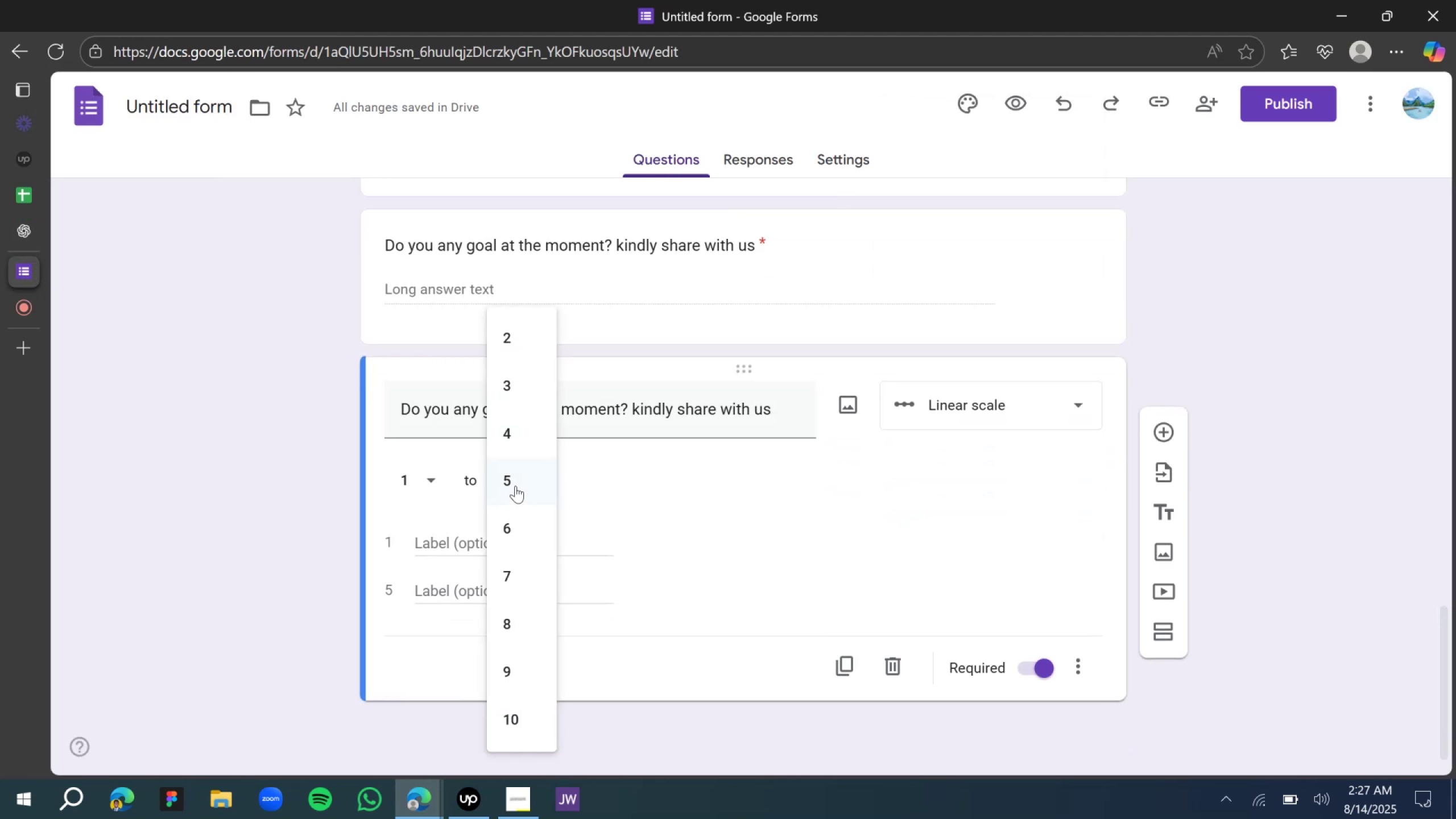 
left_click([545, 703])
 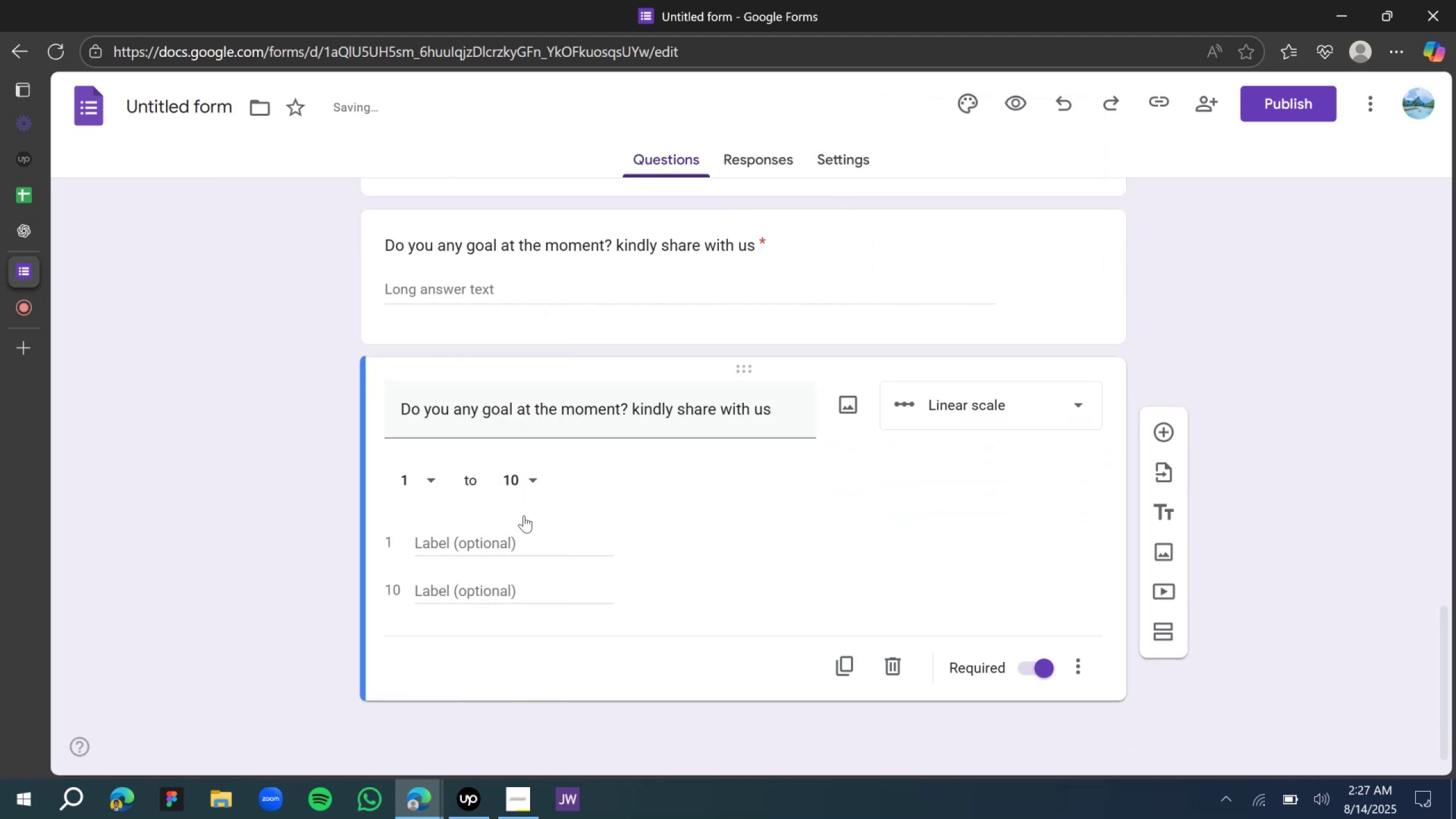 
left_click([515, 539])
 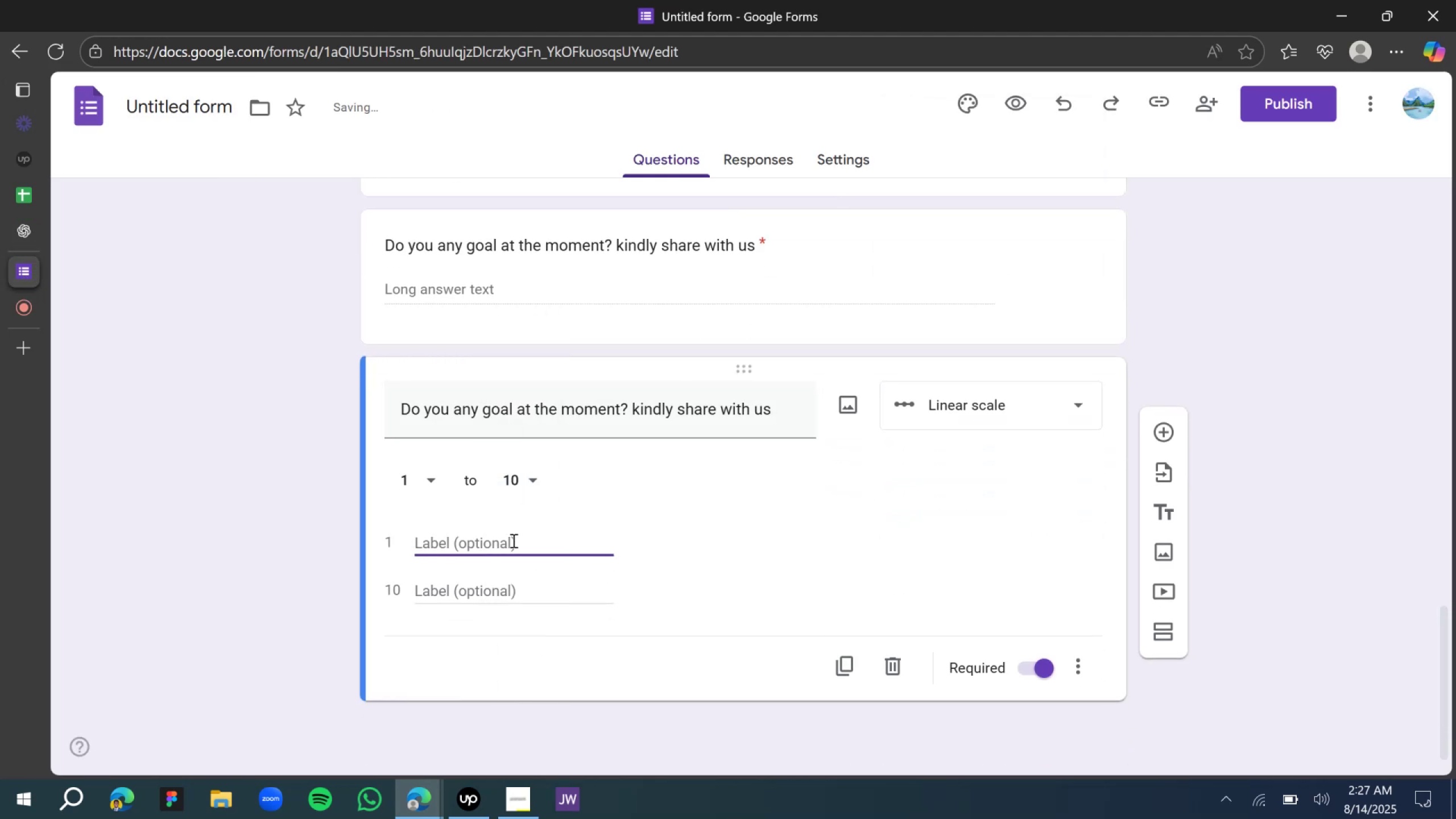 
type(Veri)
key(Backspace)
type(y happy)
 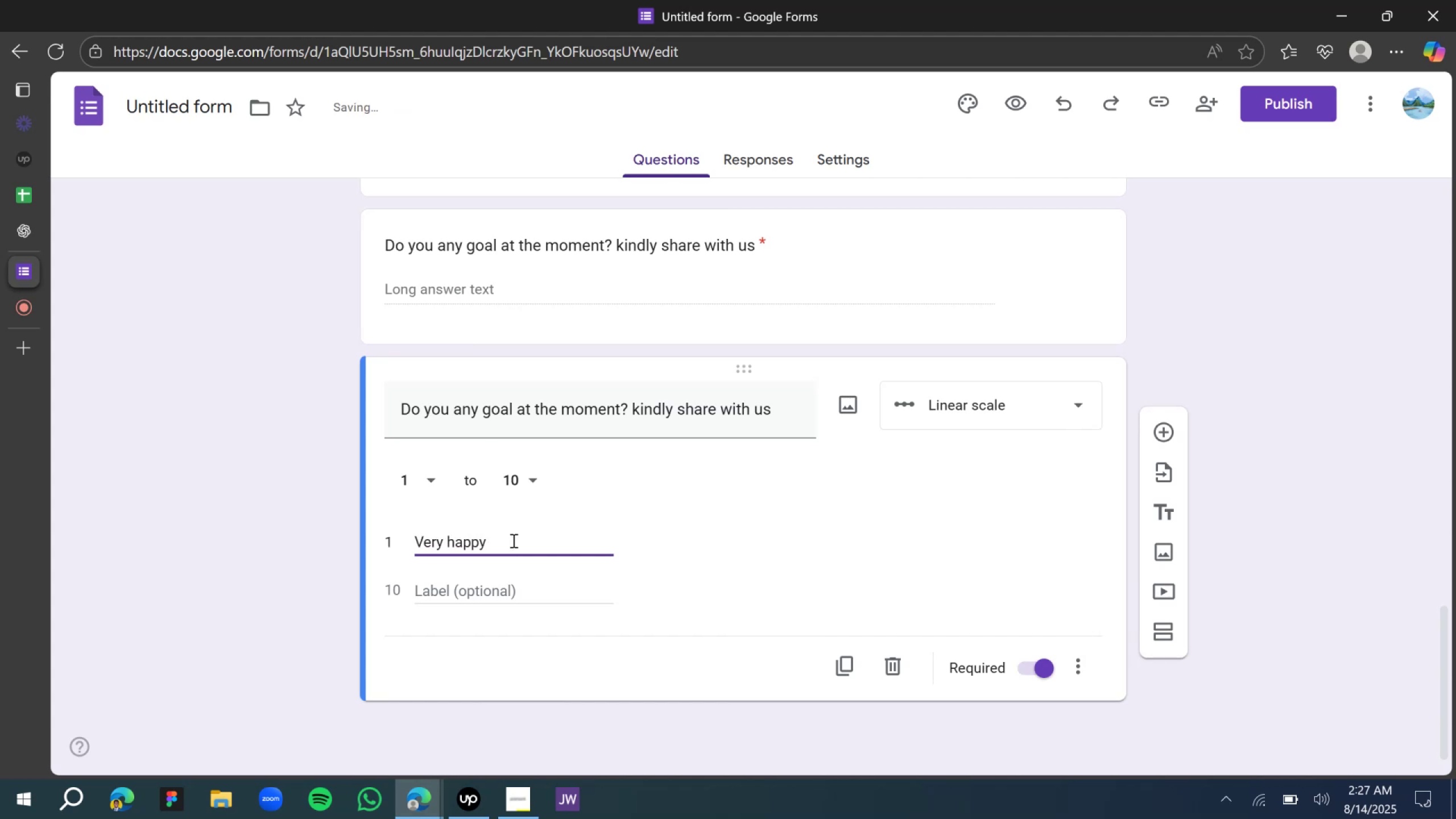 
scroll: coordinate [506, 563], scroll_direction: down, amount: 4.0
 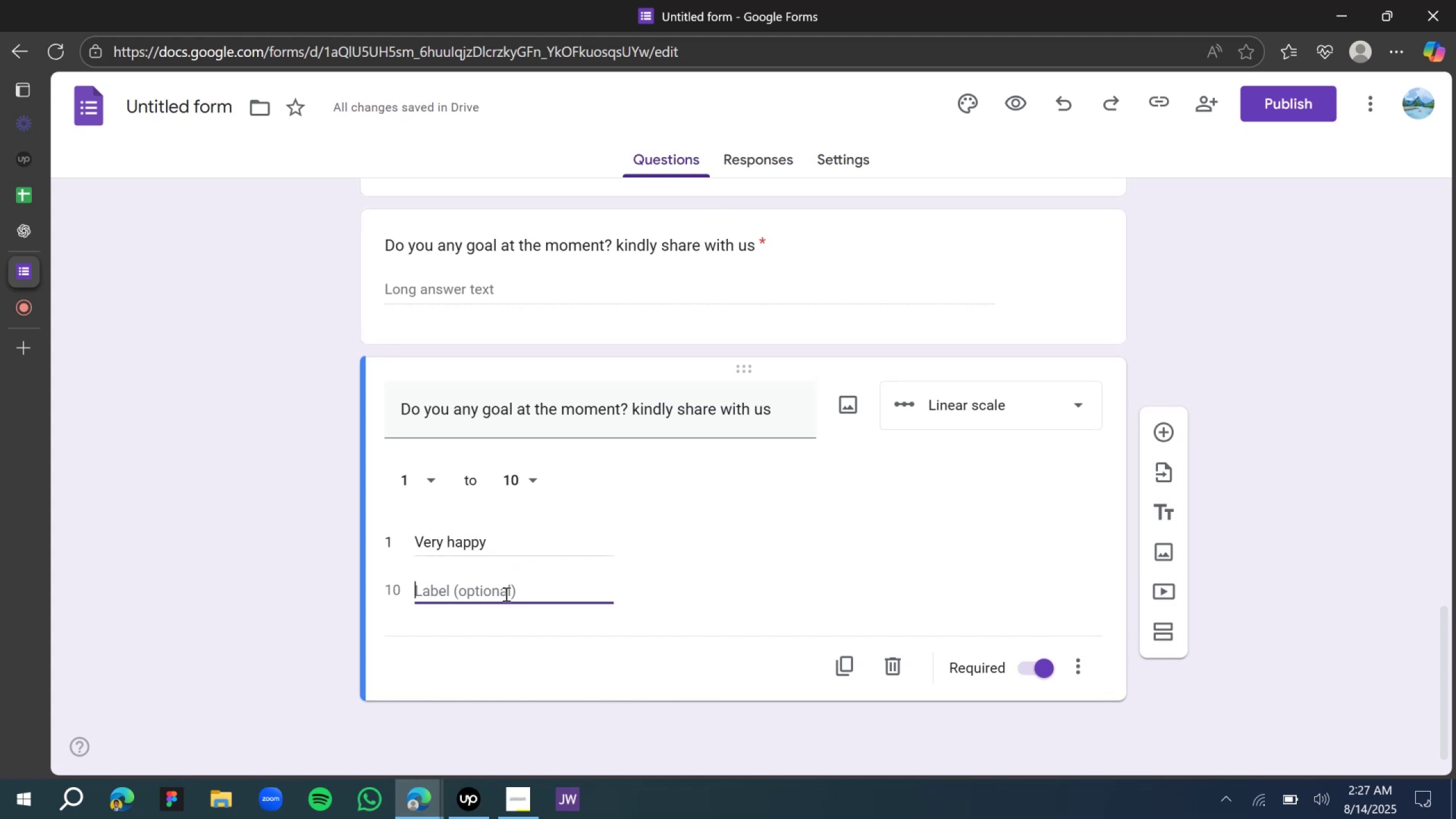 
left_click([626, 527])
 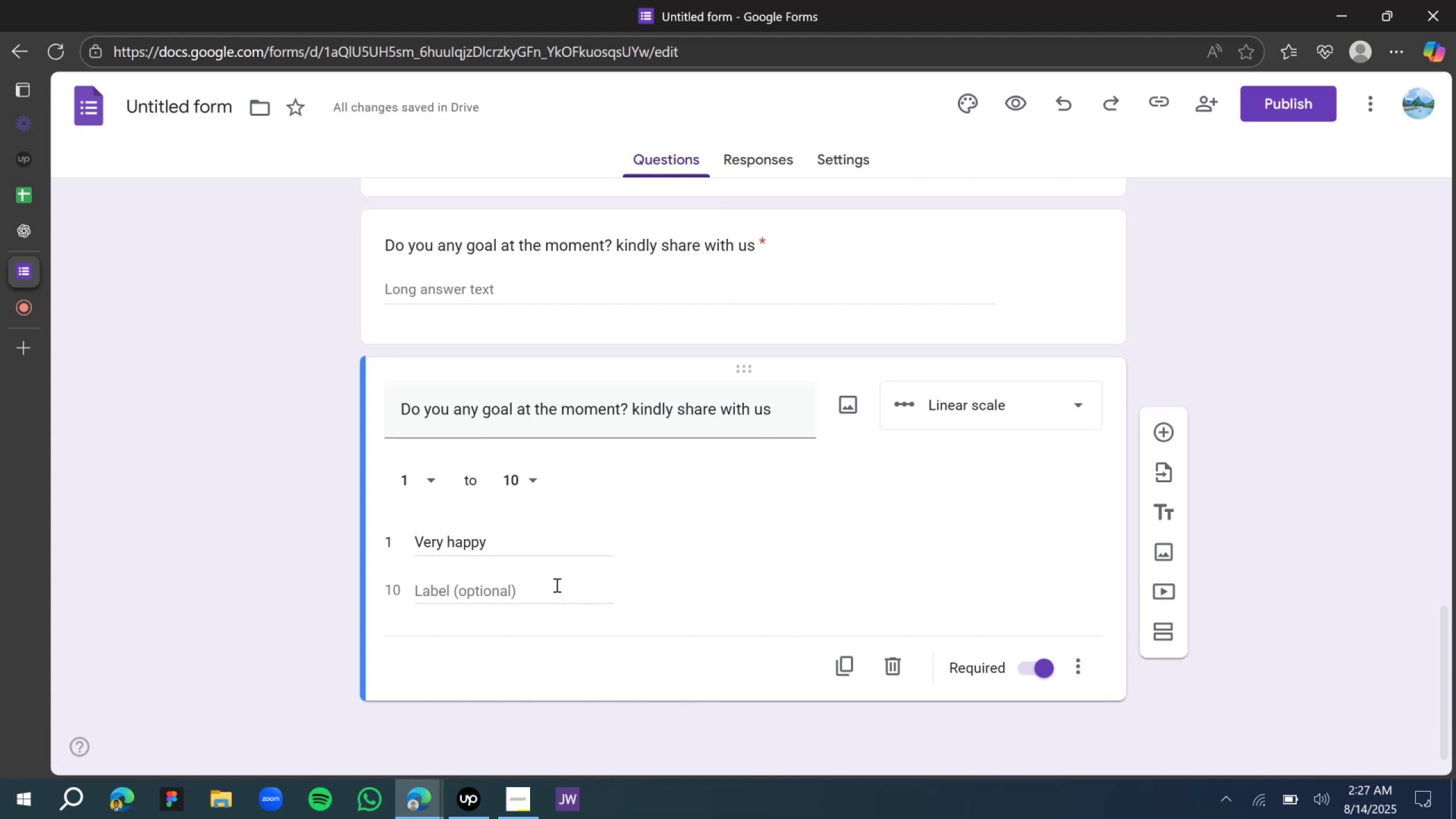 
double_click([553, 583])
 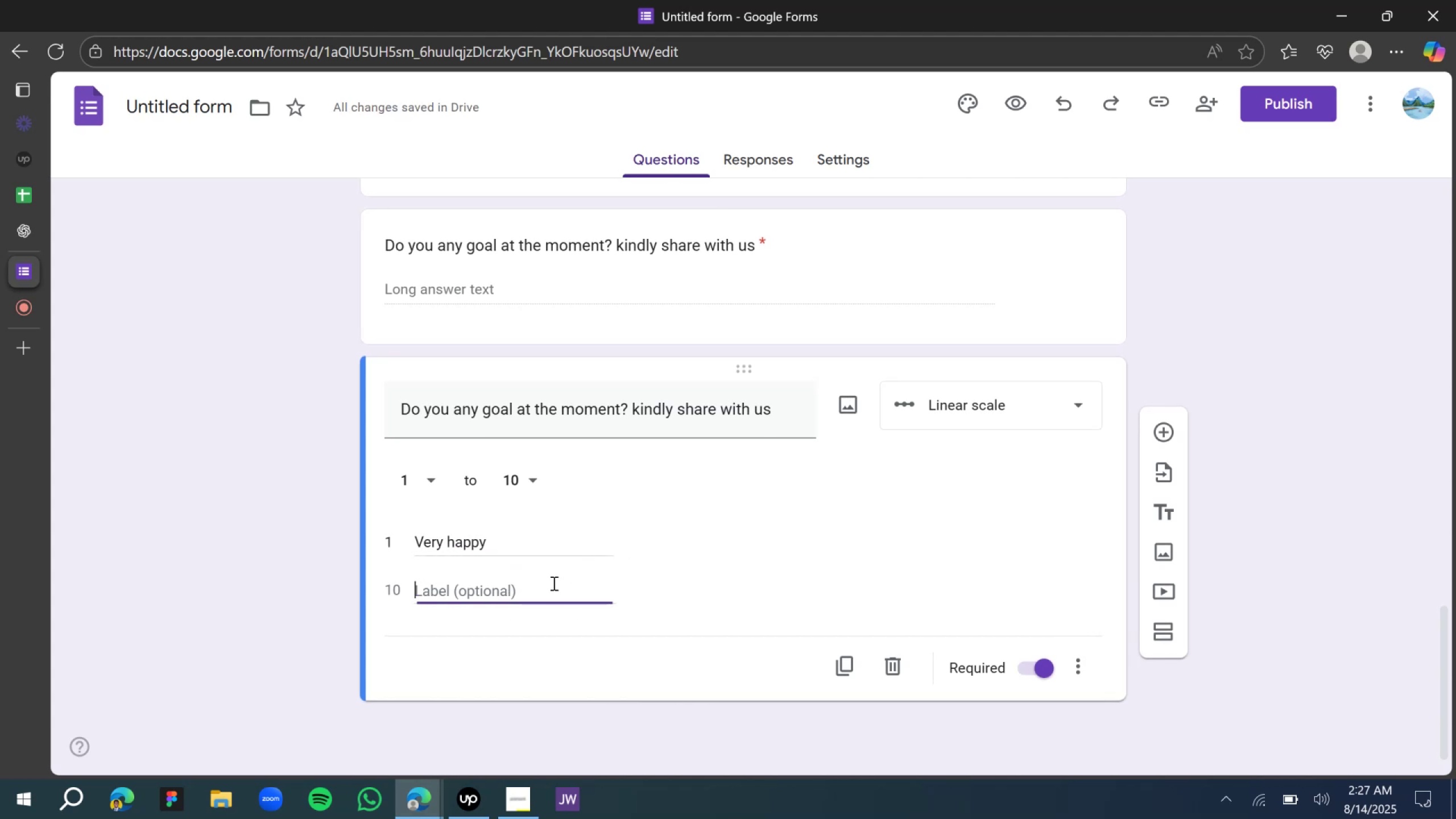 
triple_click([553, 583])
 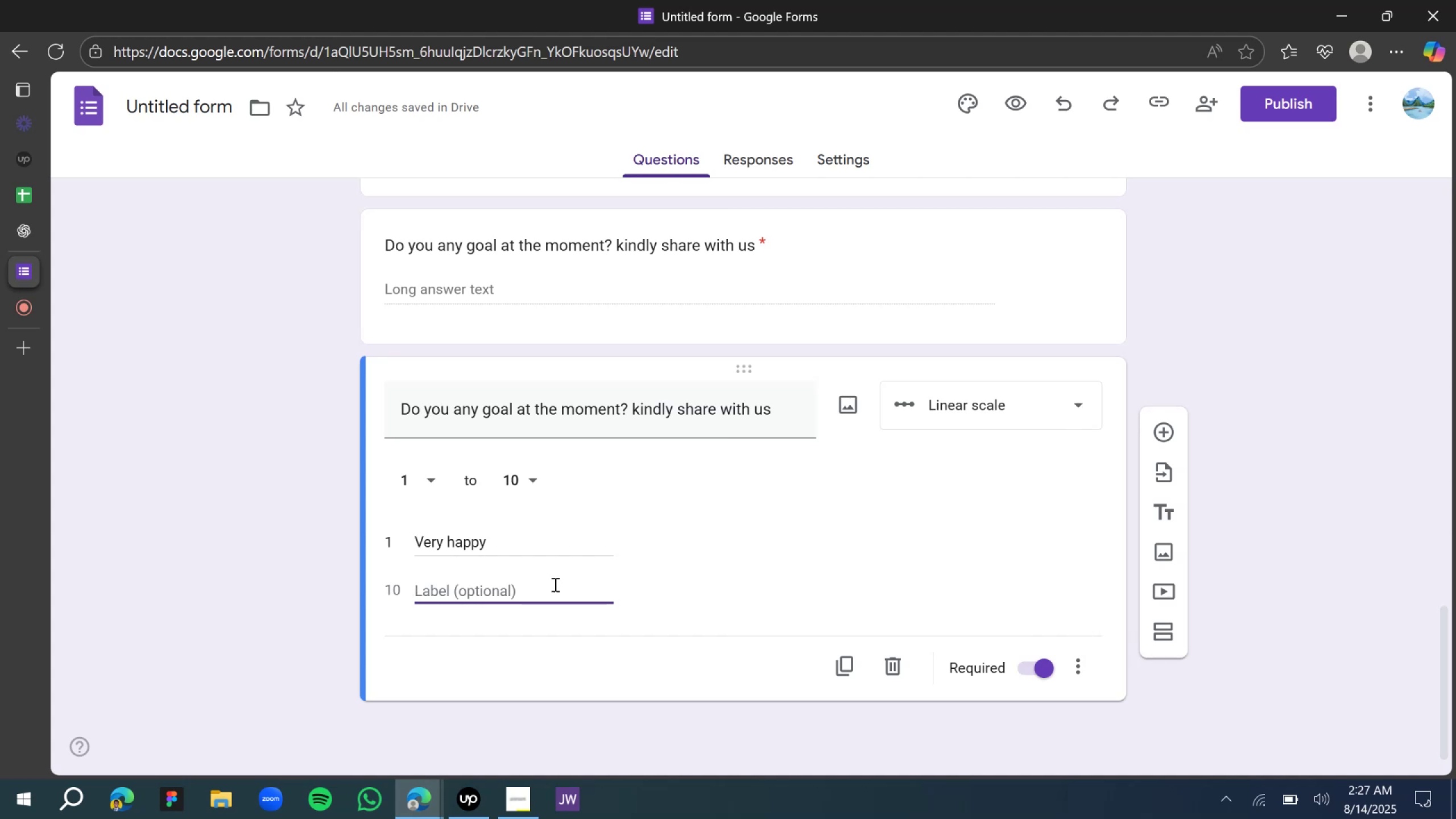 
type(Very happy)
 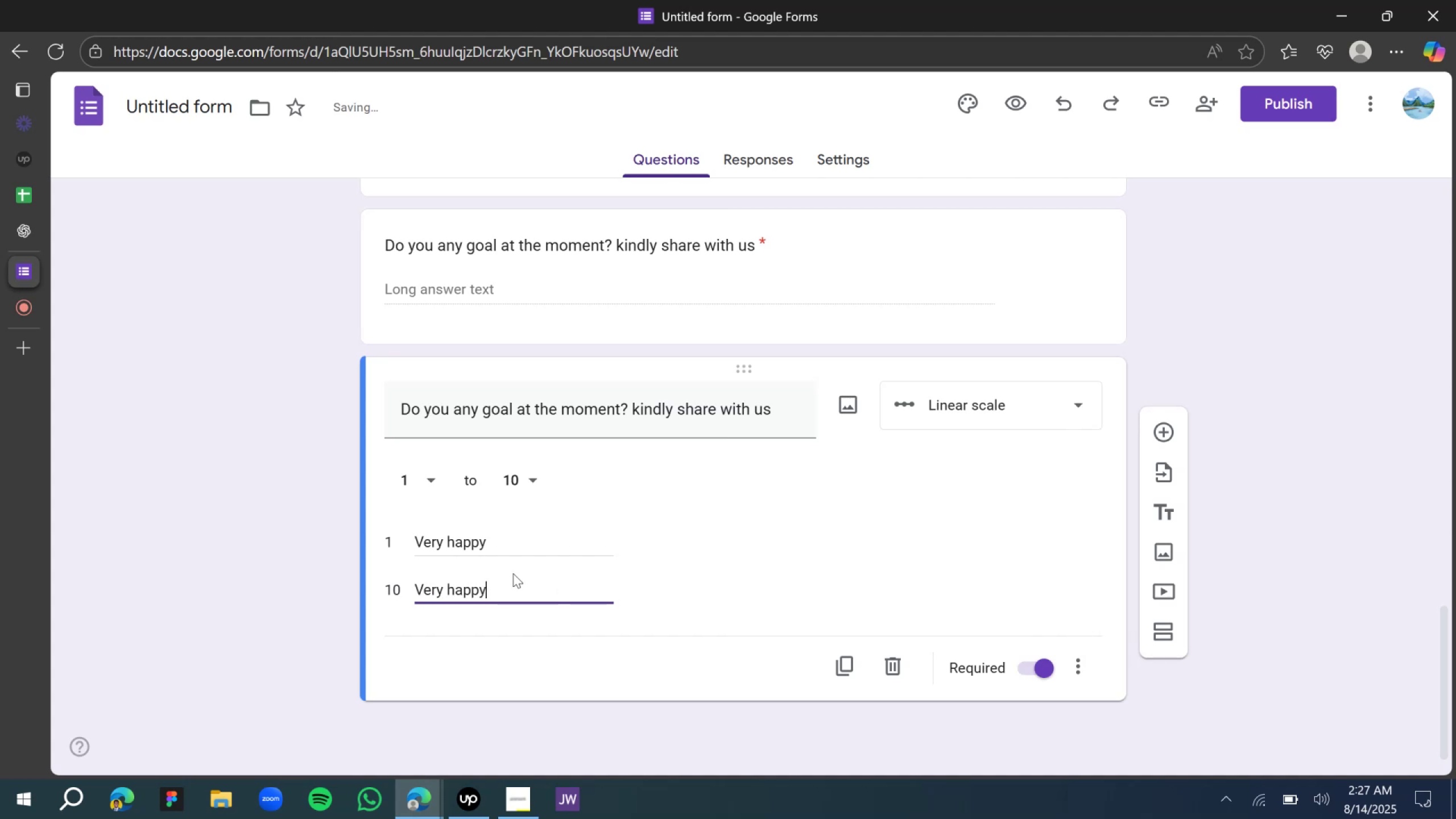 
left_click([423, 548])
 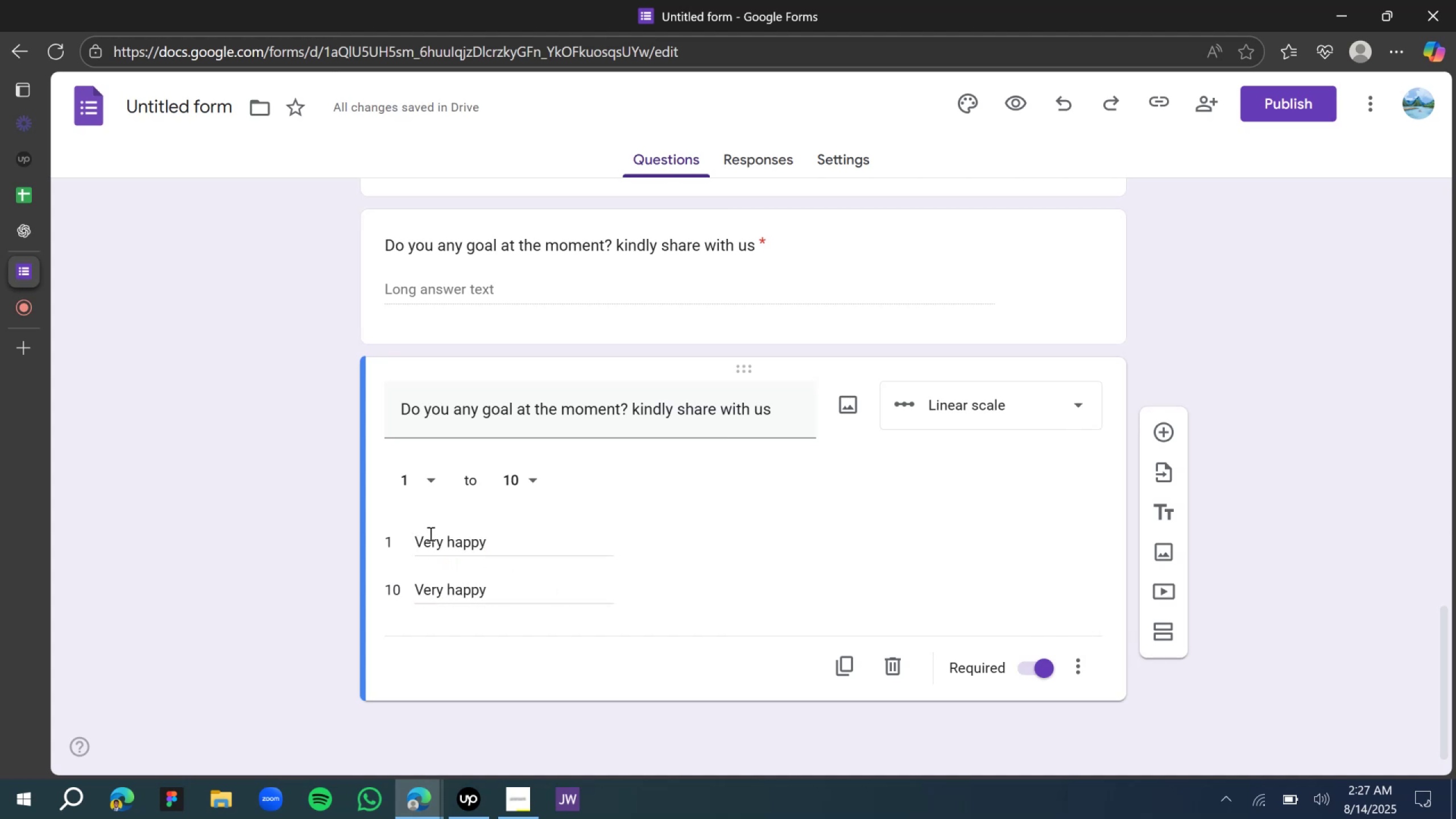 
key(ArrowLeft)
 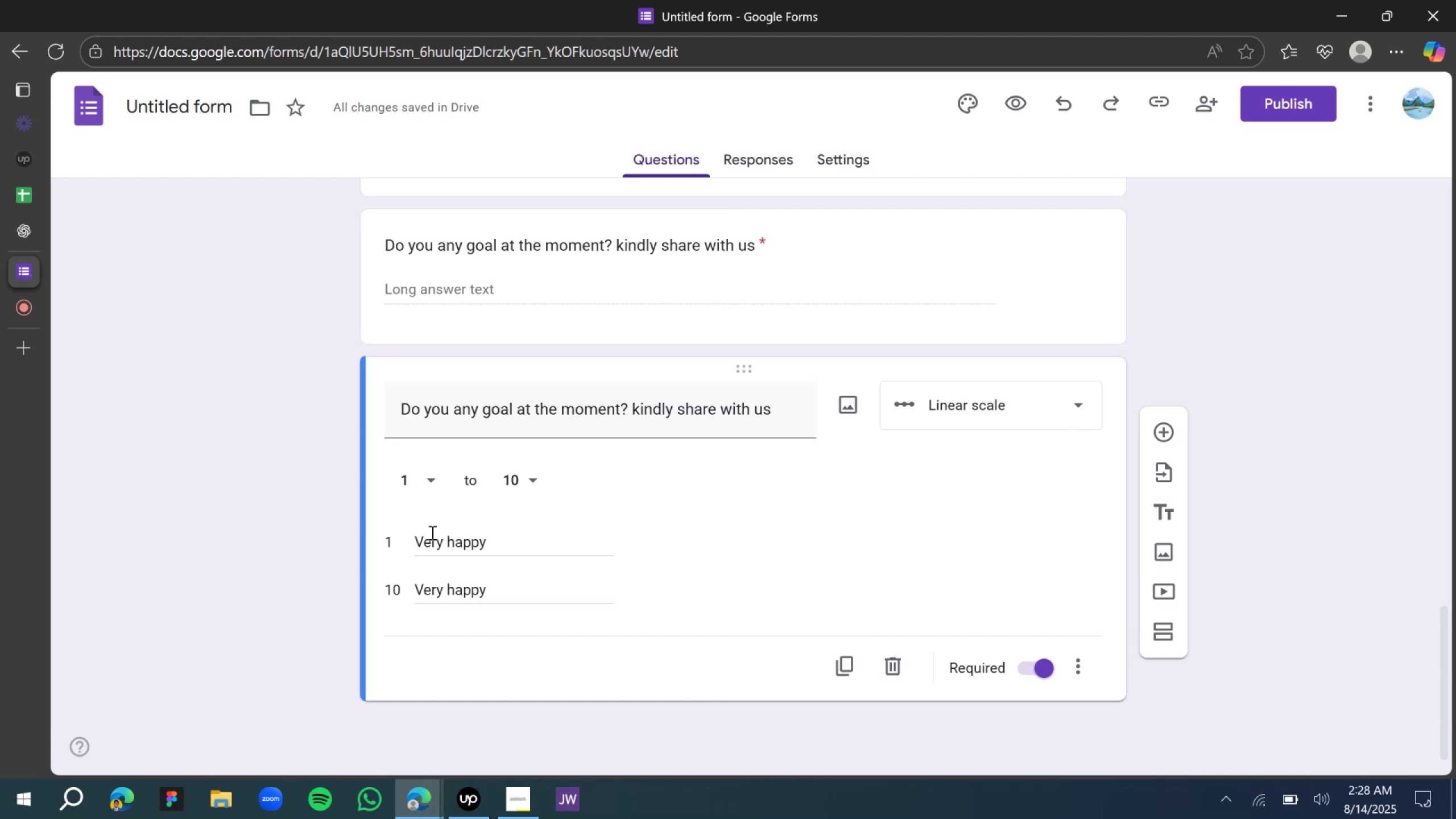 
key(ArrowLeft)
 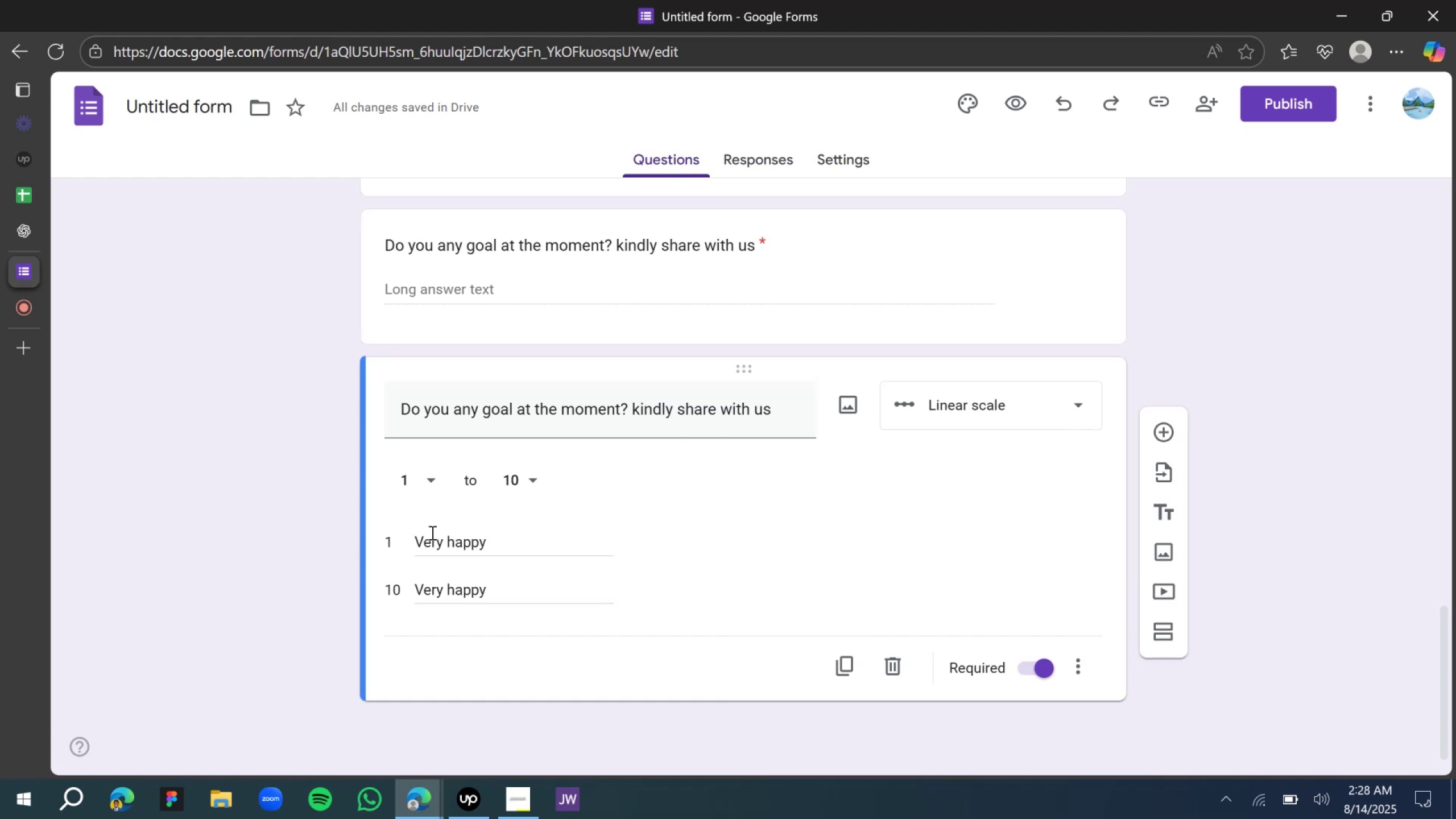 
left_click([431, 532])
 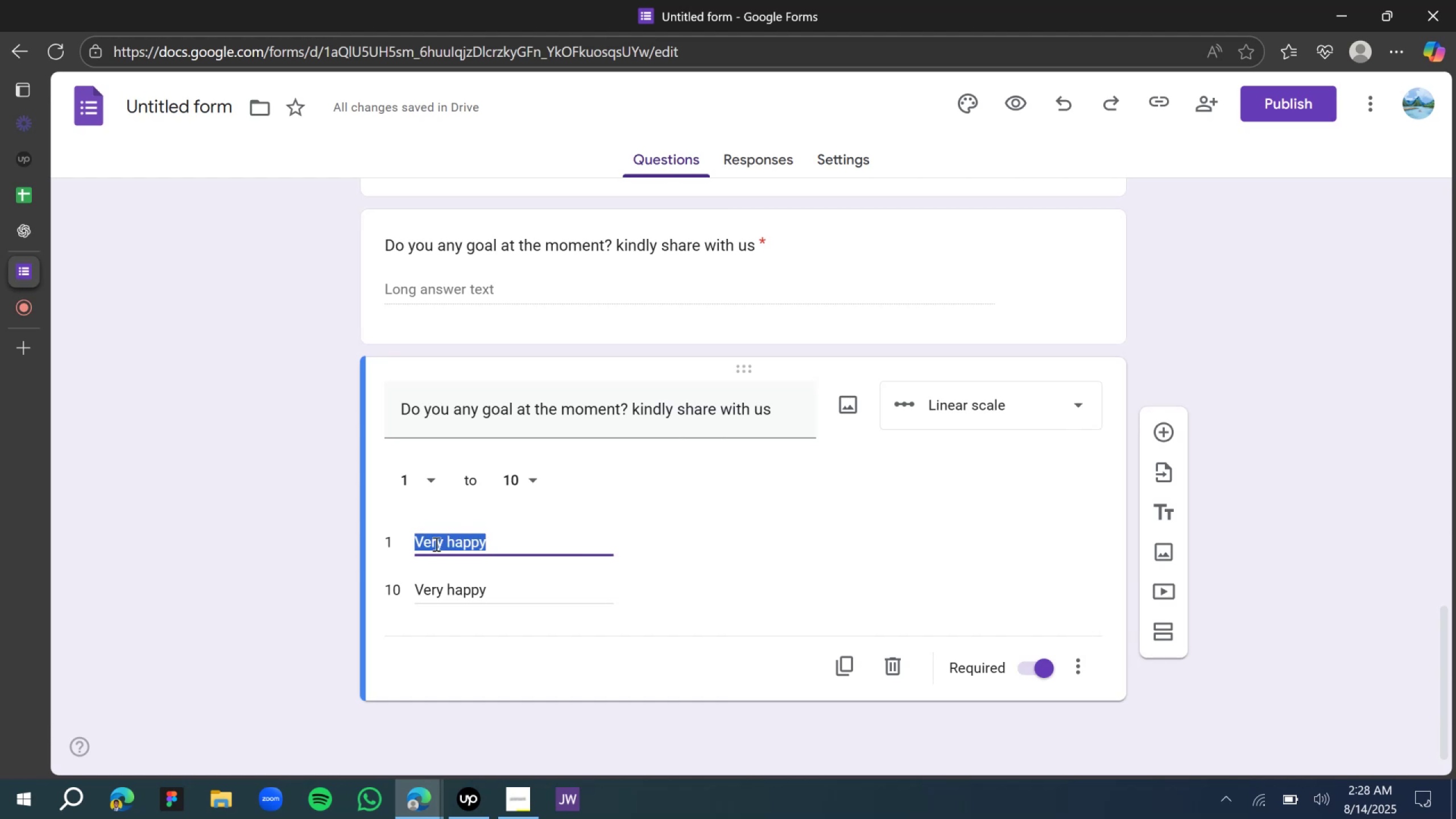 
left_click([435, 544])
 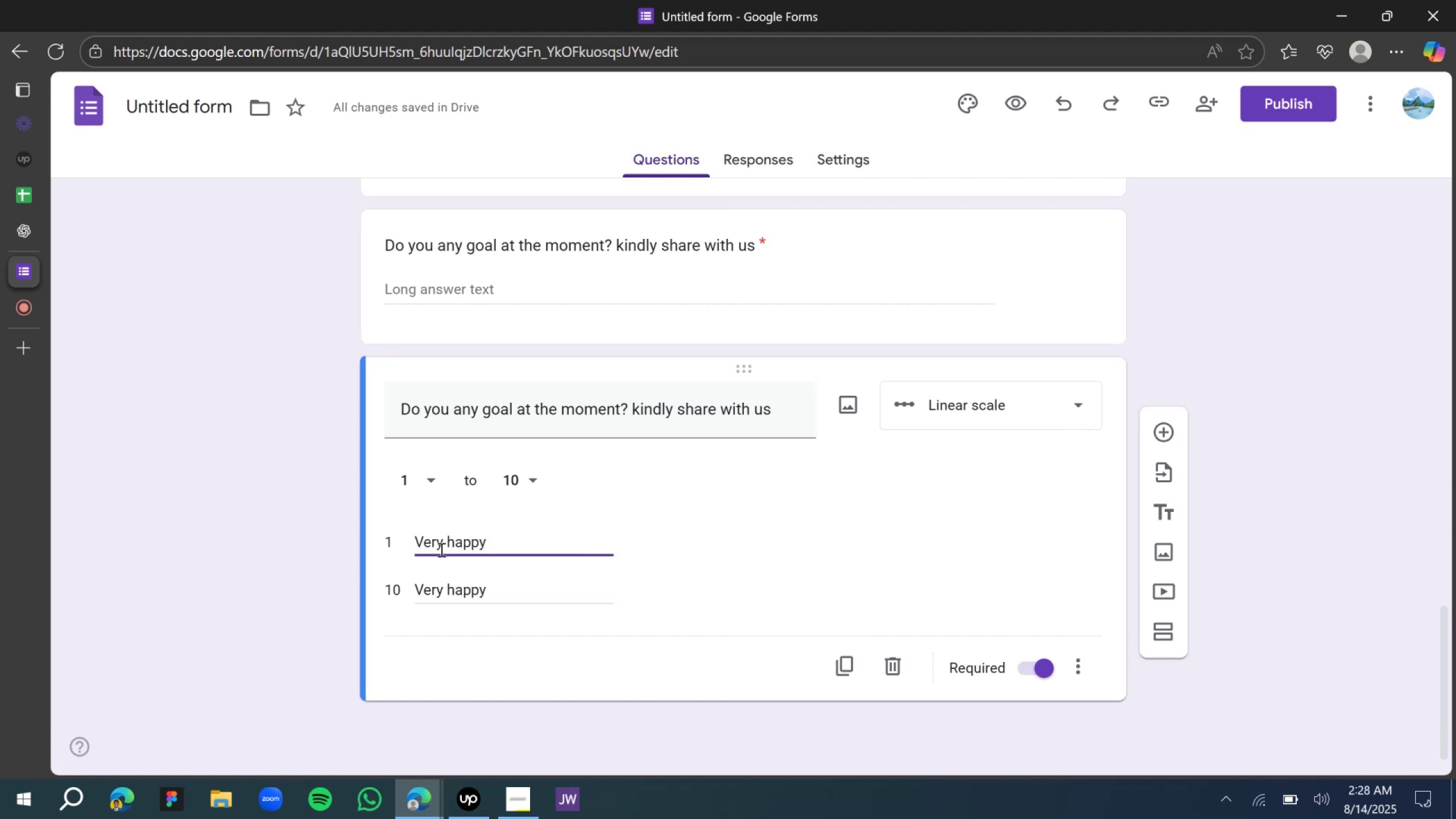 
key(ArrowLeft)
 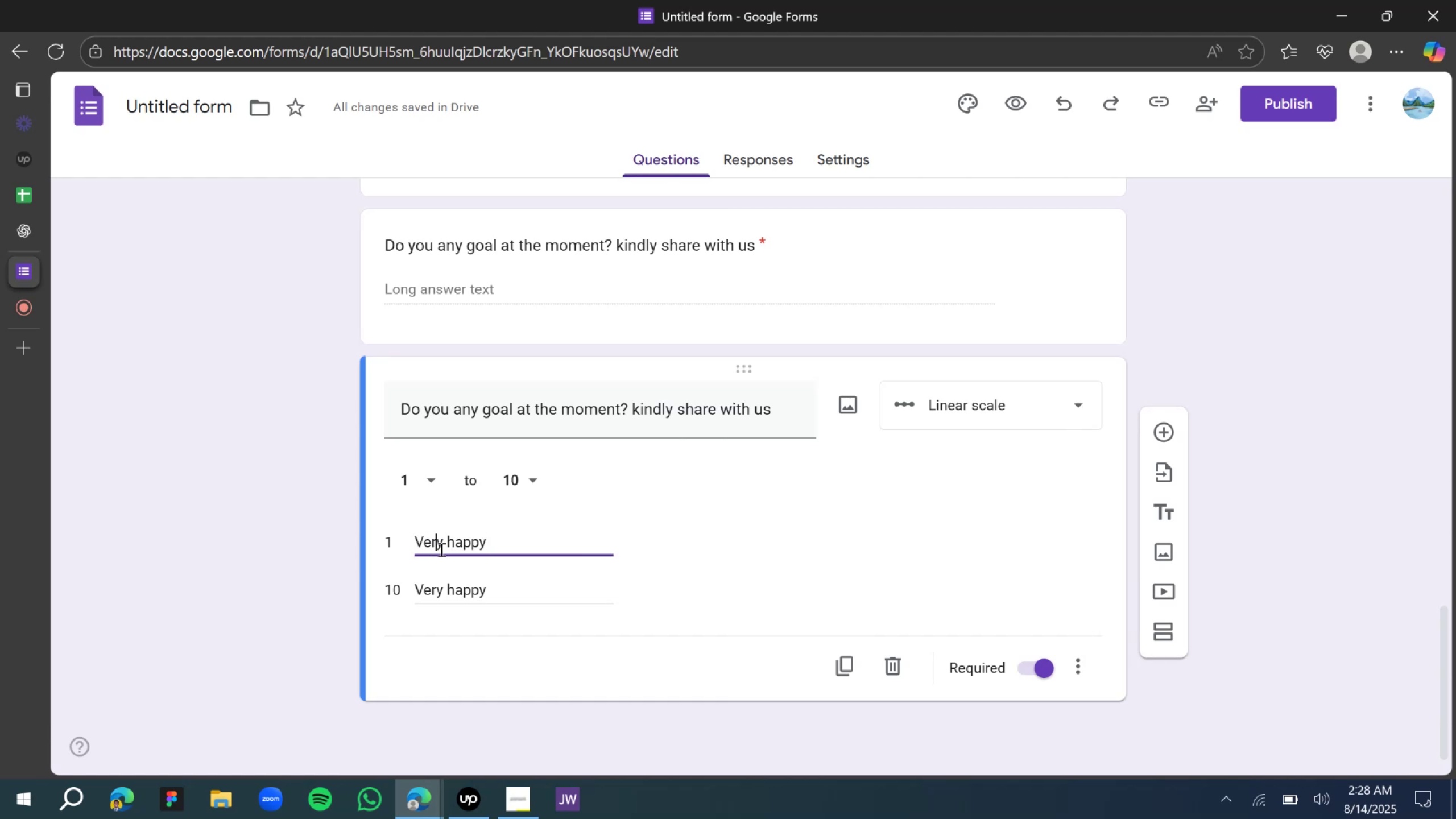 
key(ArrowLeft)
 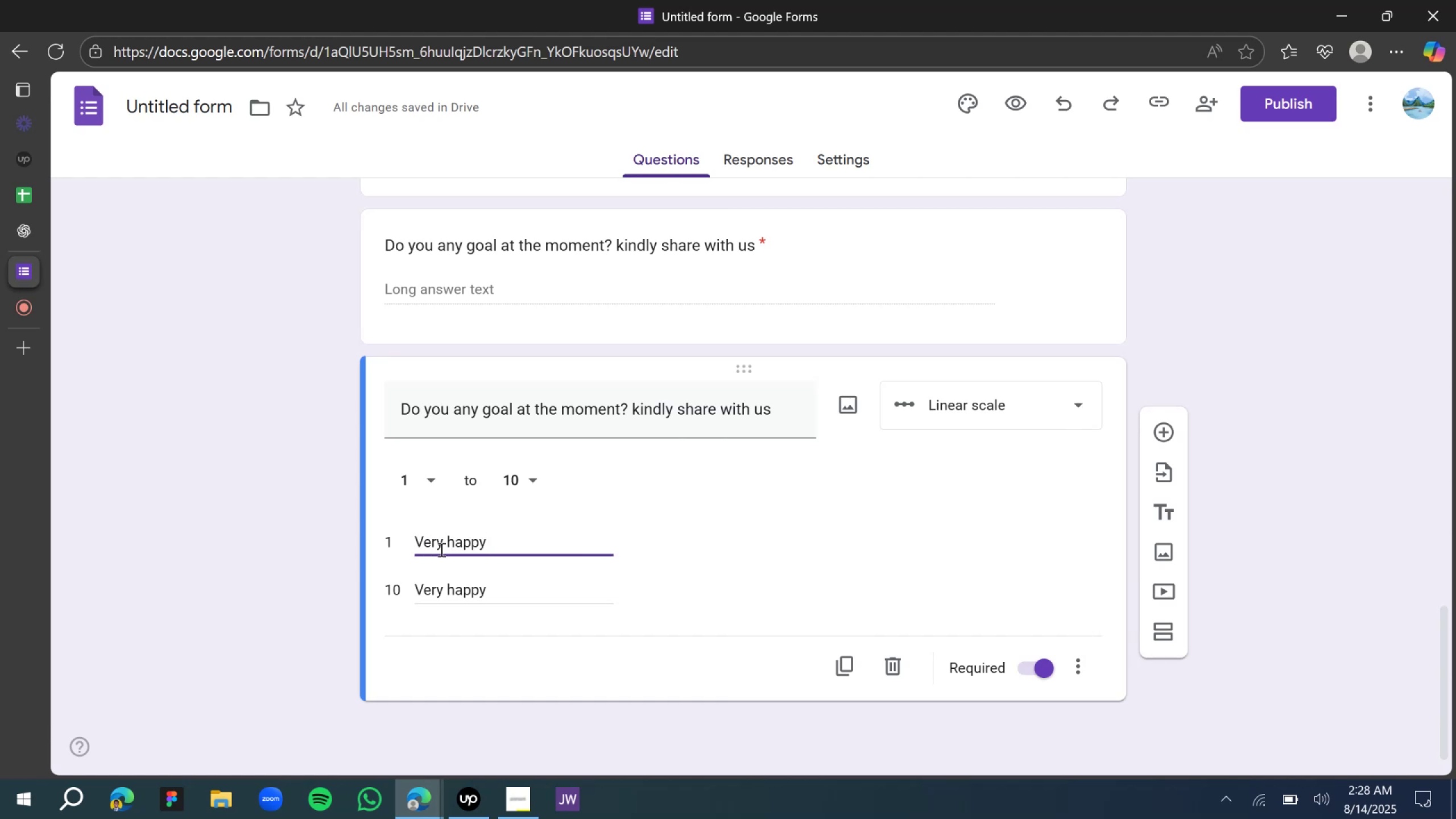 
key(Backspace)
 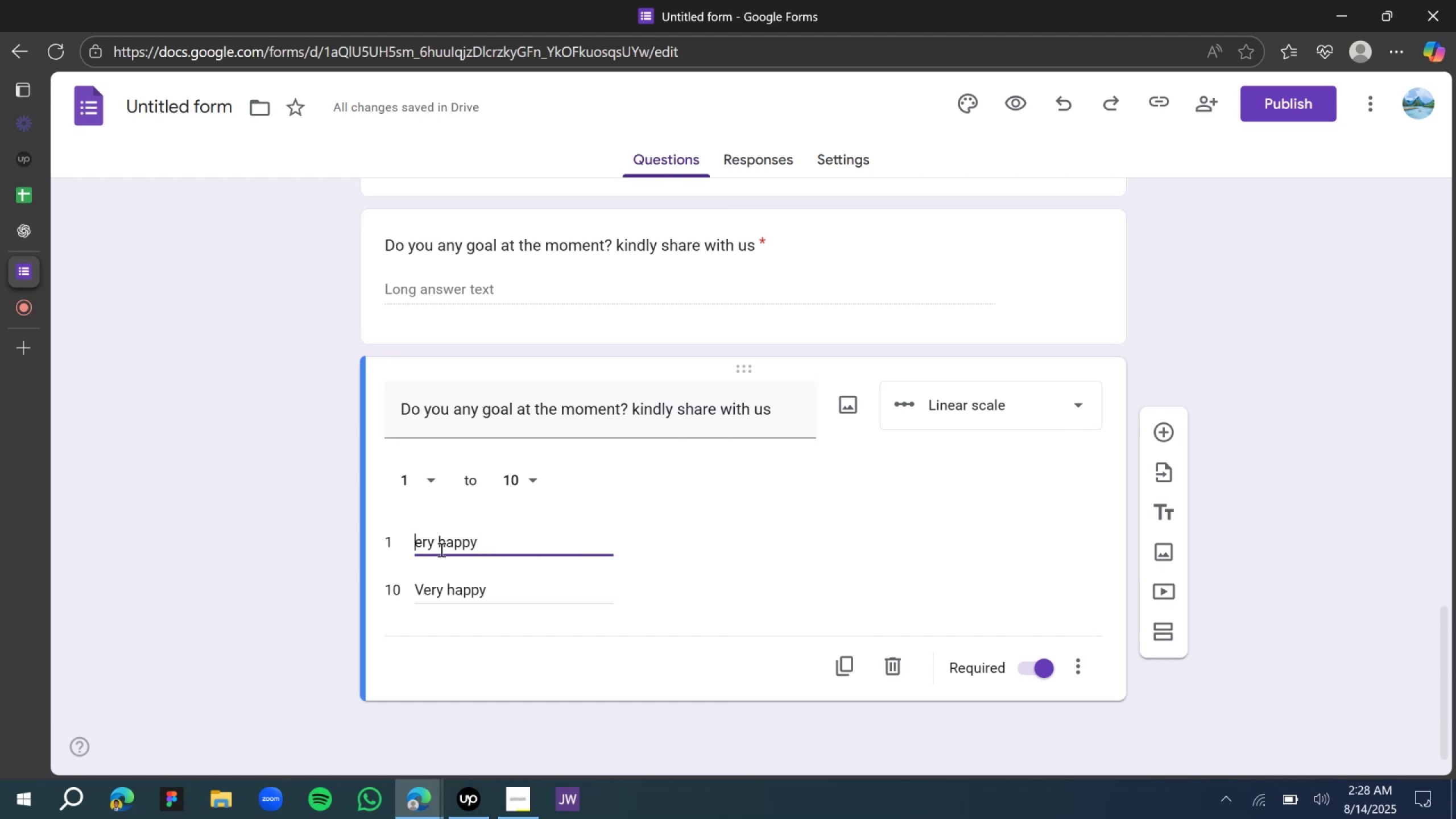 
key(Shift+V)
 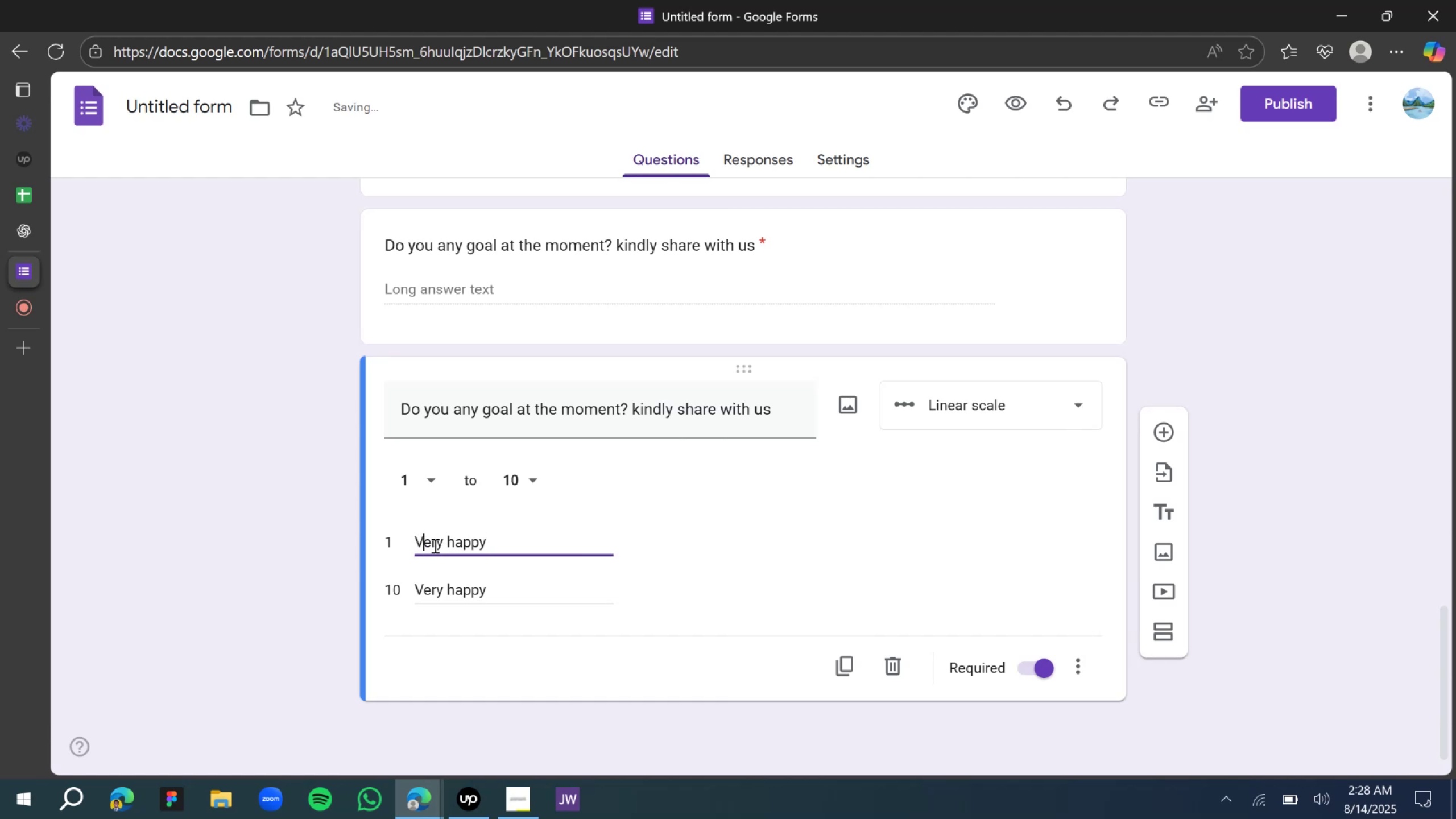 
key(Backspace)
 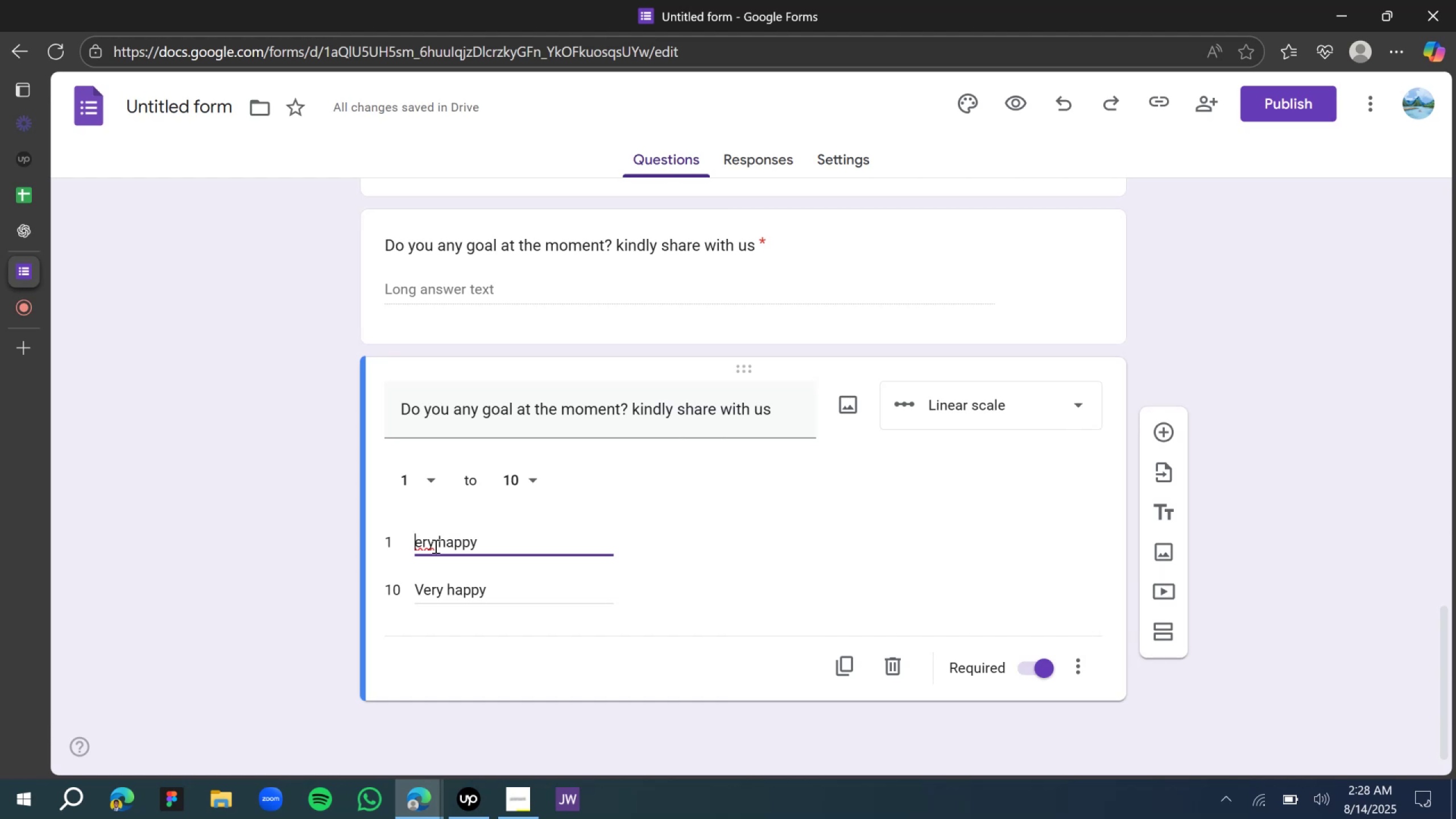 
wait(9.09)
 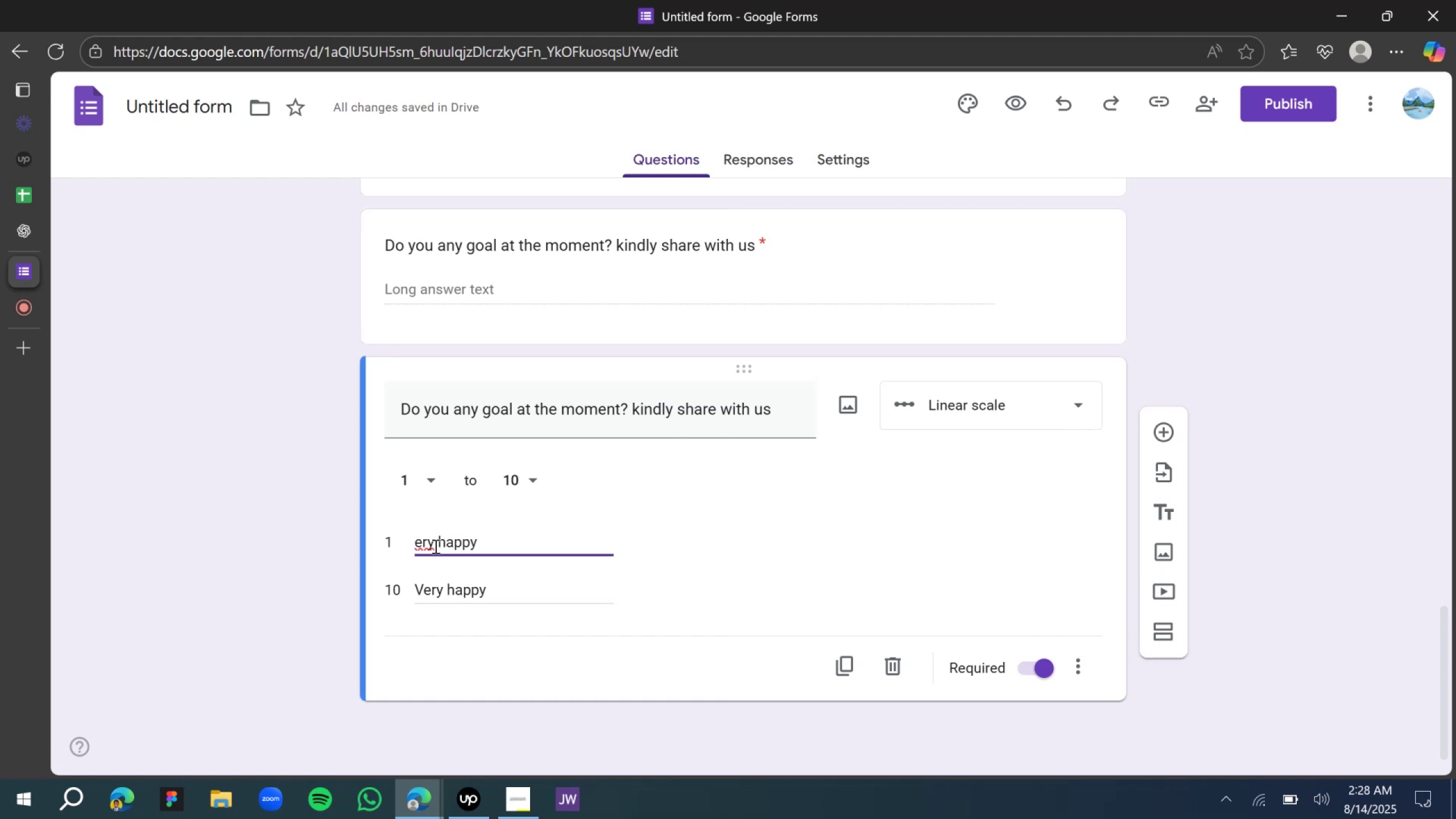 
type(If a)
 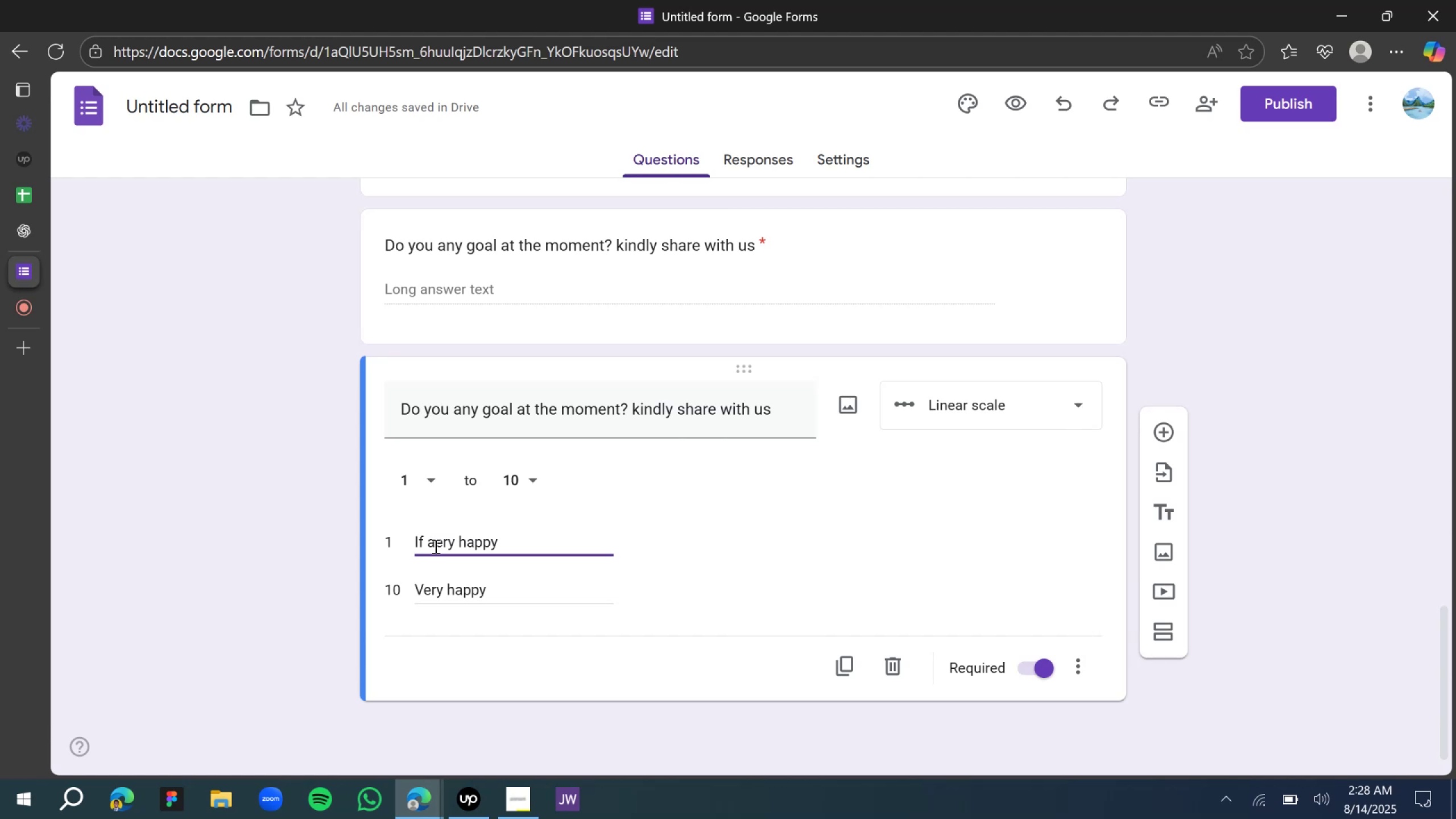 
wait(18.67)
 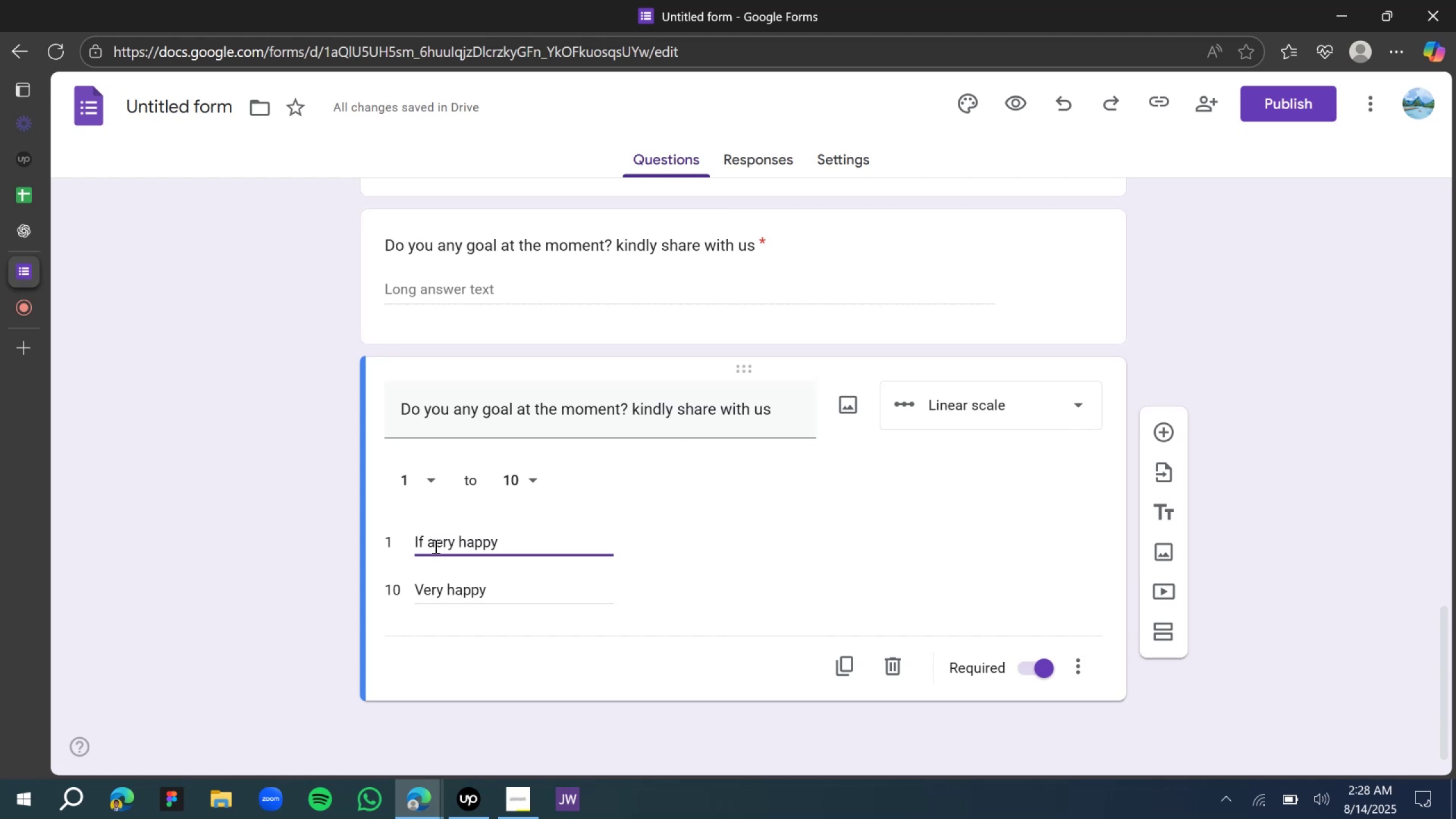 
key(Backspace)
key(Backspace)
key(Backspace)
key(Backspace)
type(Not v)
 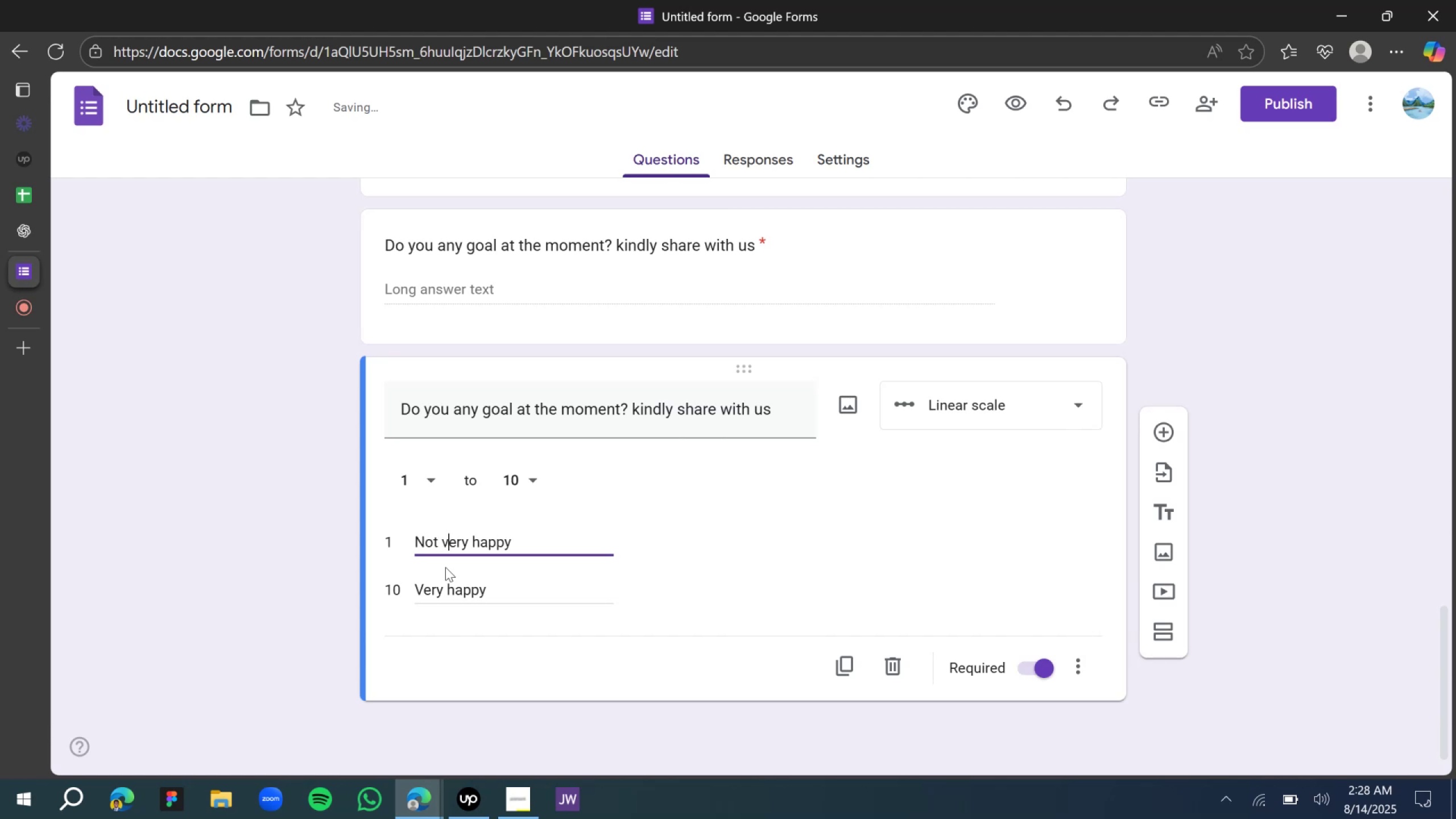 
wait(8.92)
 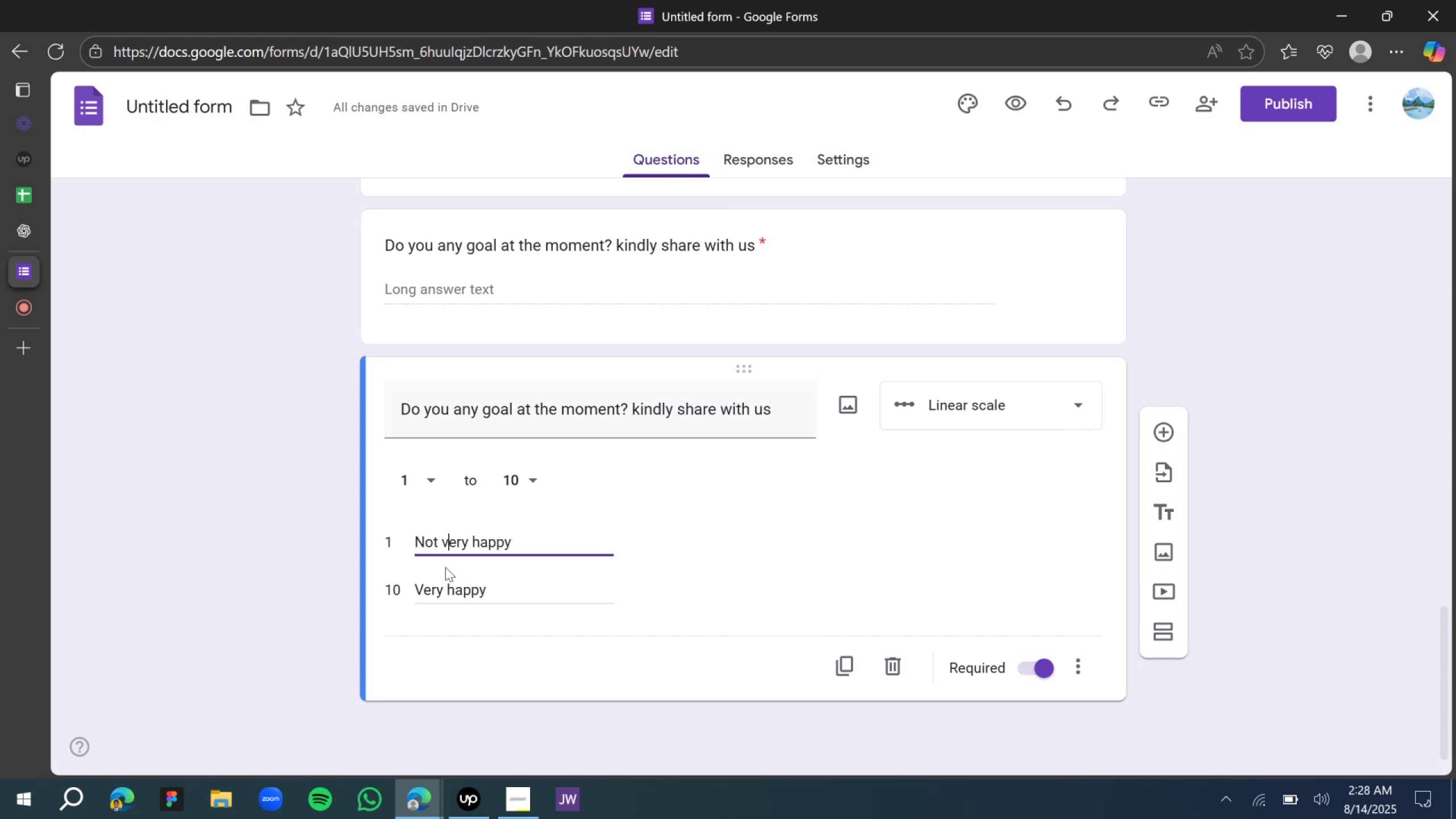 
left_click([21, 232])
 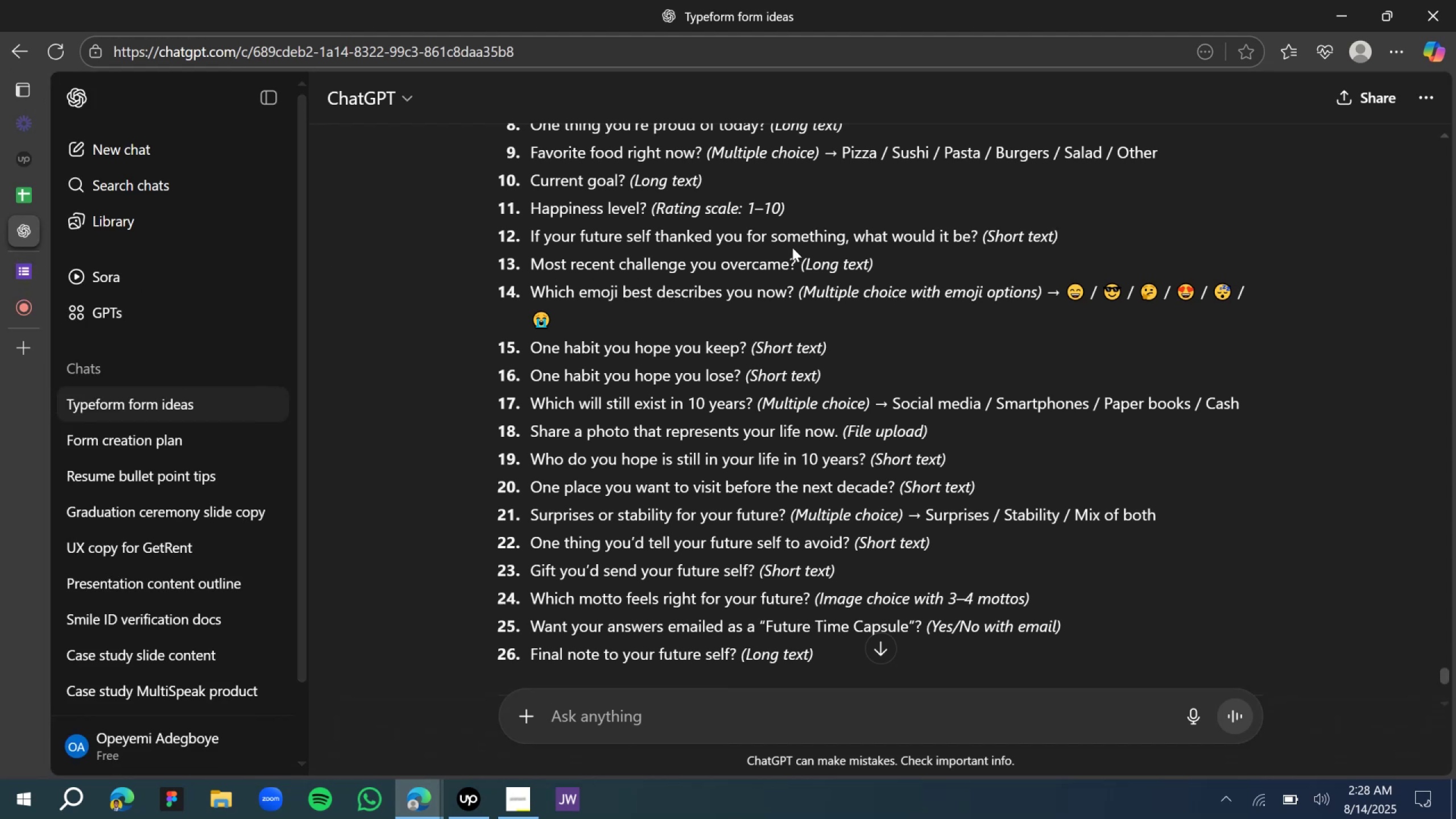 
wait(12.3)
 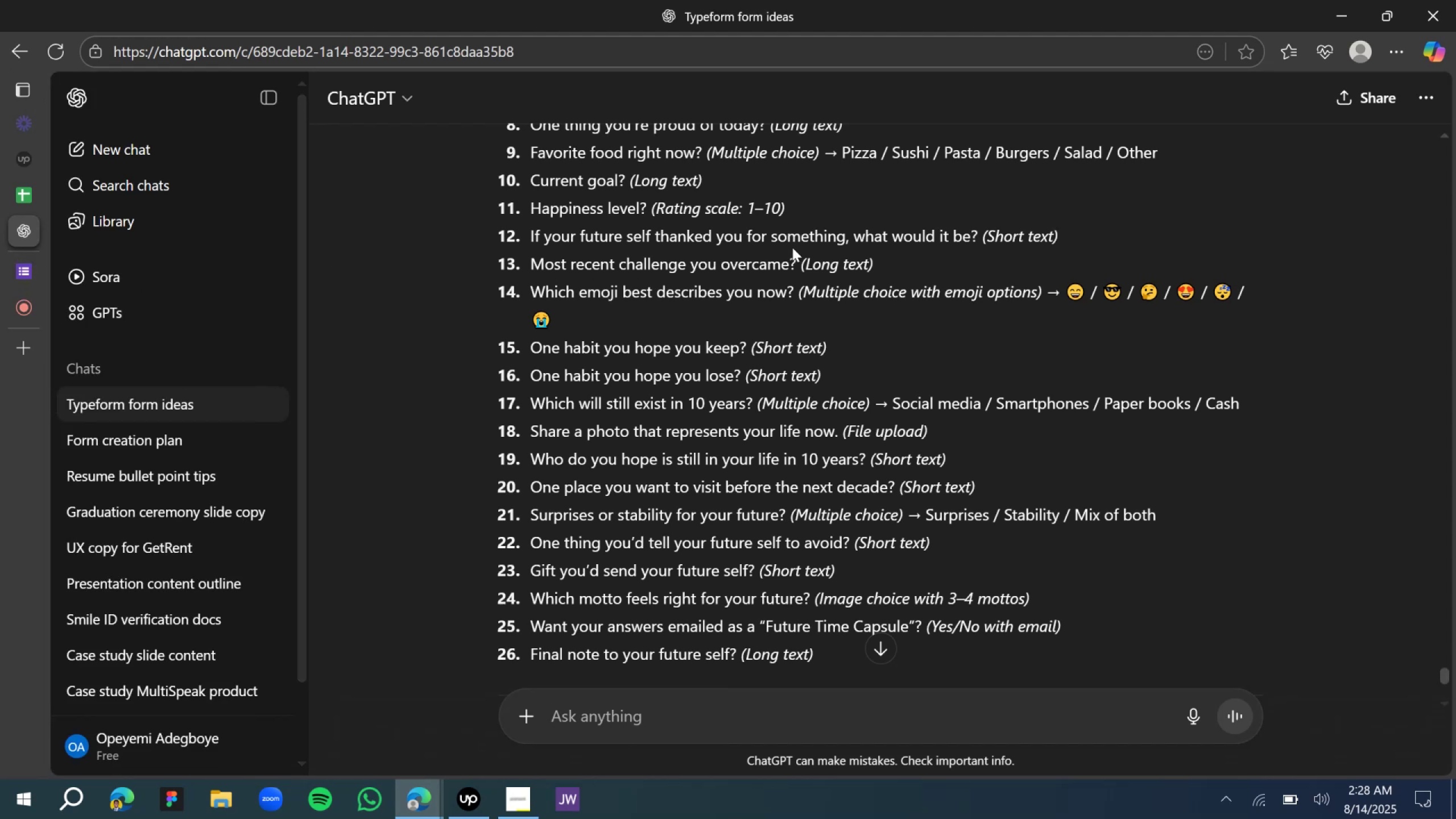 
left_click([21, 264])
 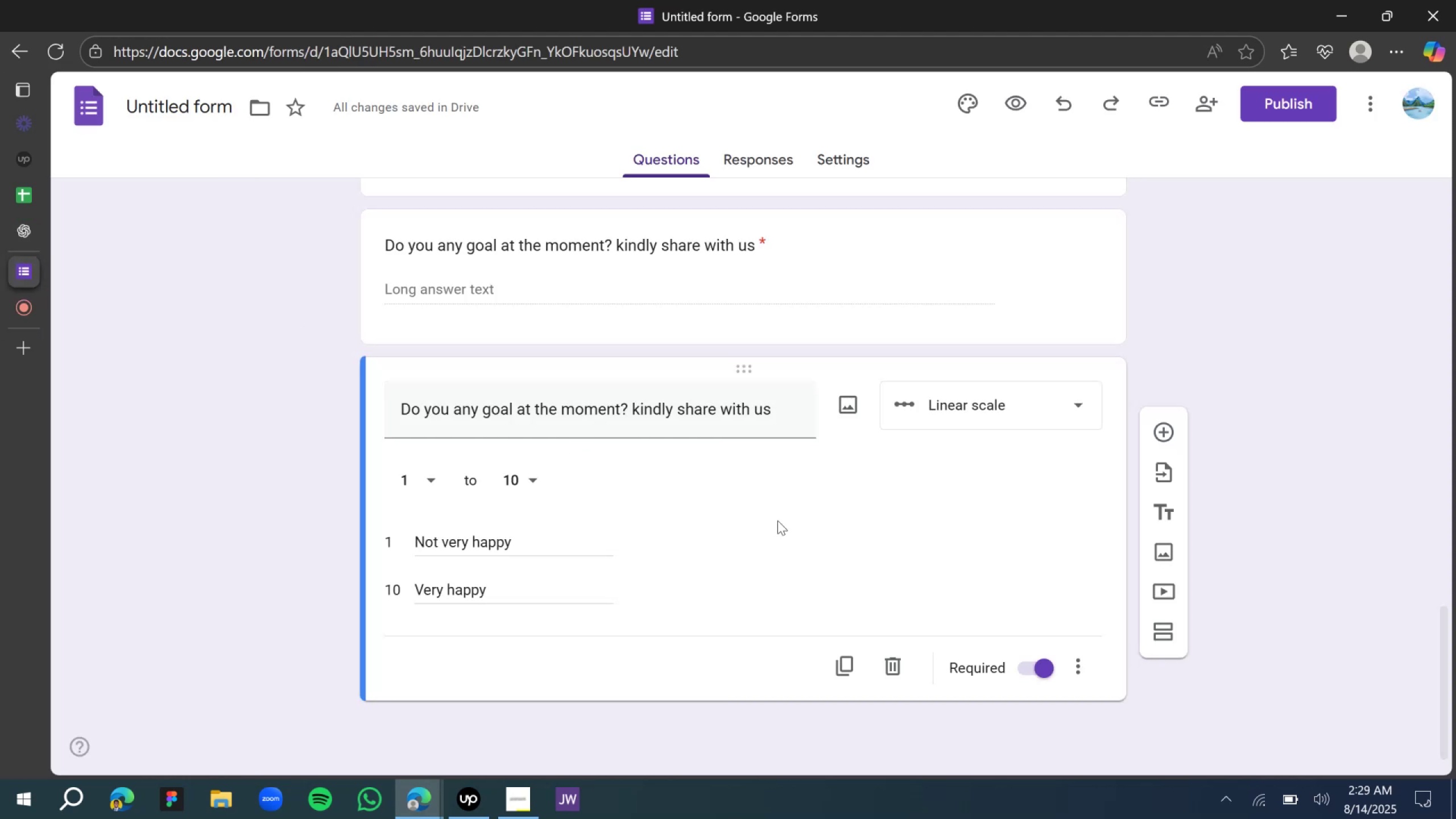 
left_click([845, 661])
 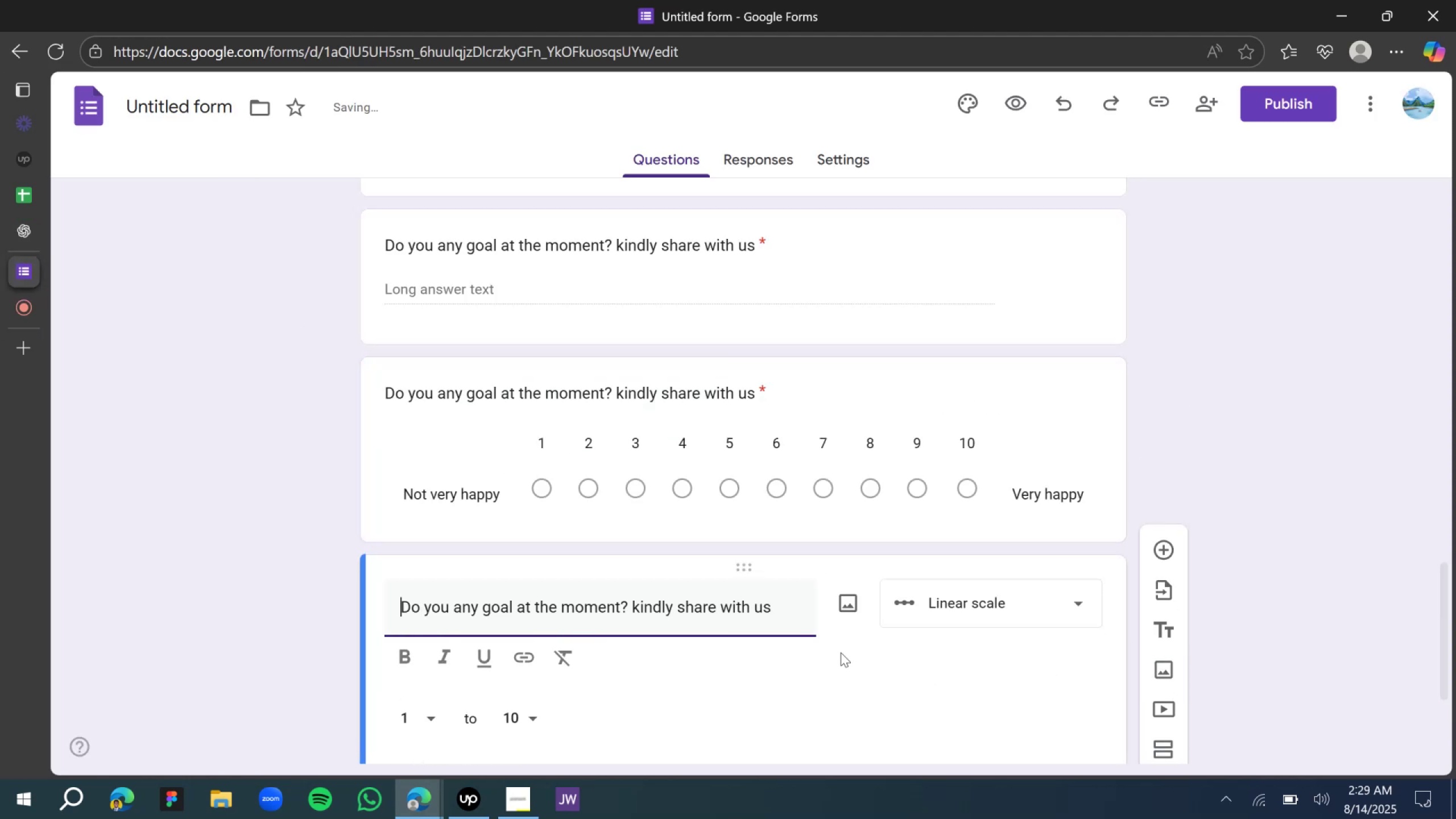 
scroll: coordinate [816, 638], scroll_direction: down, amount: 5.0
 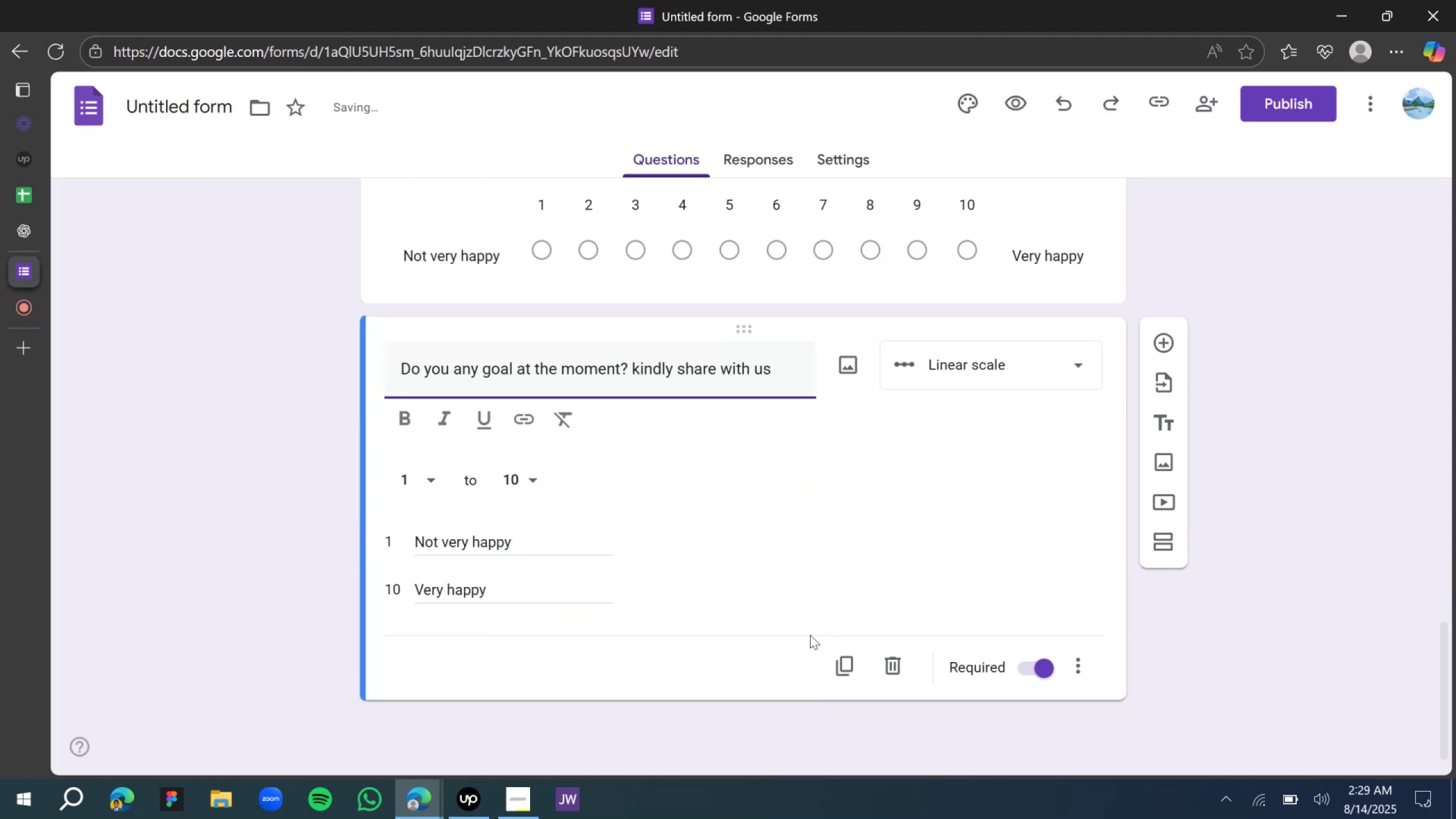 
key(Control+ControlLeft)
 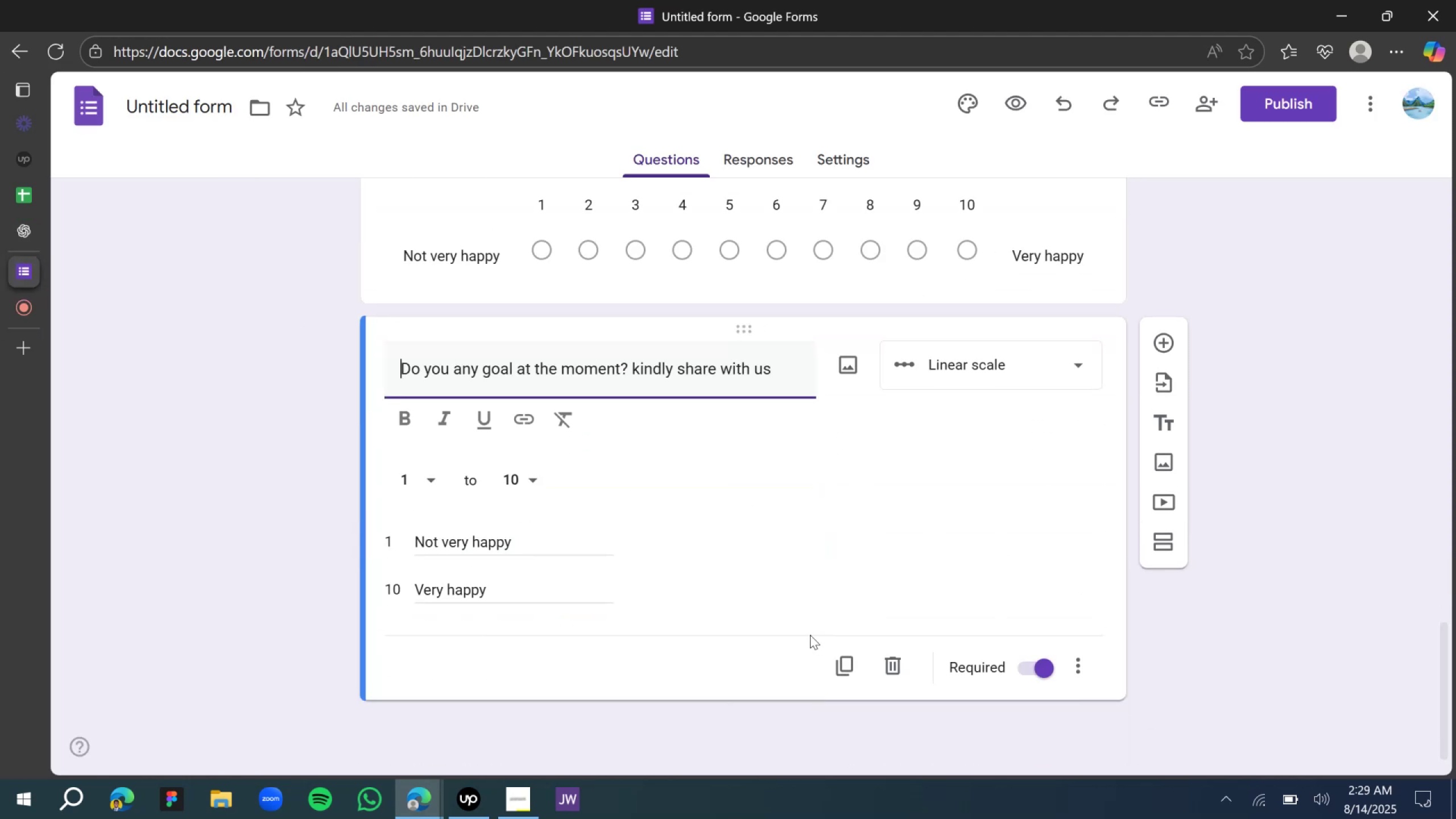 
key(Control+A)
 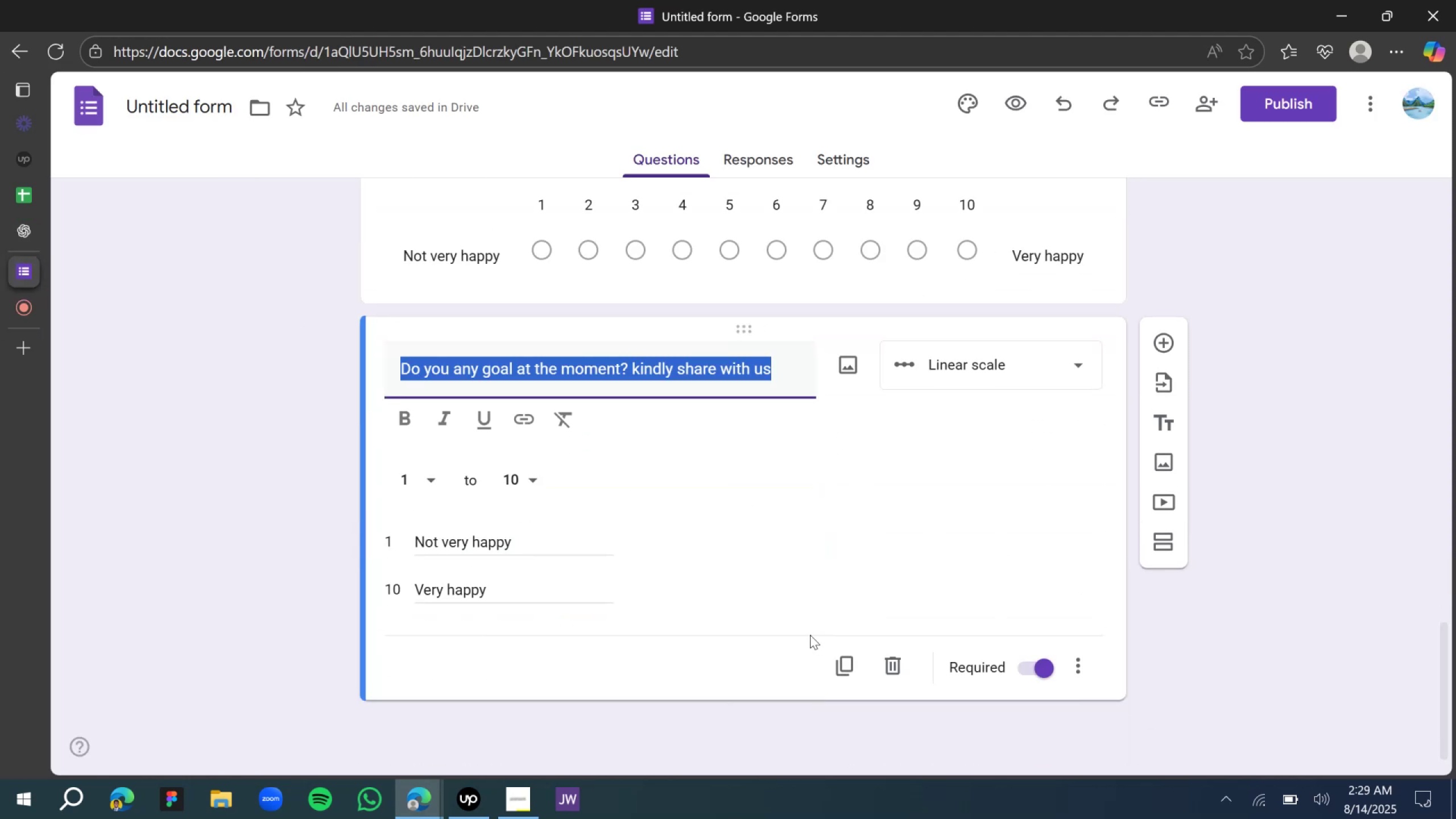 
type(If you fruit turns their back )
 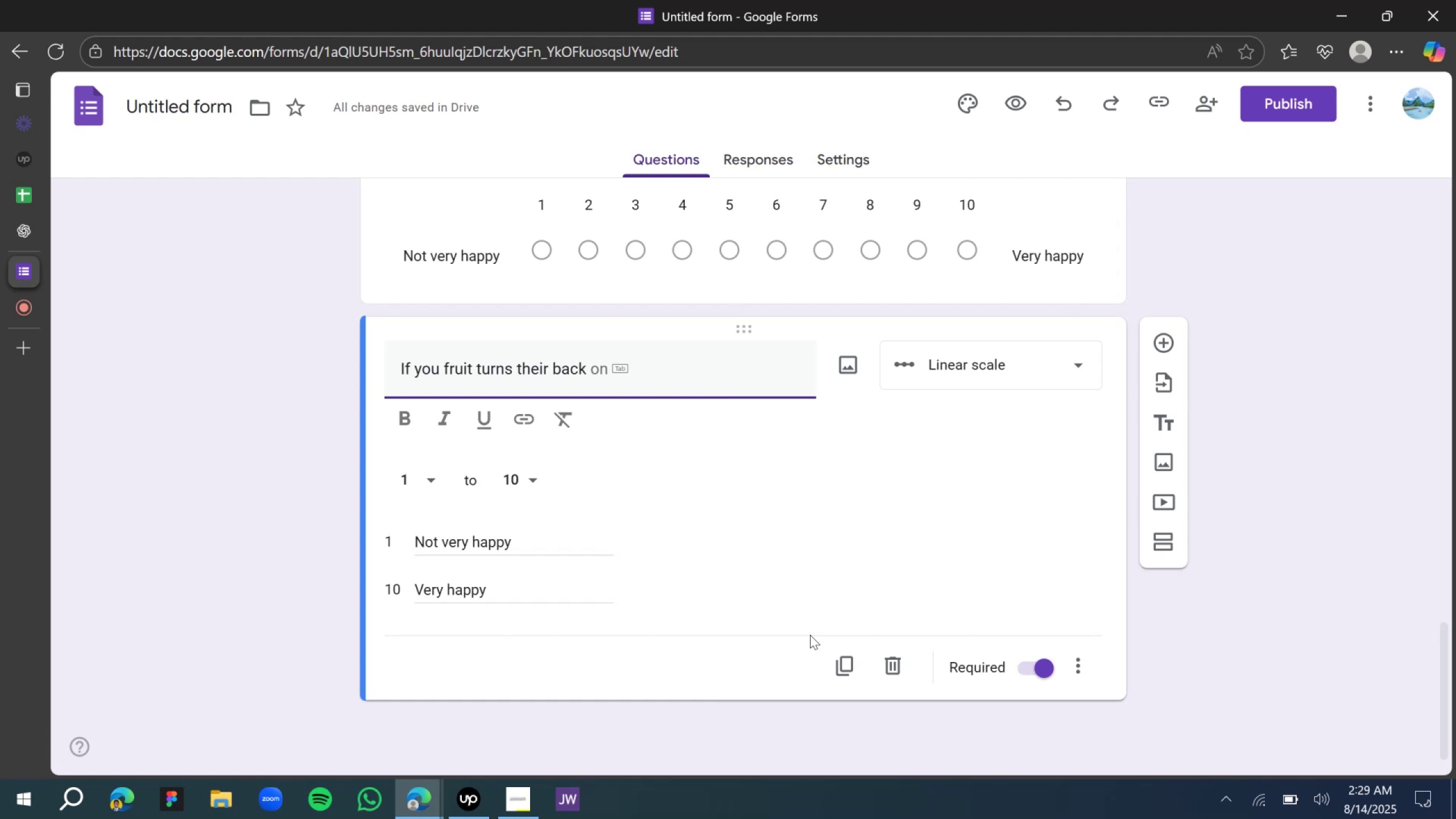 
wait(14.19)
 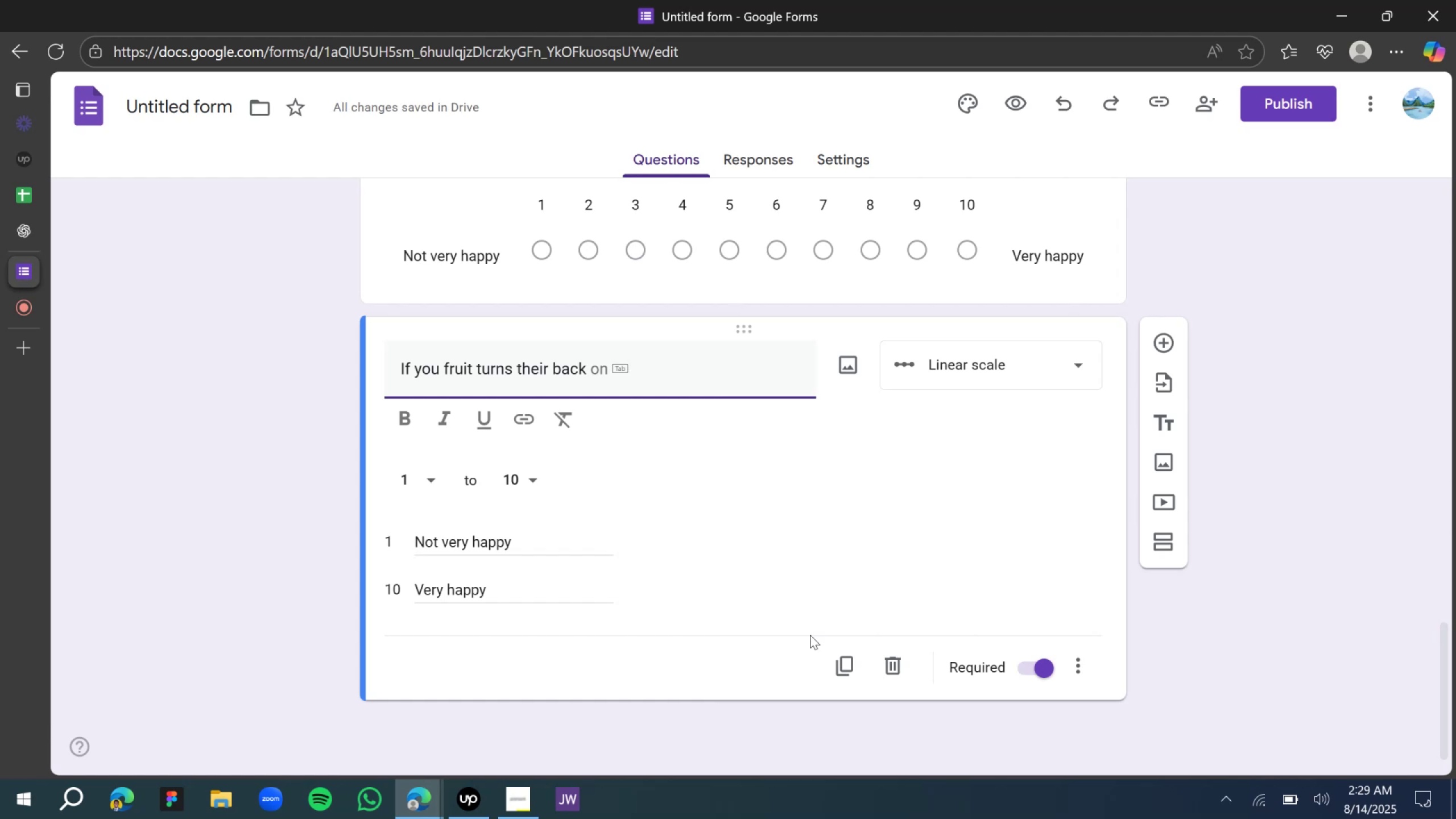 
left_click([293, 424])
 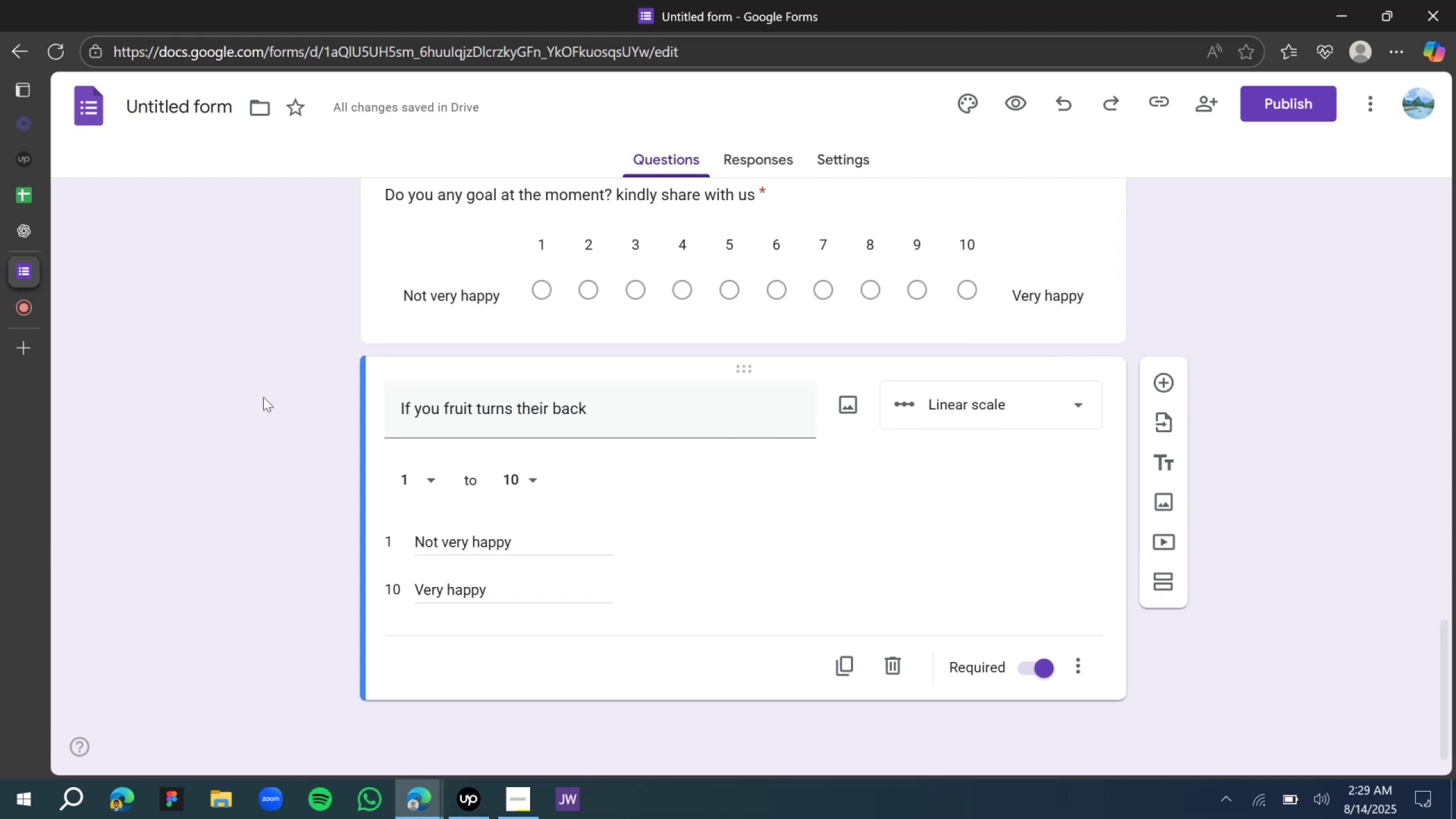 
left_click([28, 232])
 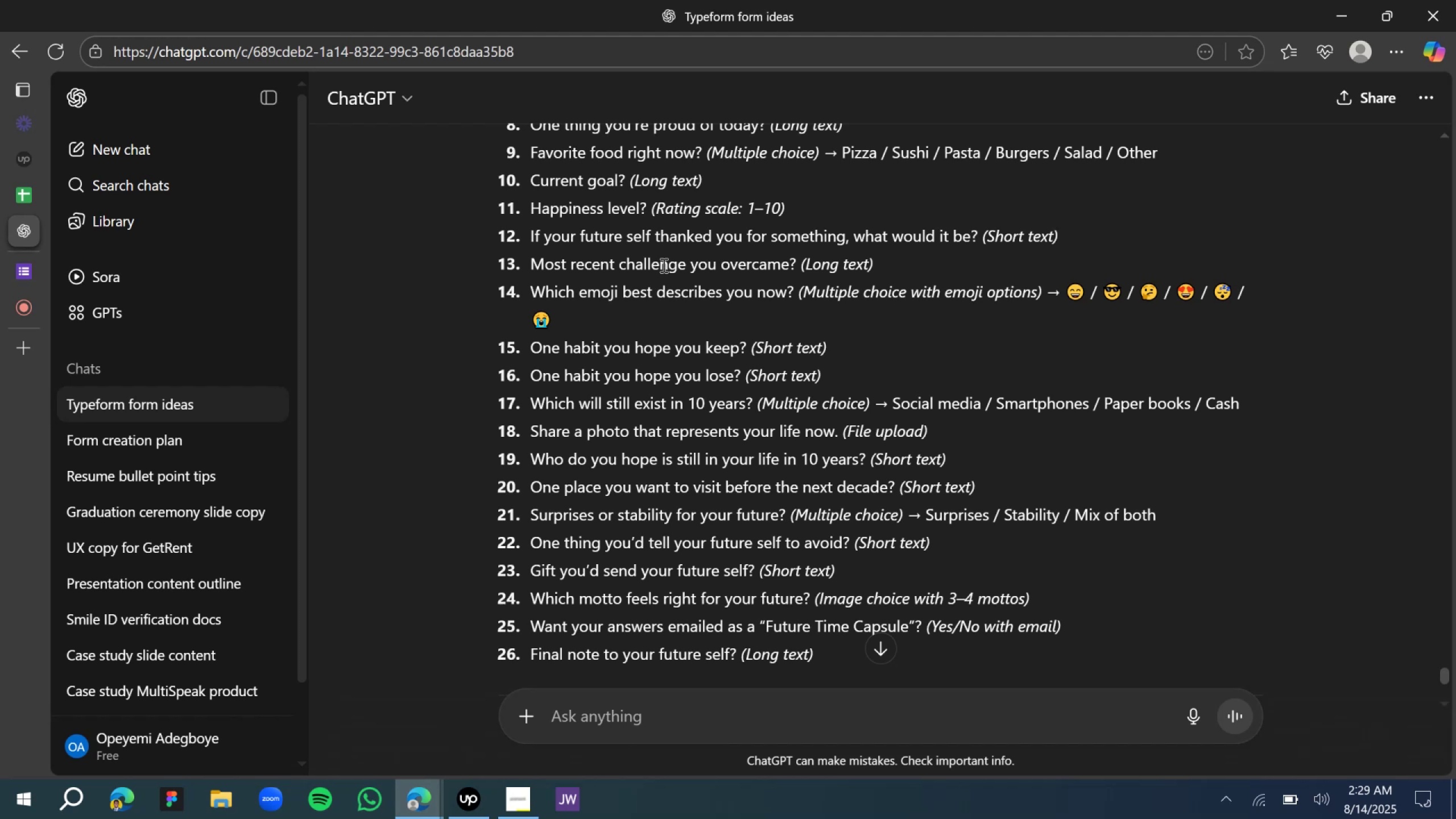 
wait(9.08)
 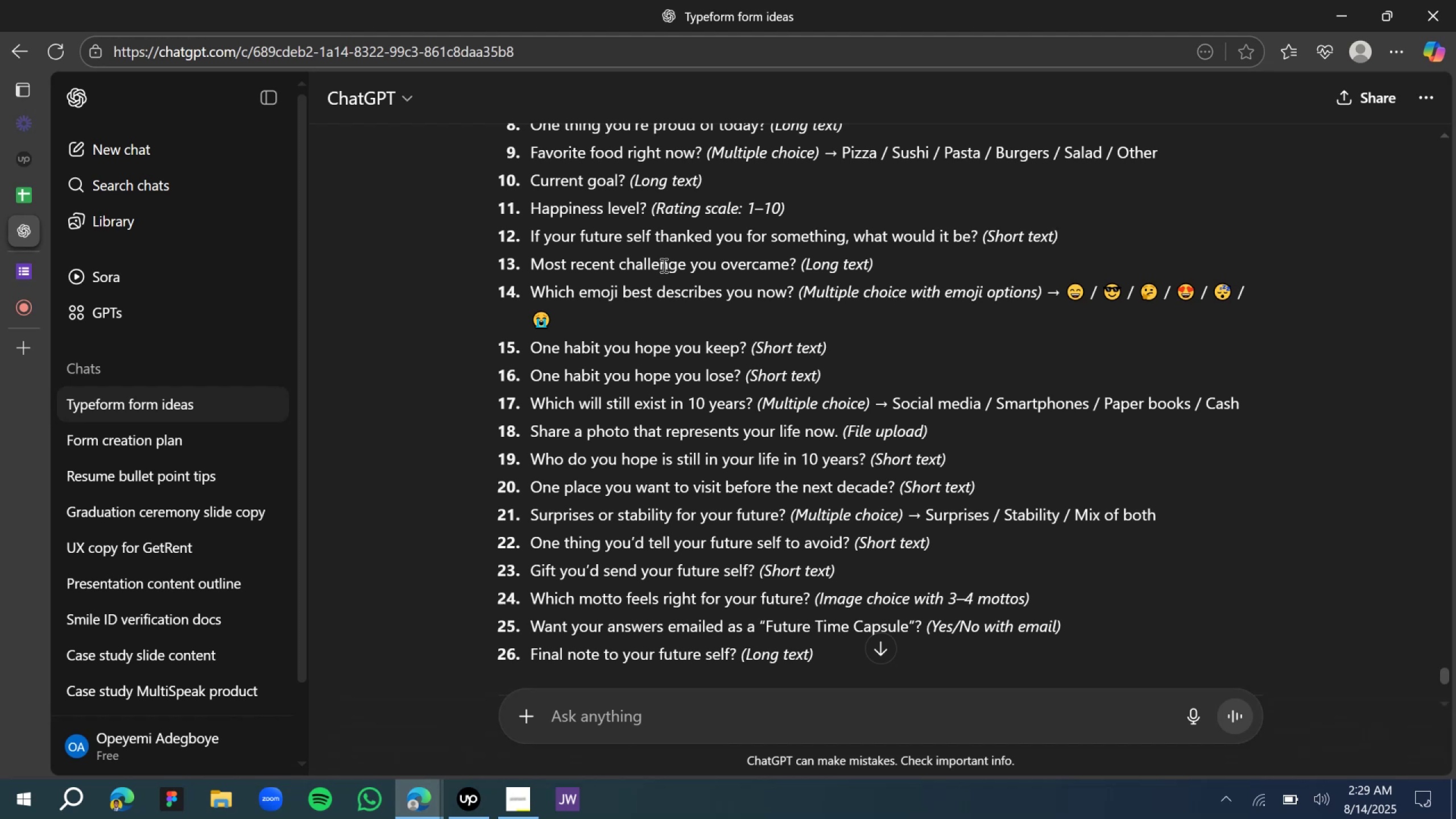 
left_click([20, 267])
 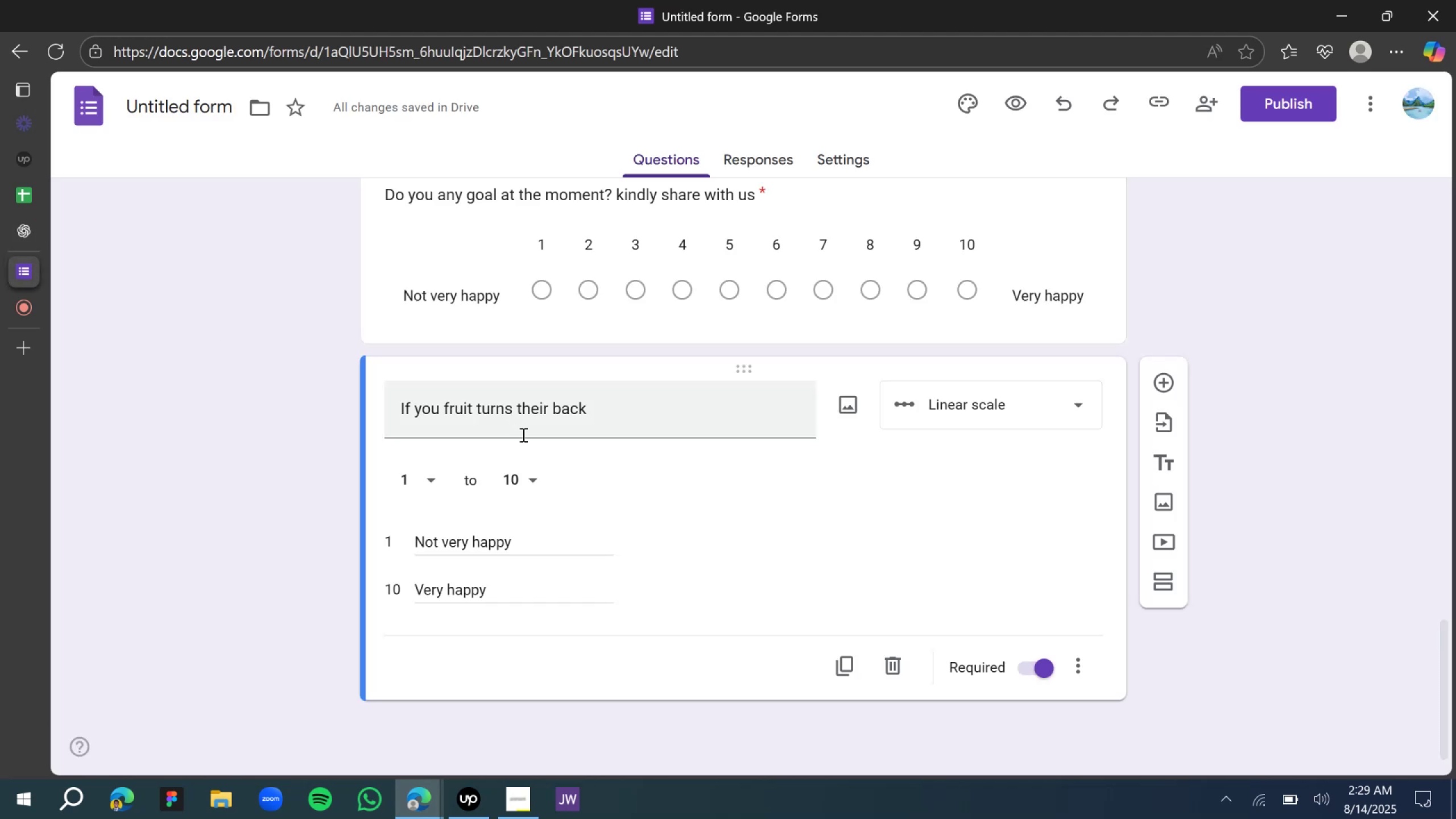 
double_click([520, 421])
 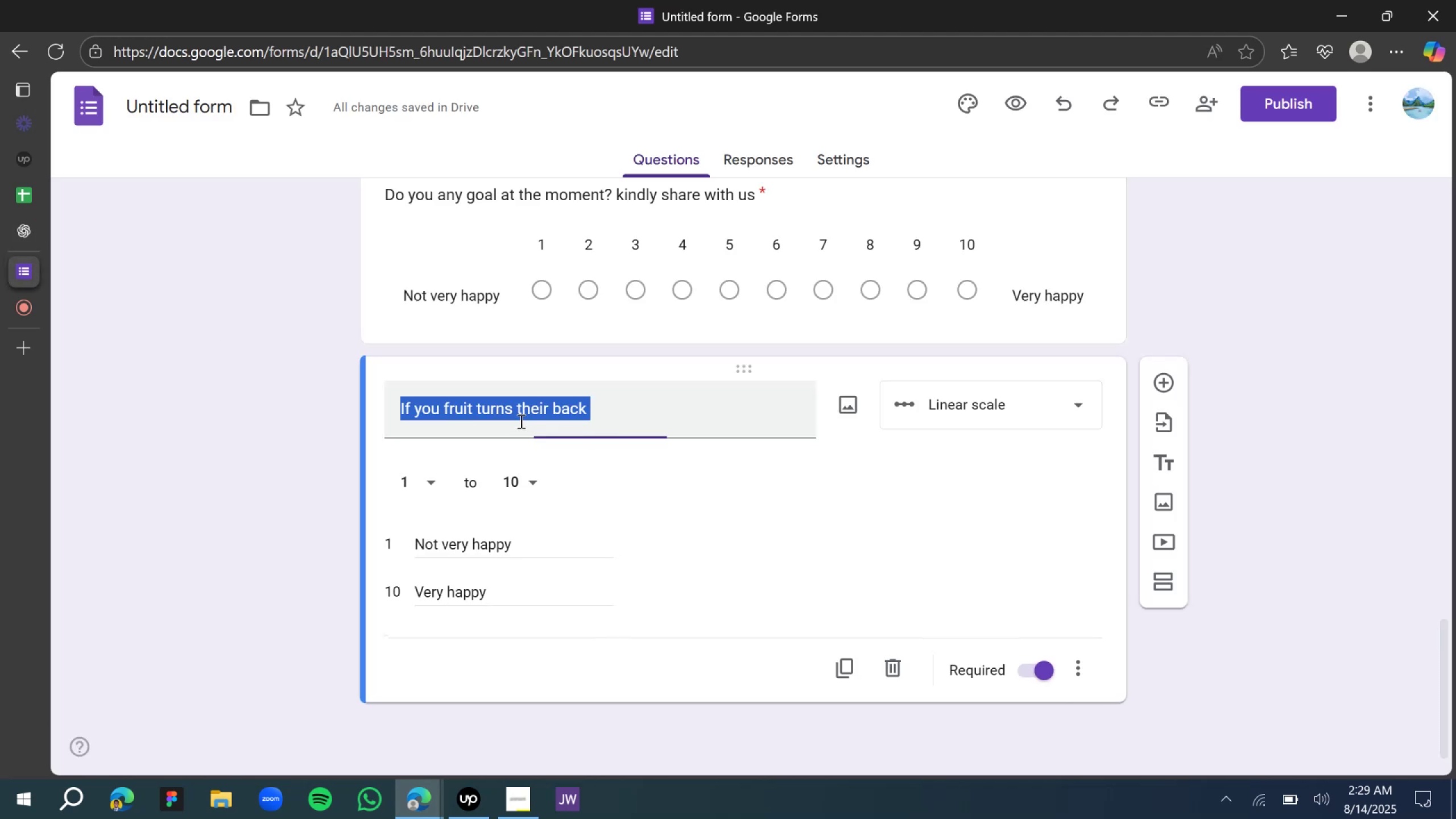 
triple_click([520, 421])
 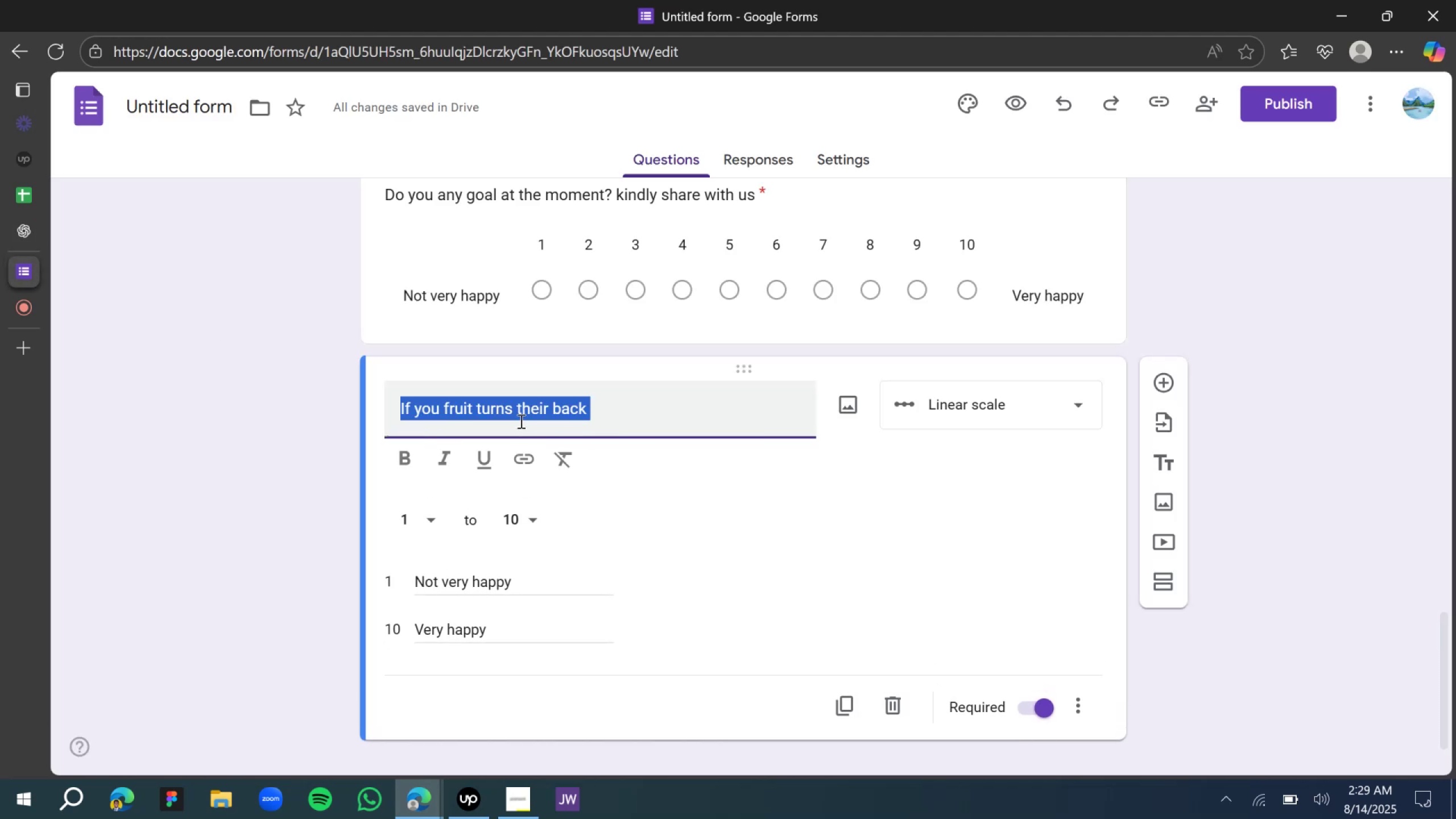 
type(If your  )
key(Backspace)
type(future tested yo)
key(Backspace)
key(Backspace)
key(Backspace)
type( me for anything i said anythin)
 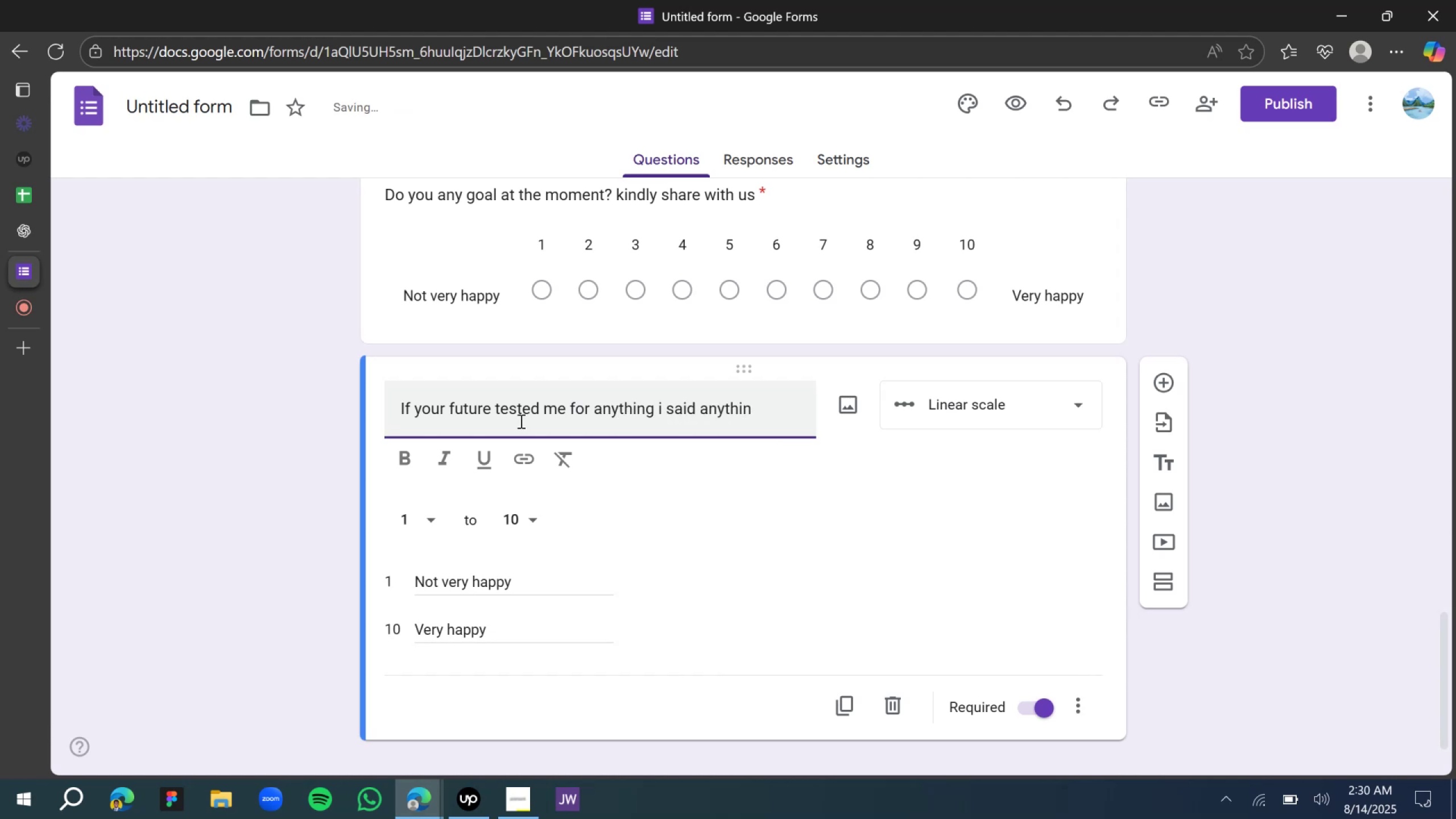 
key(Enter)
 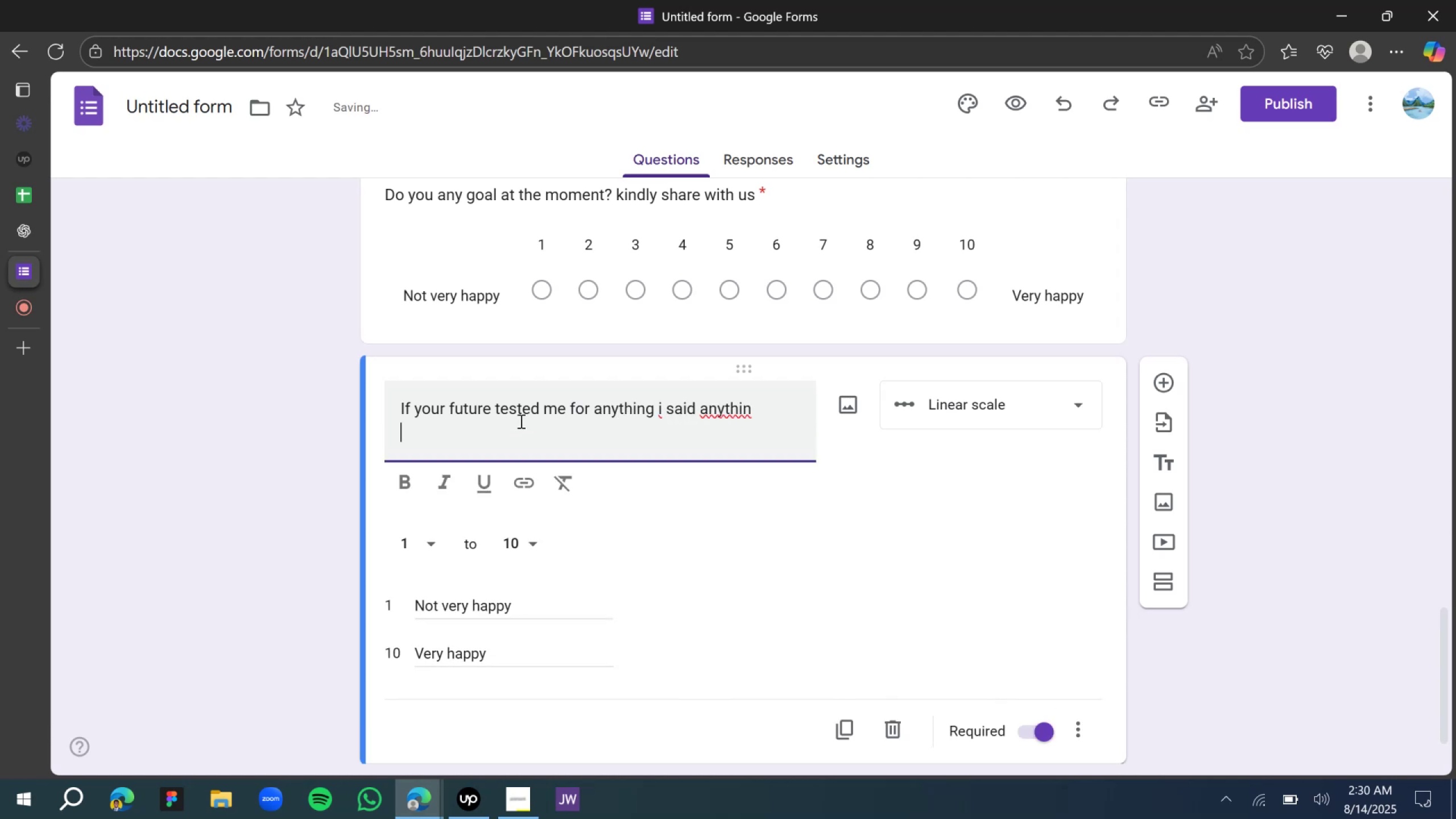 
key(Backspace)
 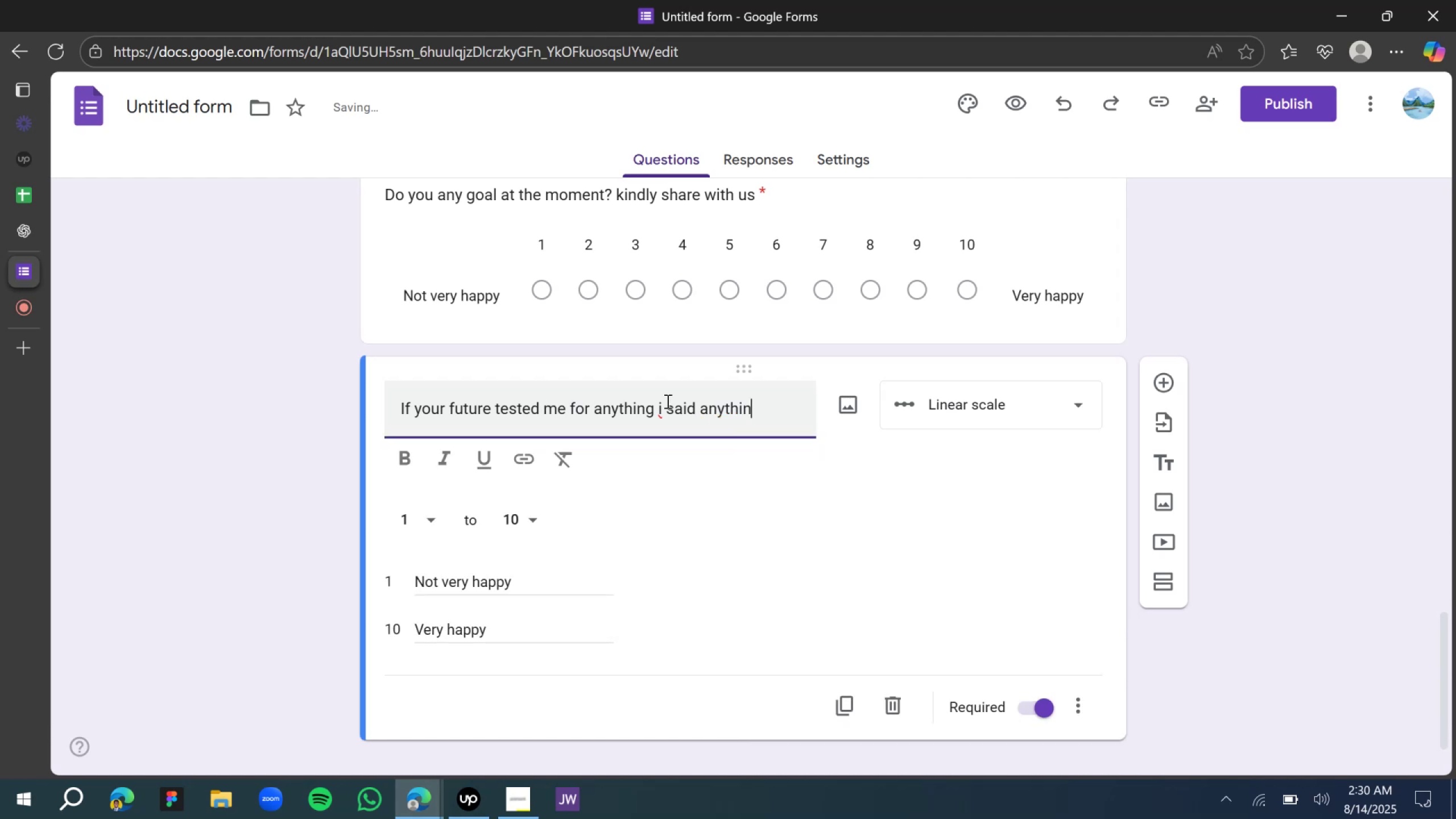 
left_click([743, 410])
 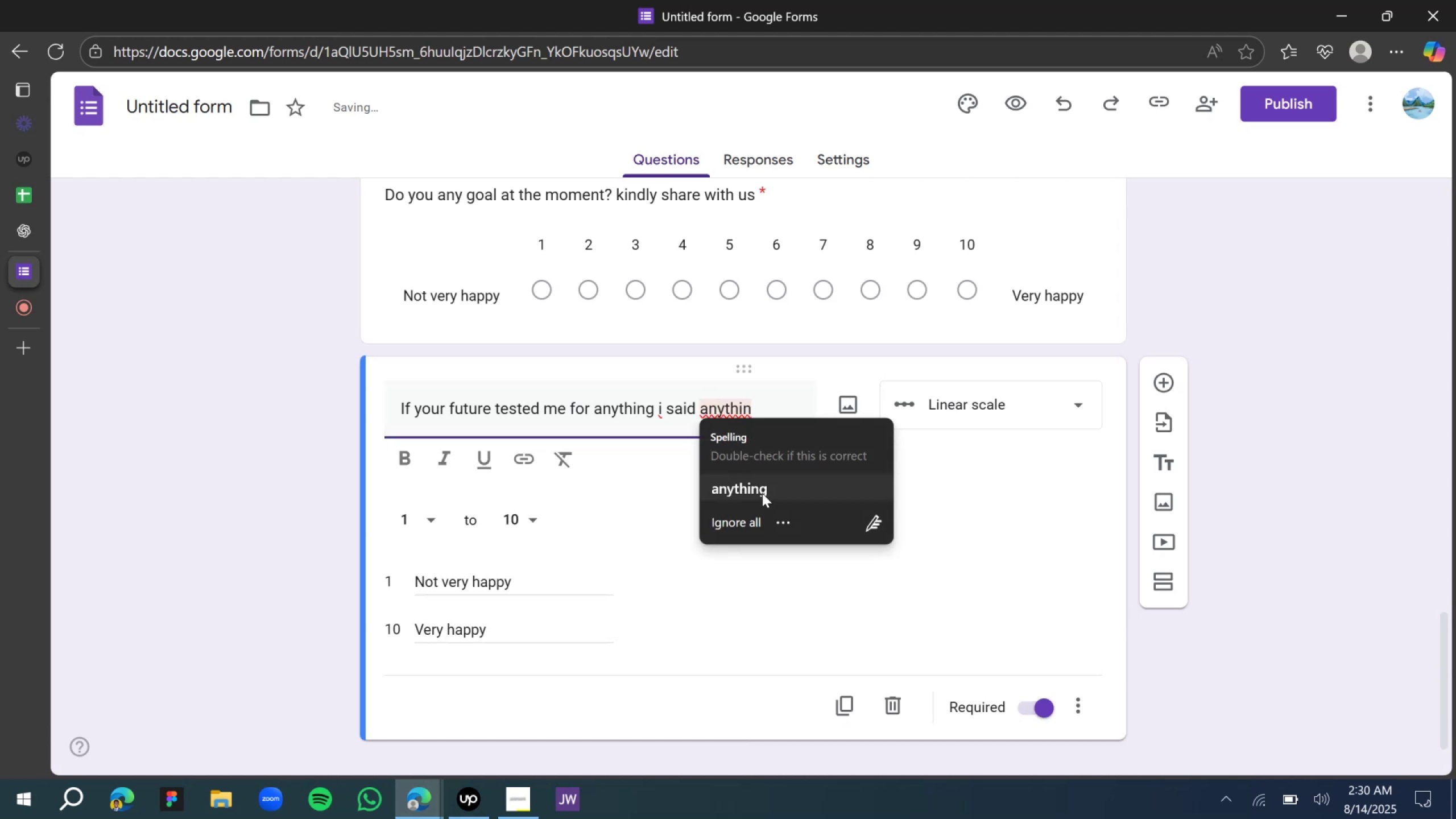 
left_click([762, 497])
 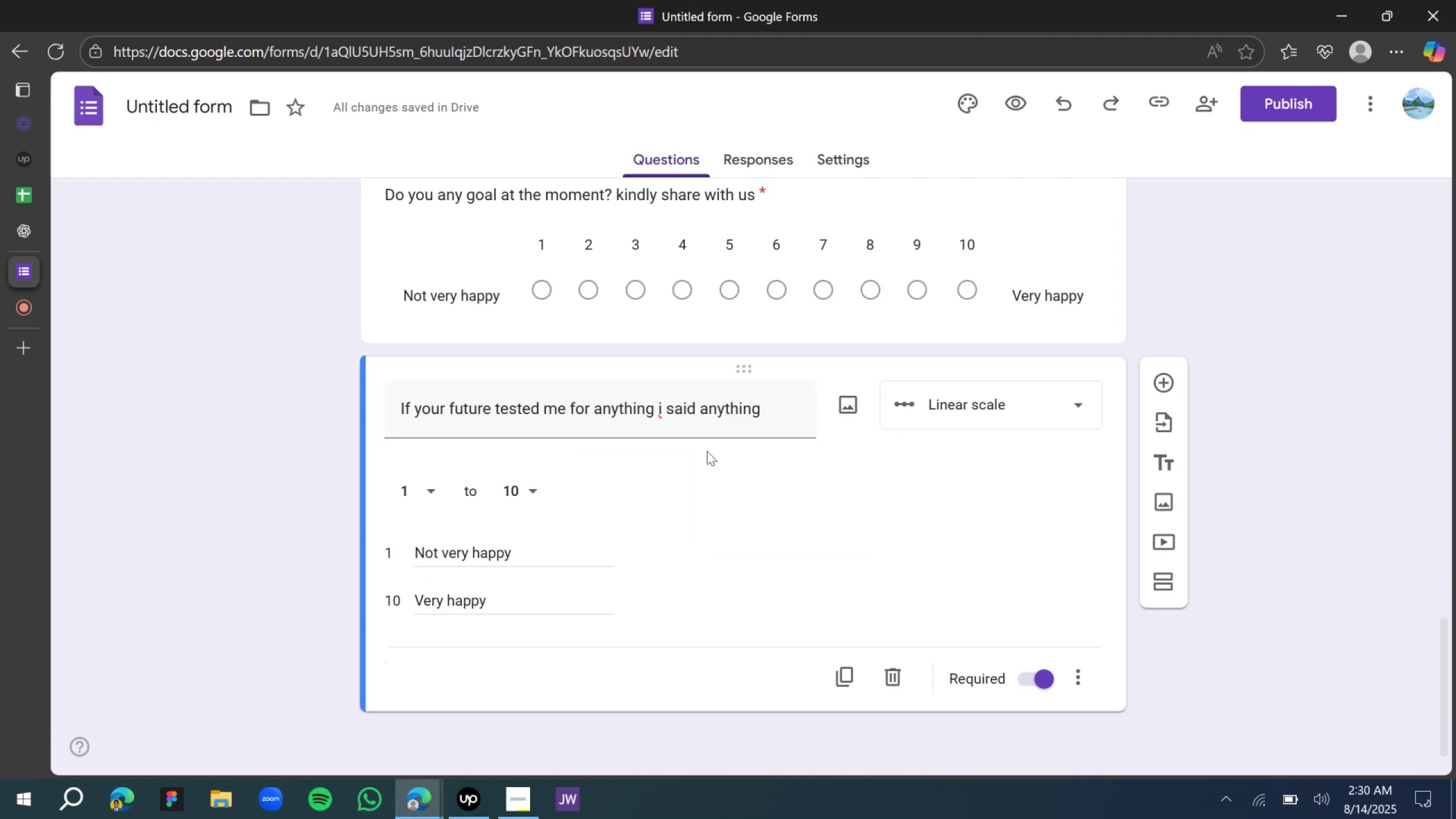 
mouse_move([666, 420])
 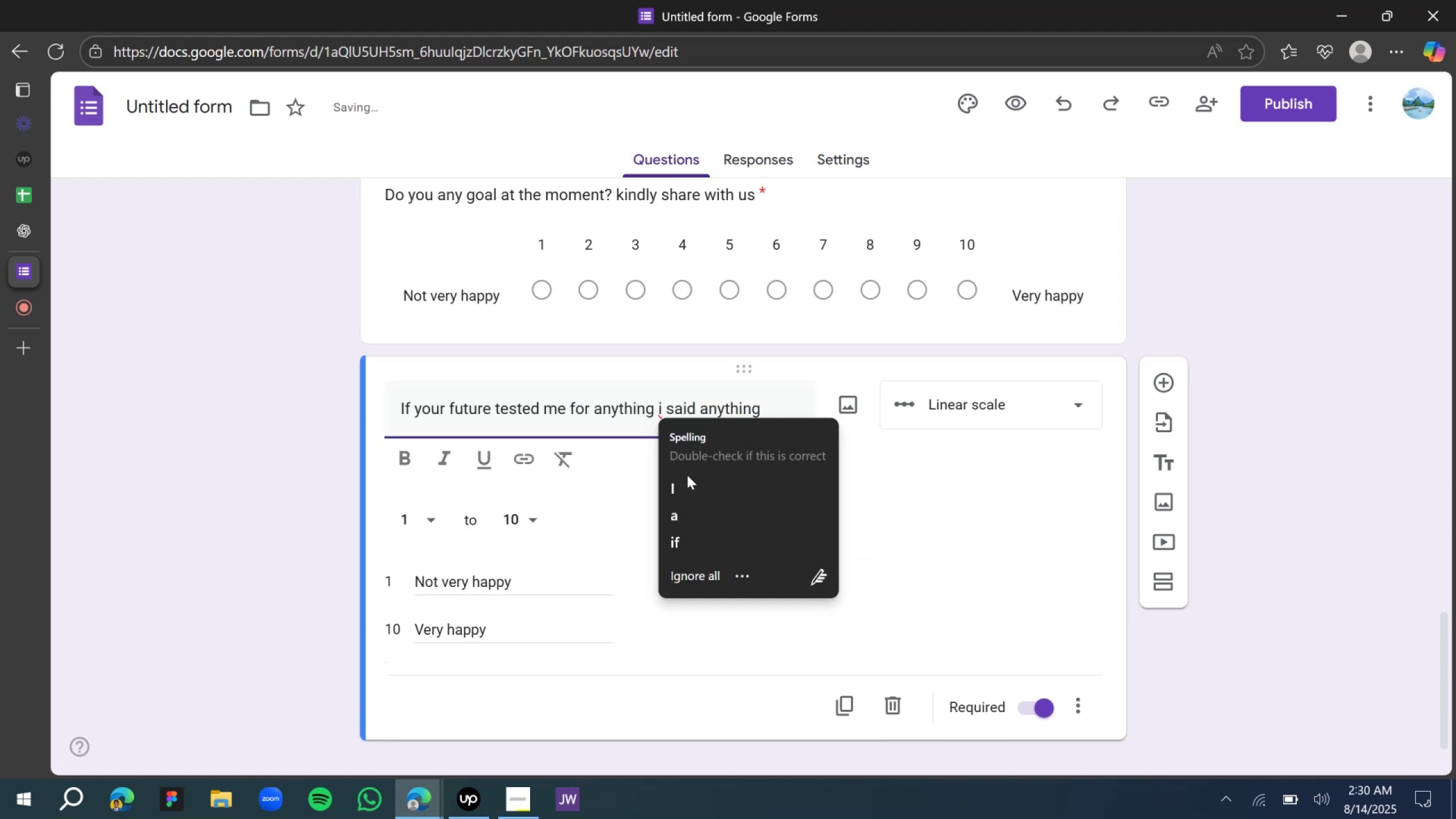 
left_click([694, 487])
 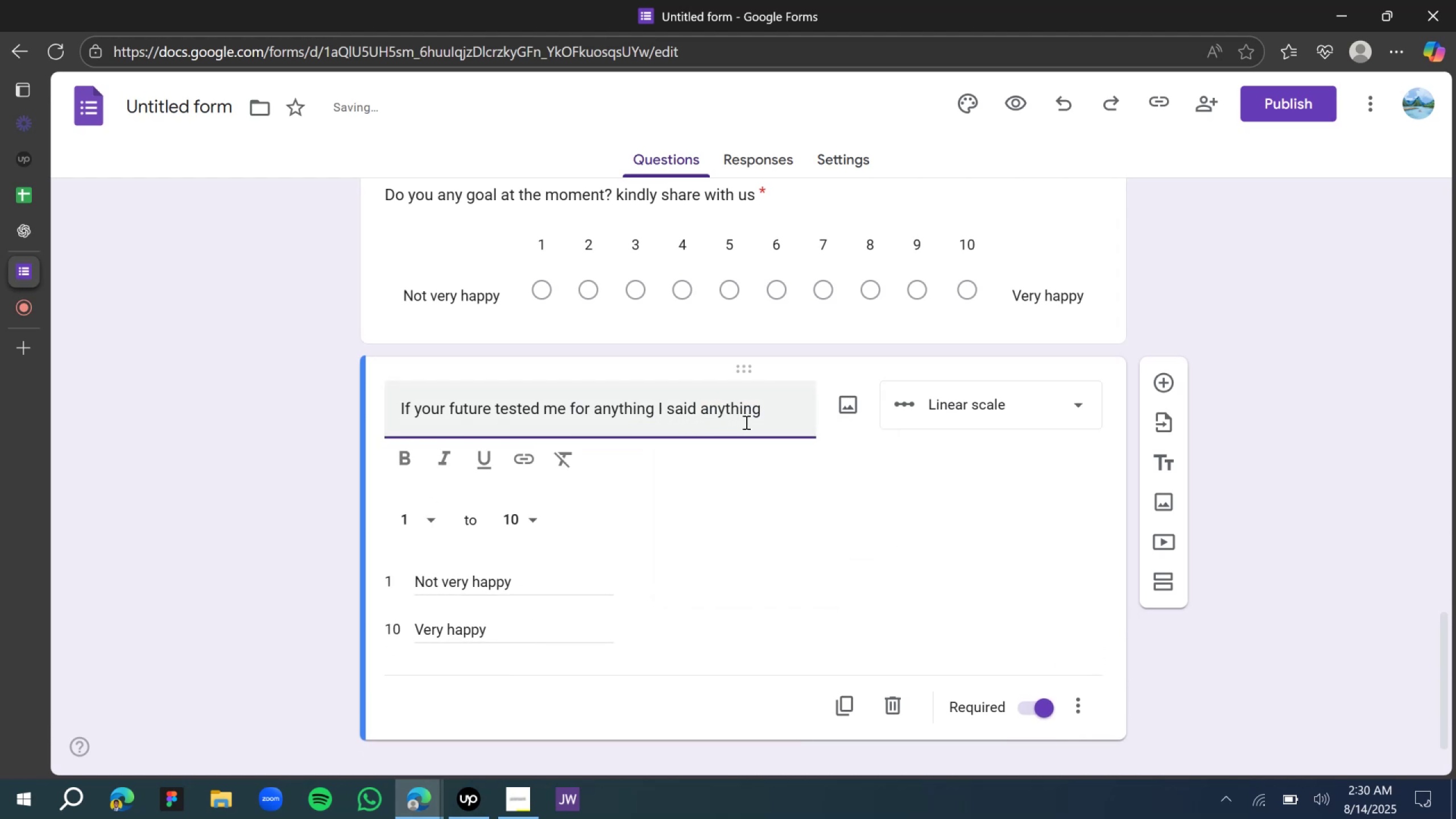 
left_click([775, 419])
 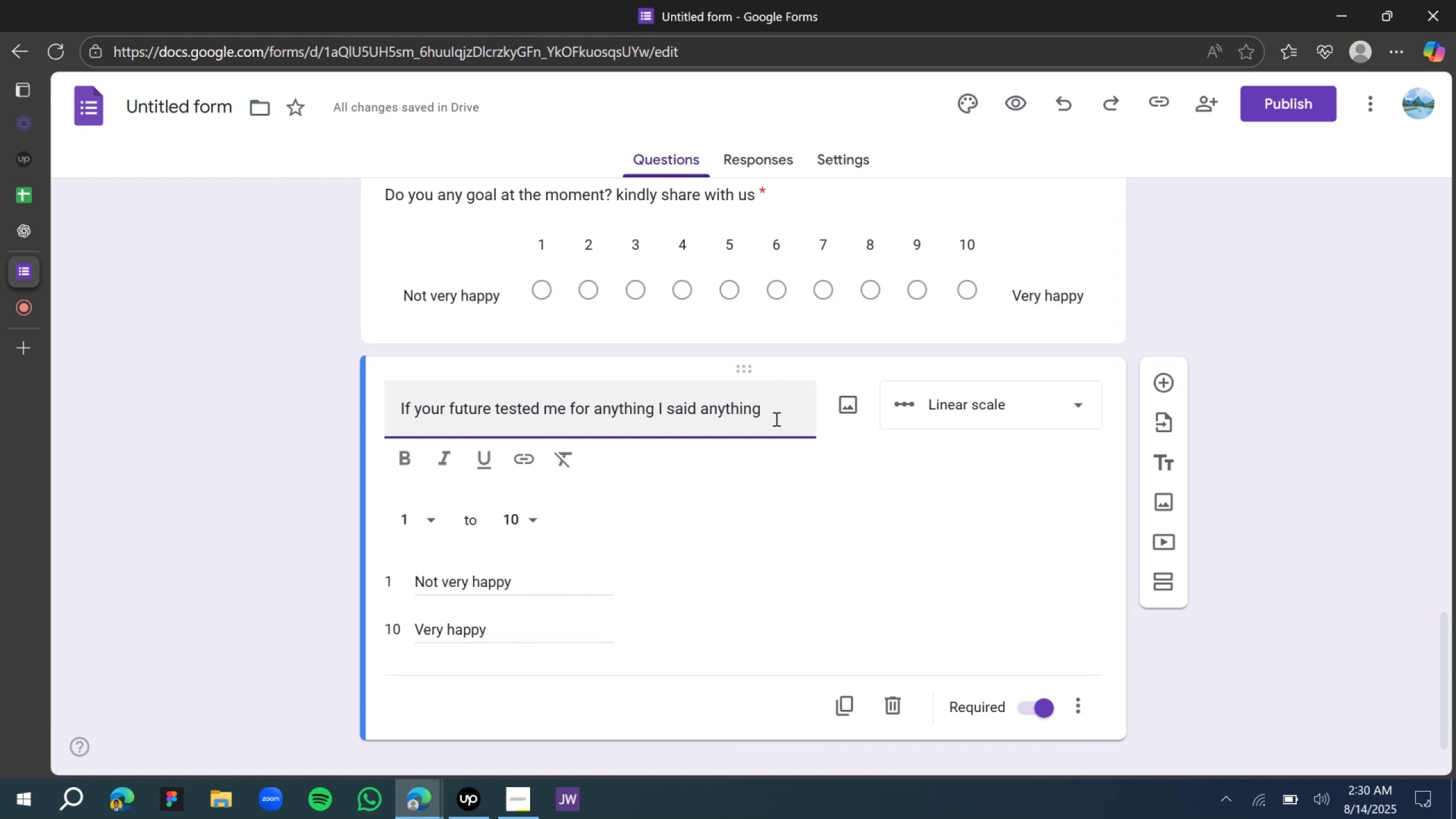 
wait(5.45)
 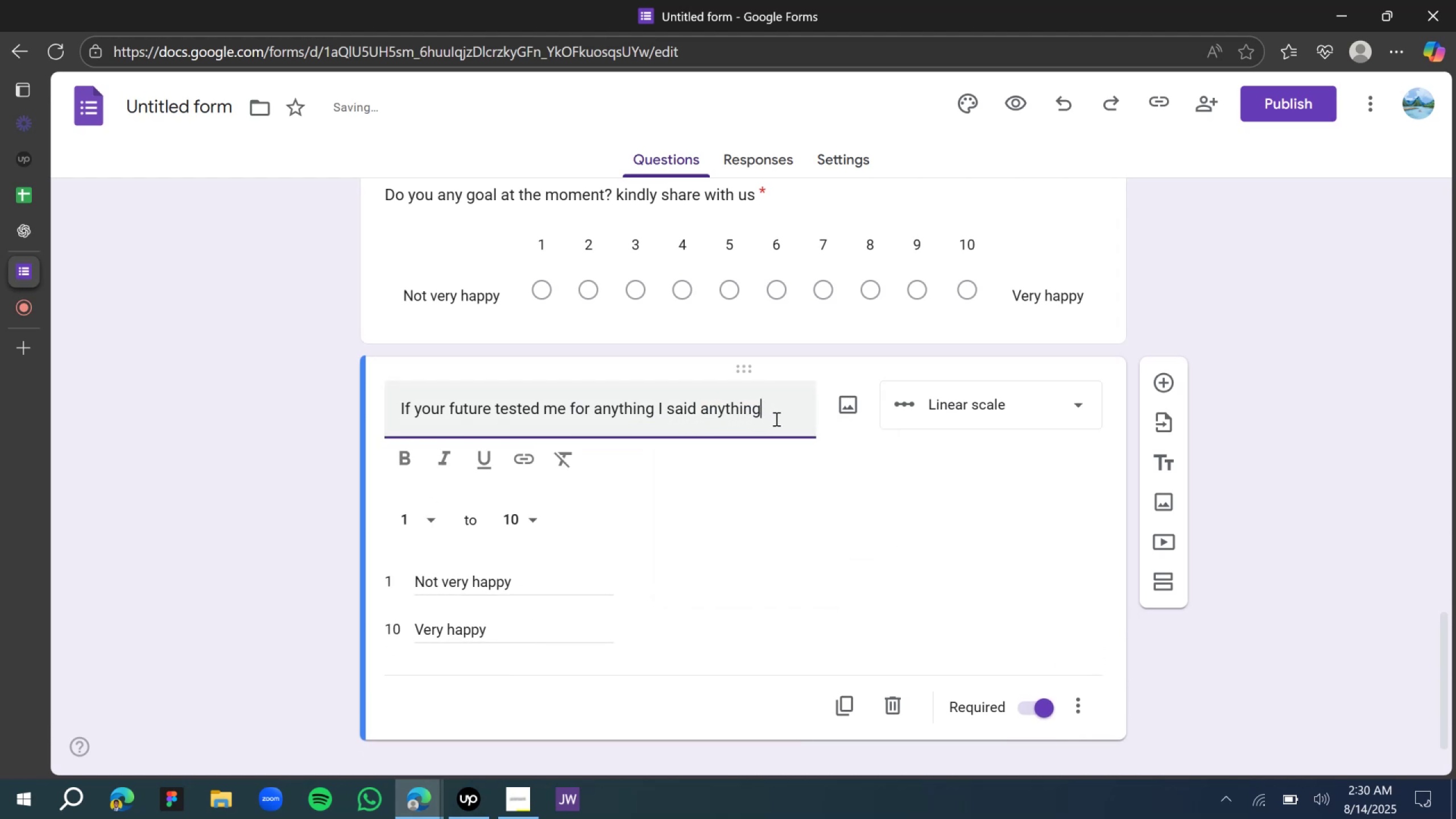 
key(Space)
 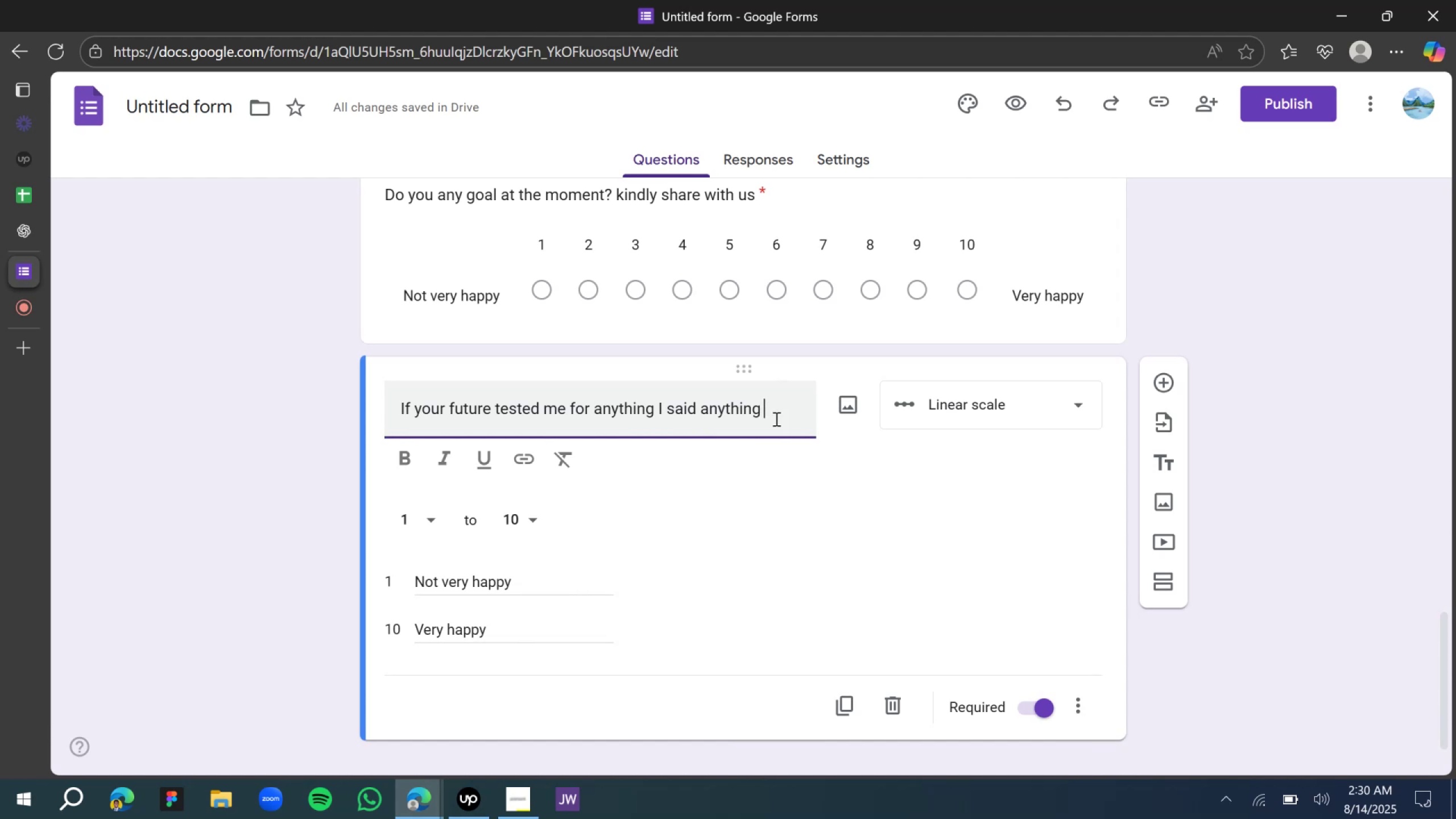 
key(Shift+9)
 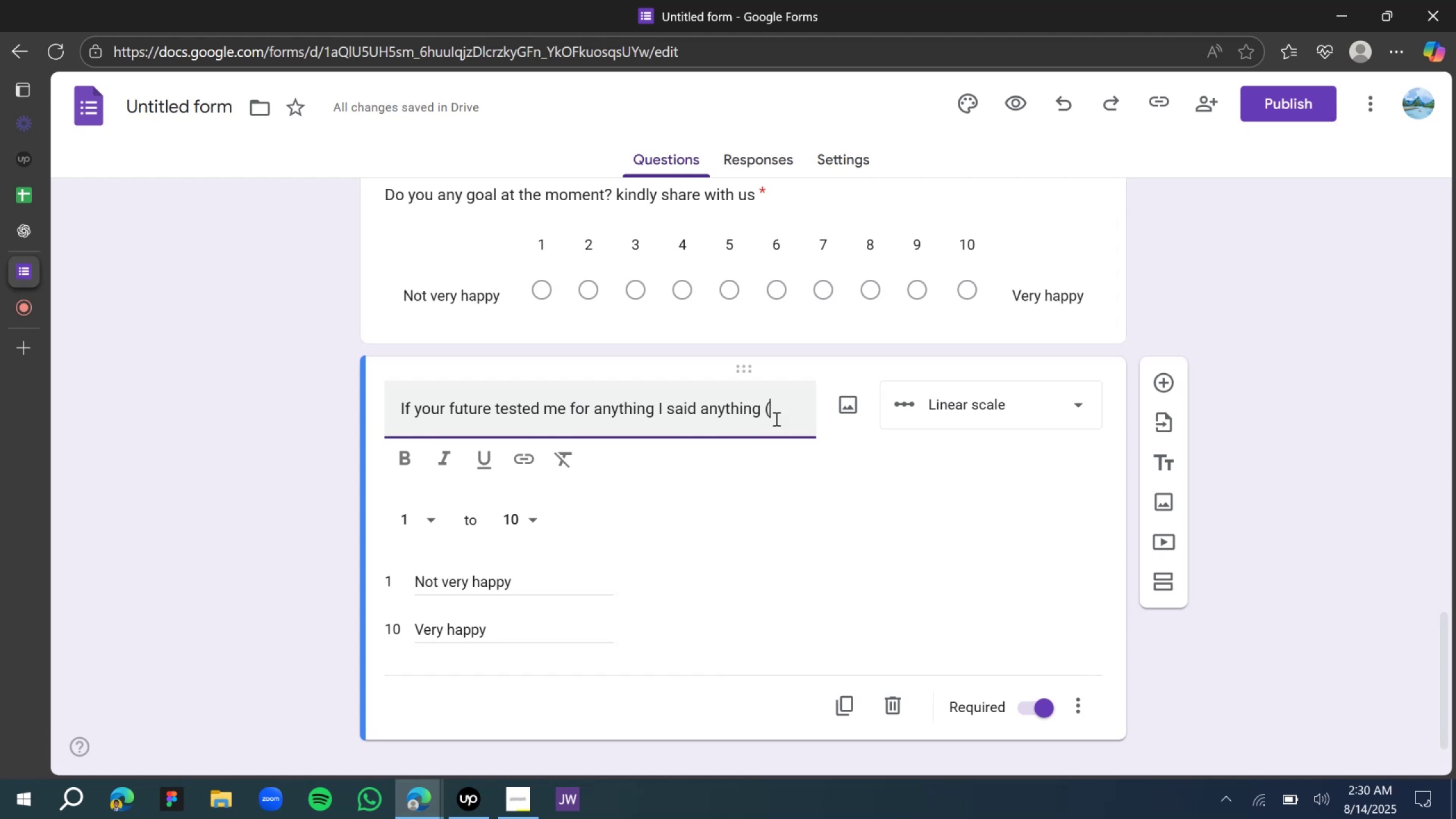 
wait(15.05)
 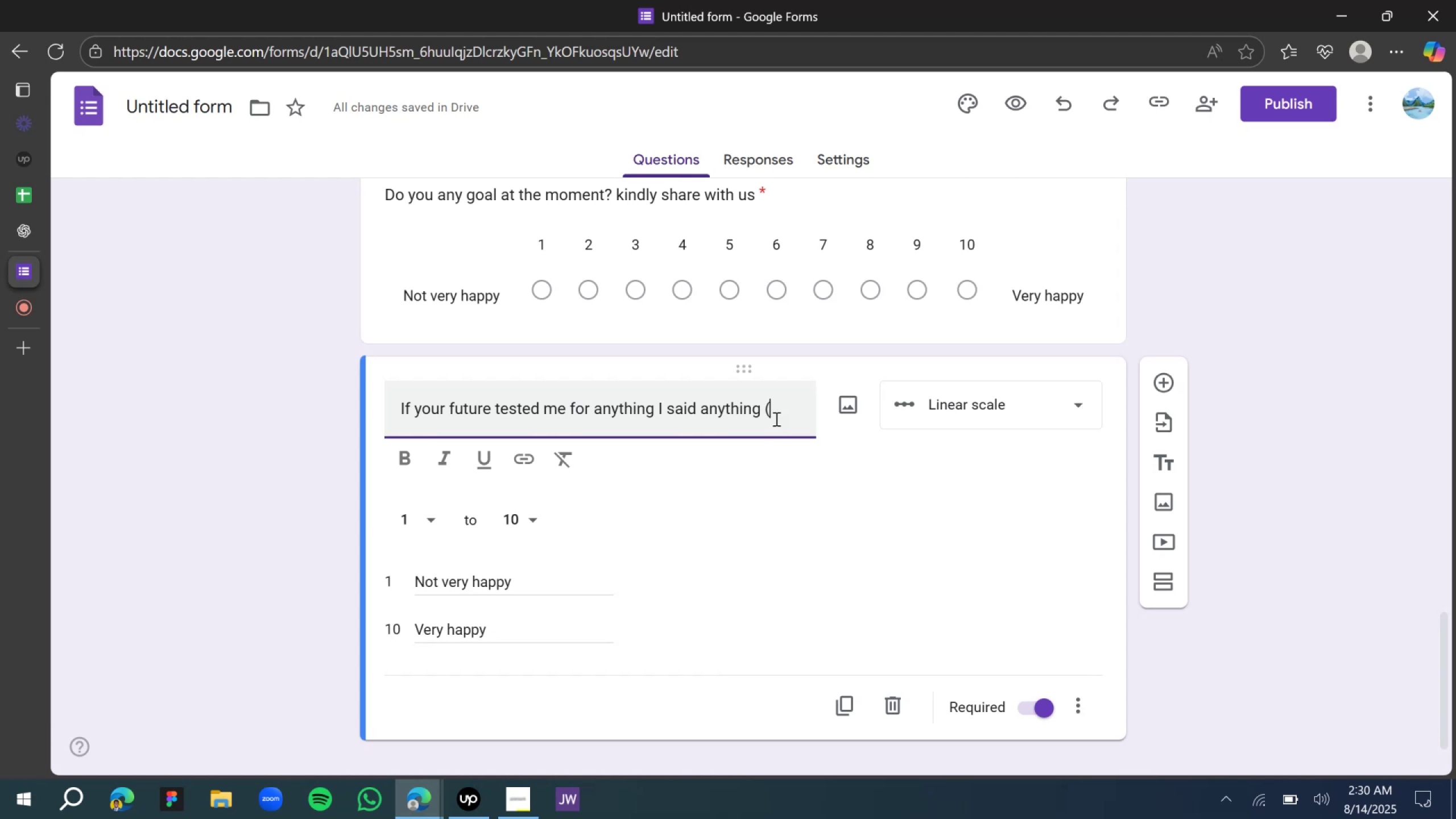 
key(Backspace)
 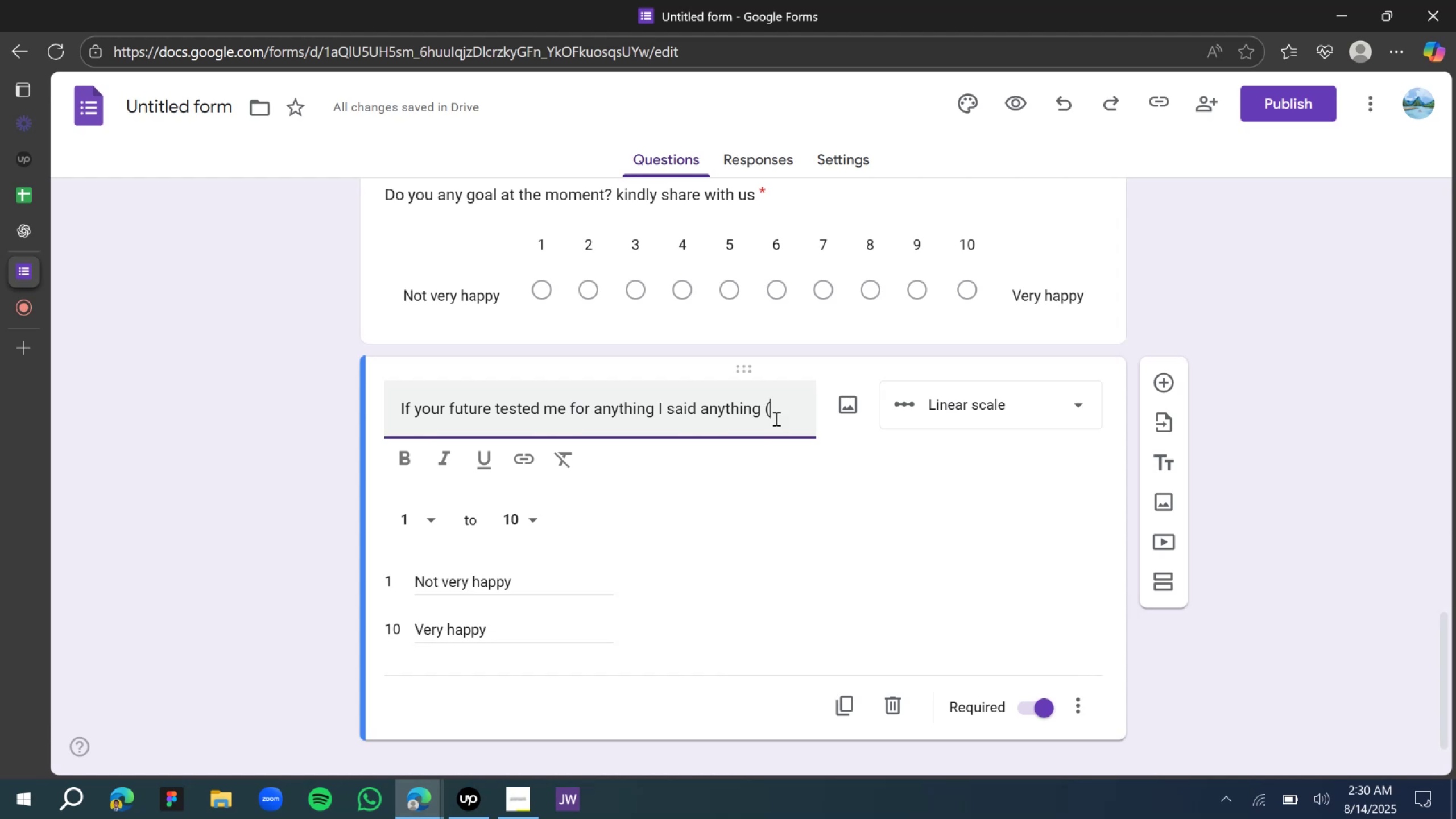 
key(Backspace)
 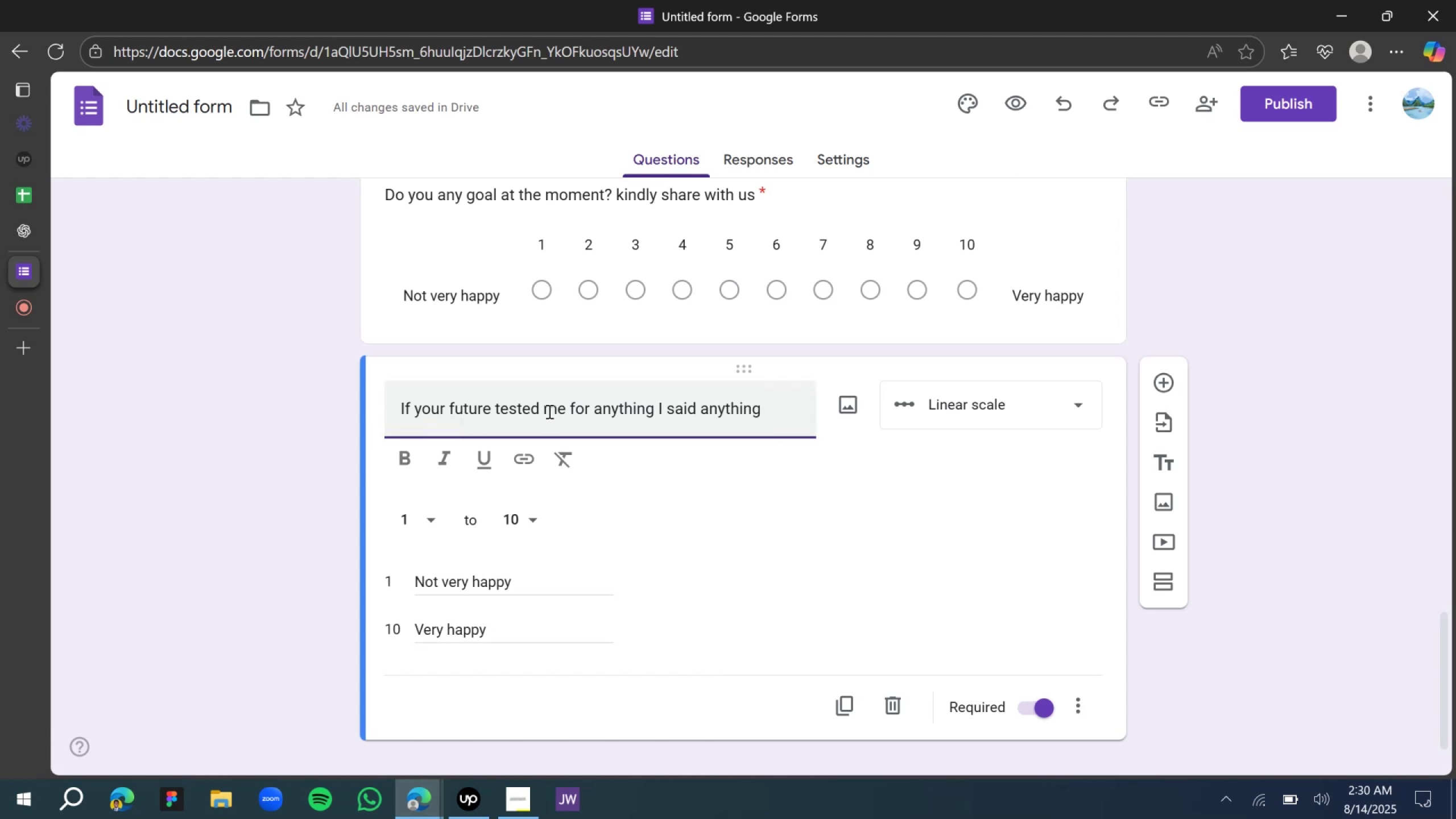 
wait(6.89)
 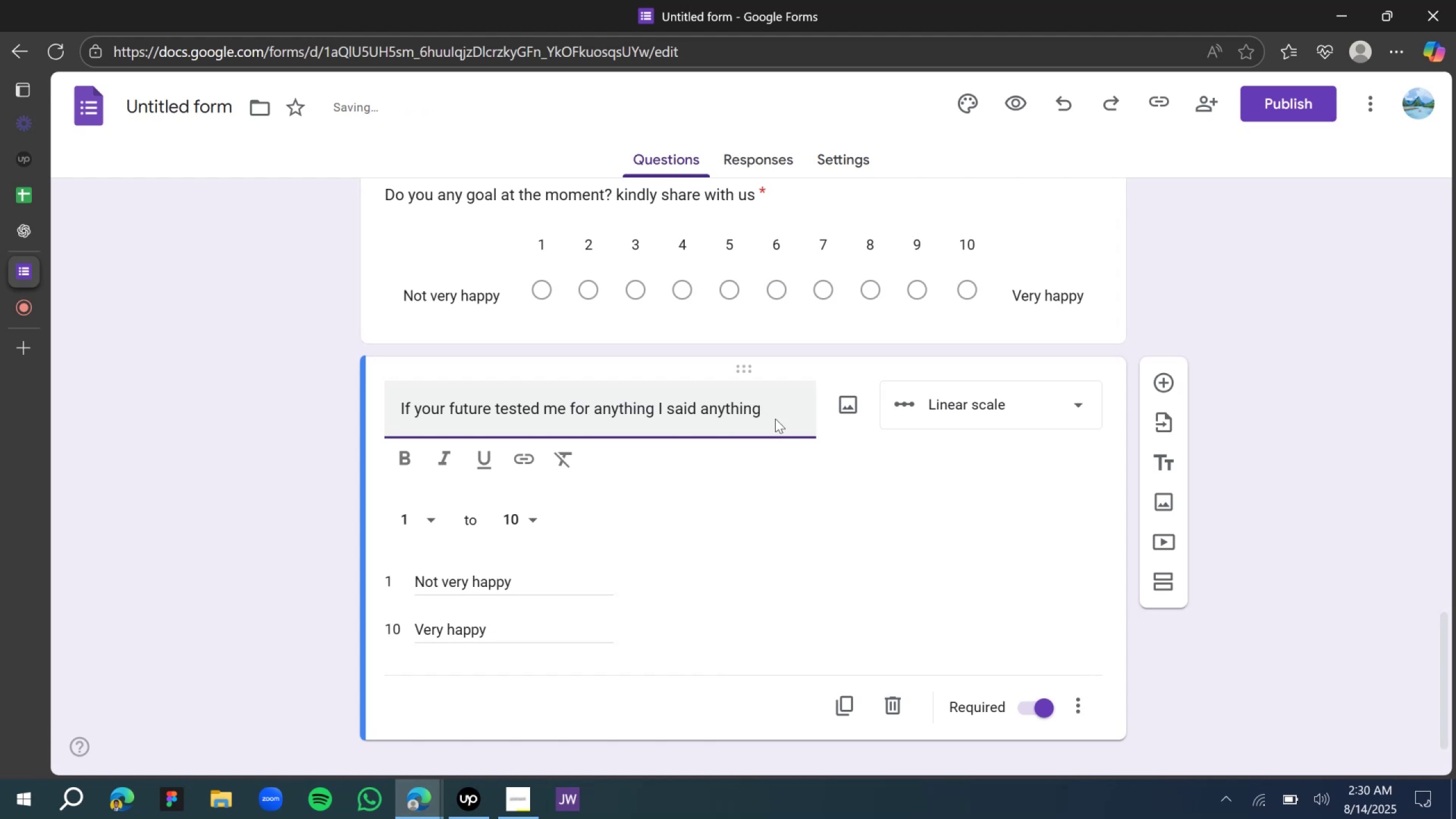 
left_click([498, 403])
 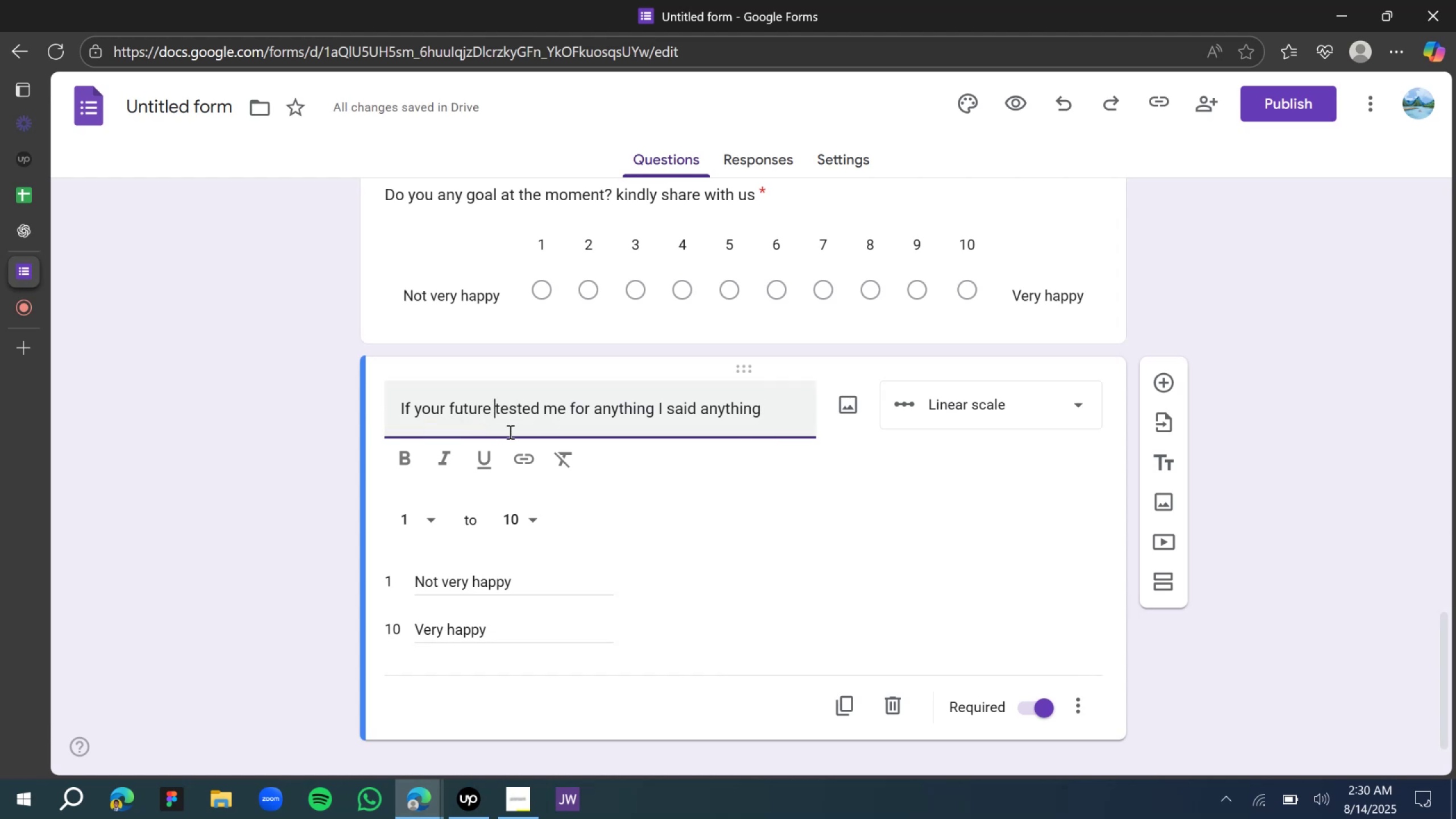 
type(self )
key(Backspace)
key(Backspace)
key(Backspace)
type(lf )
 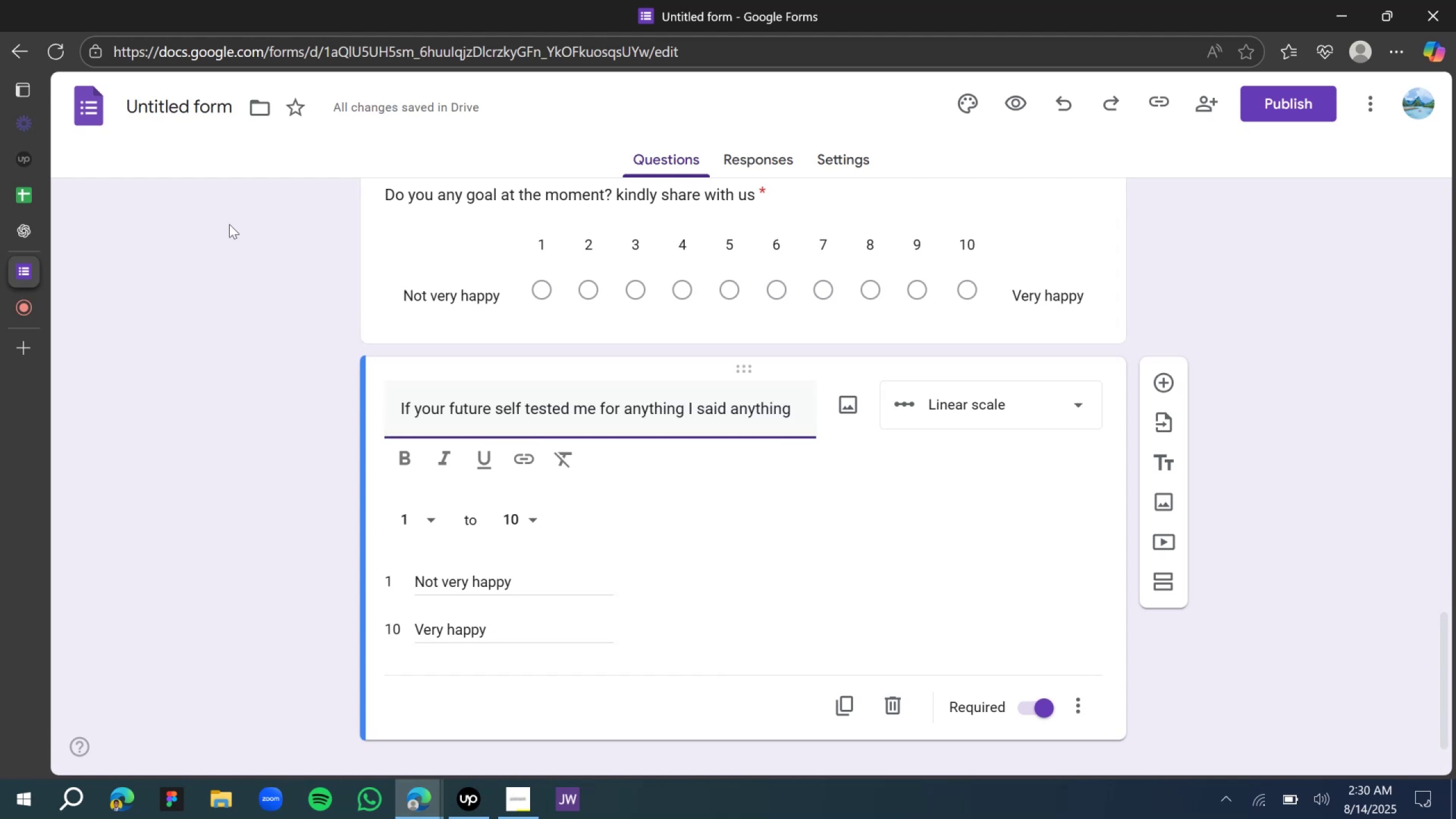 
left_click([24, 224])
 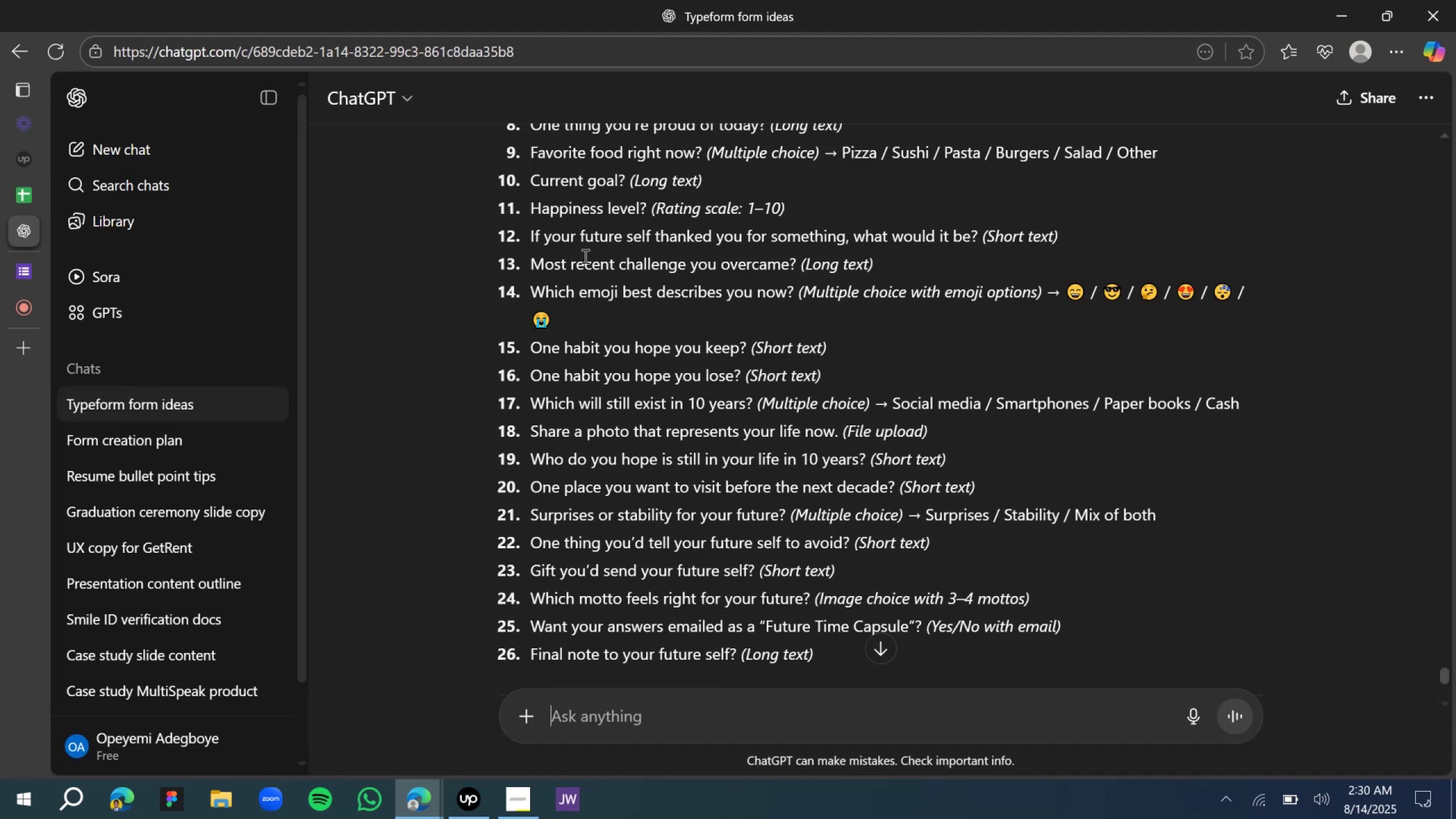 
wait(5.12)
 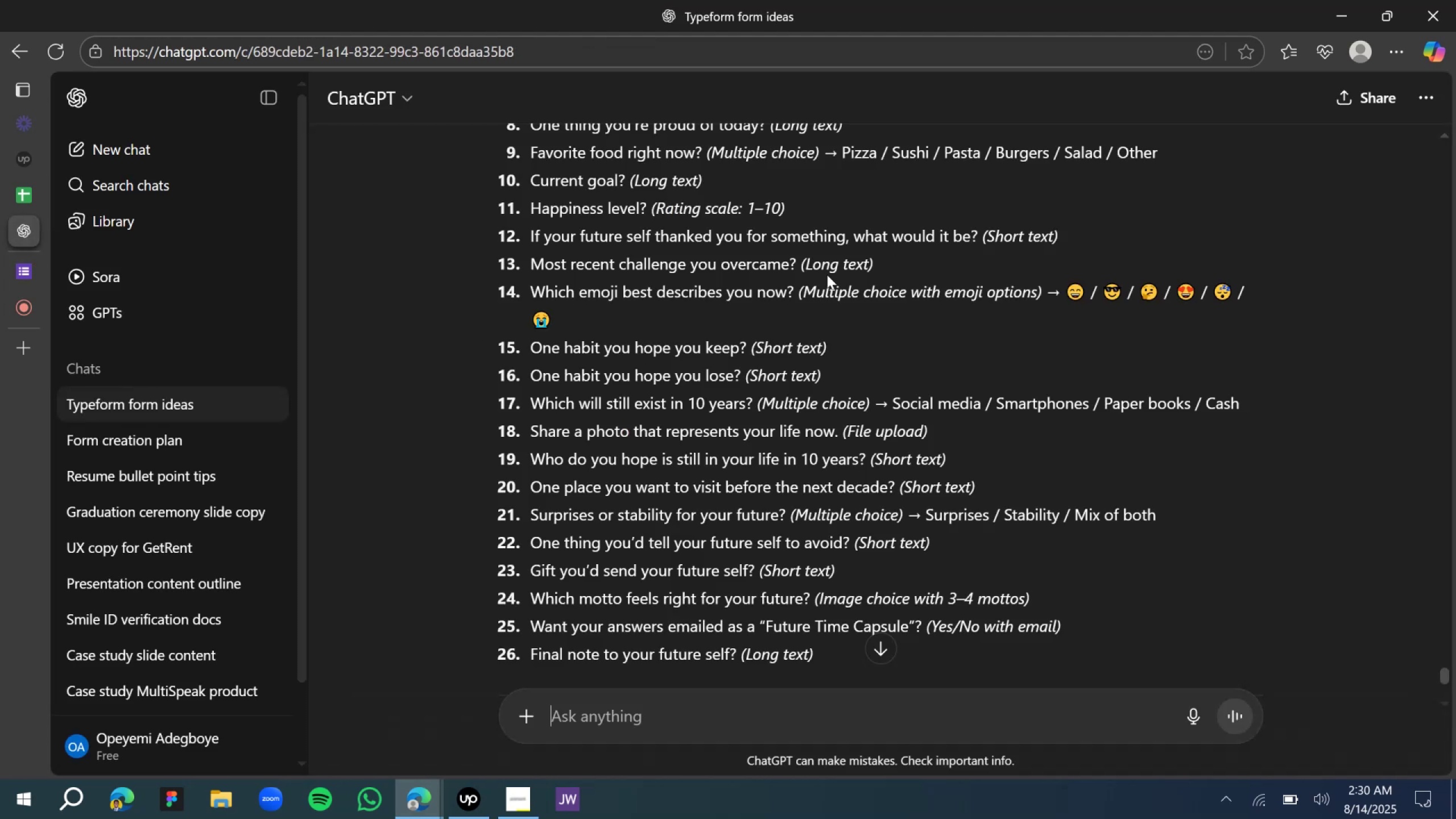 
left_click([533, 233])
 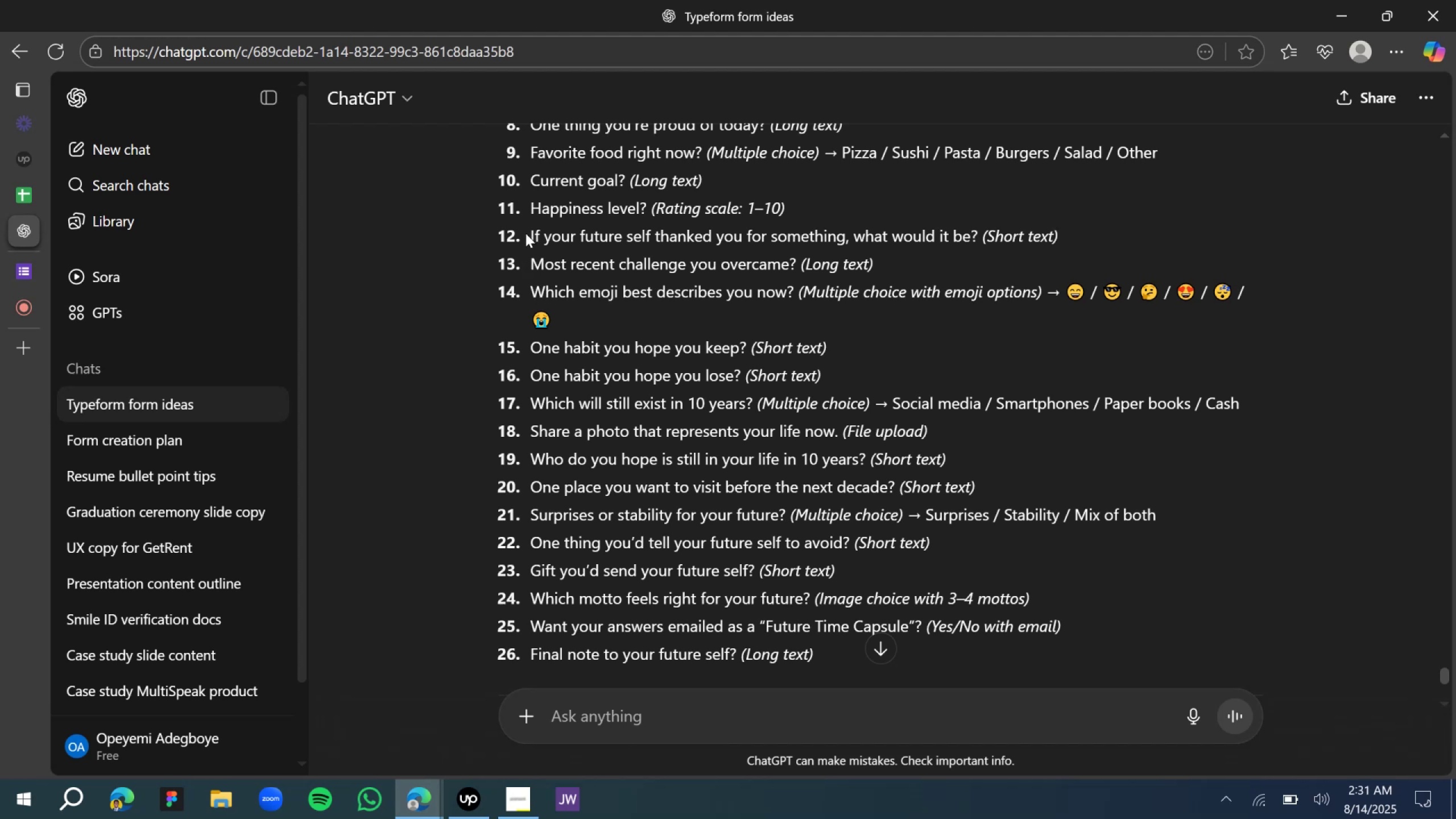 
left_click_drag(start_coordinate=[531, 238], to_coordinate=[980, 241])
 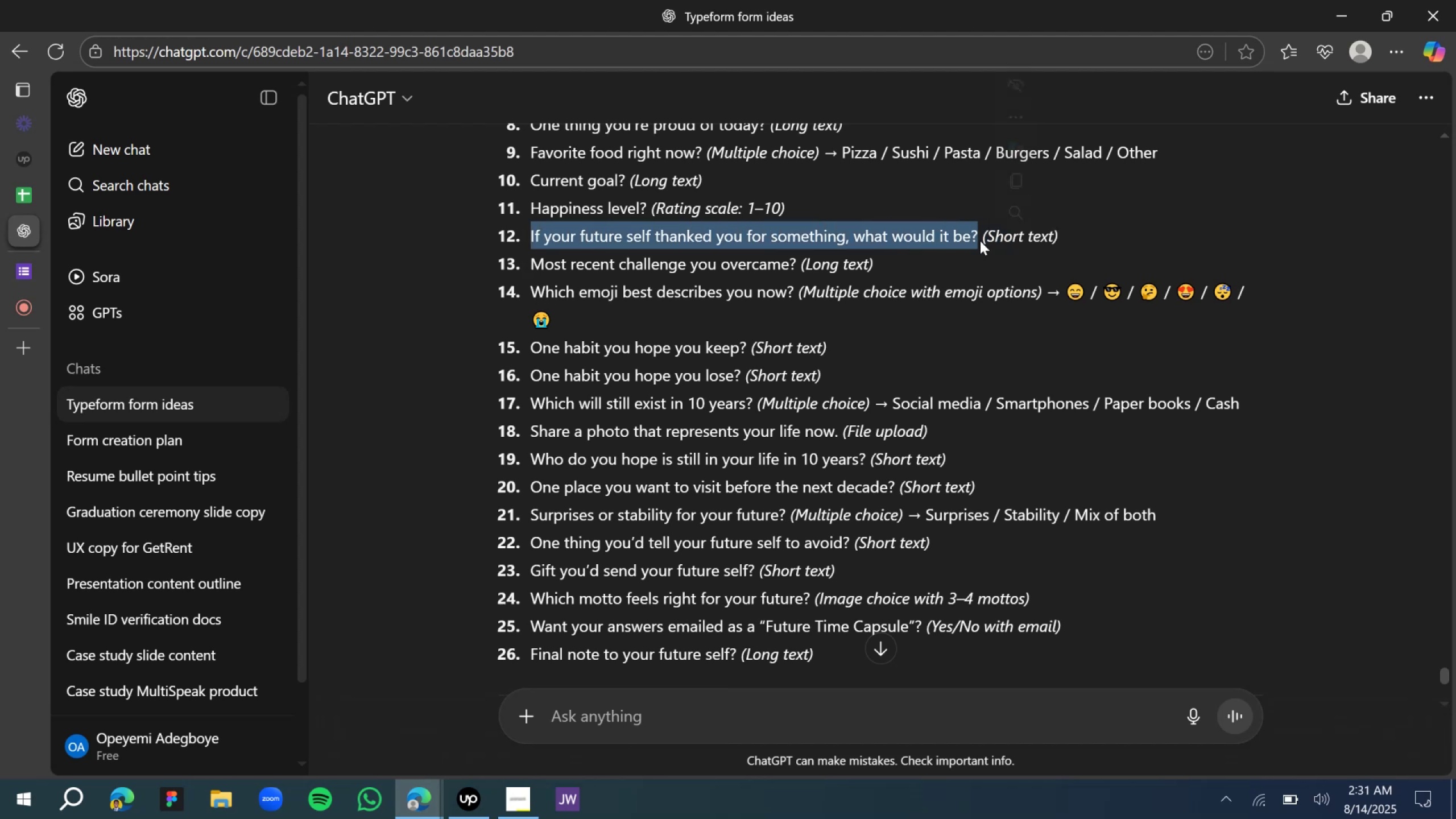 
key(Control+C)
 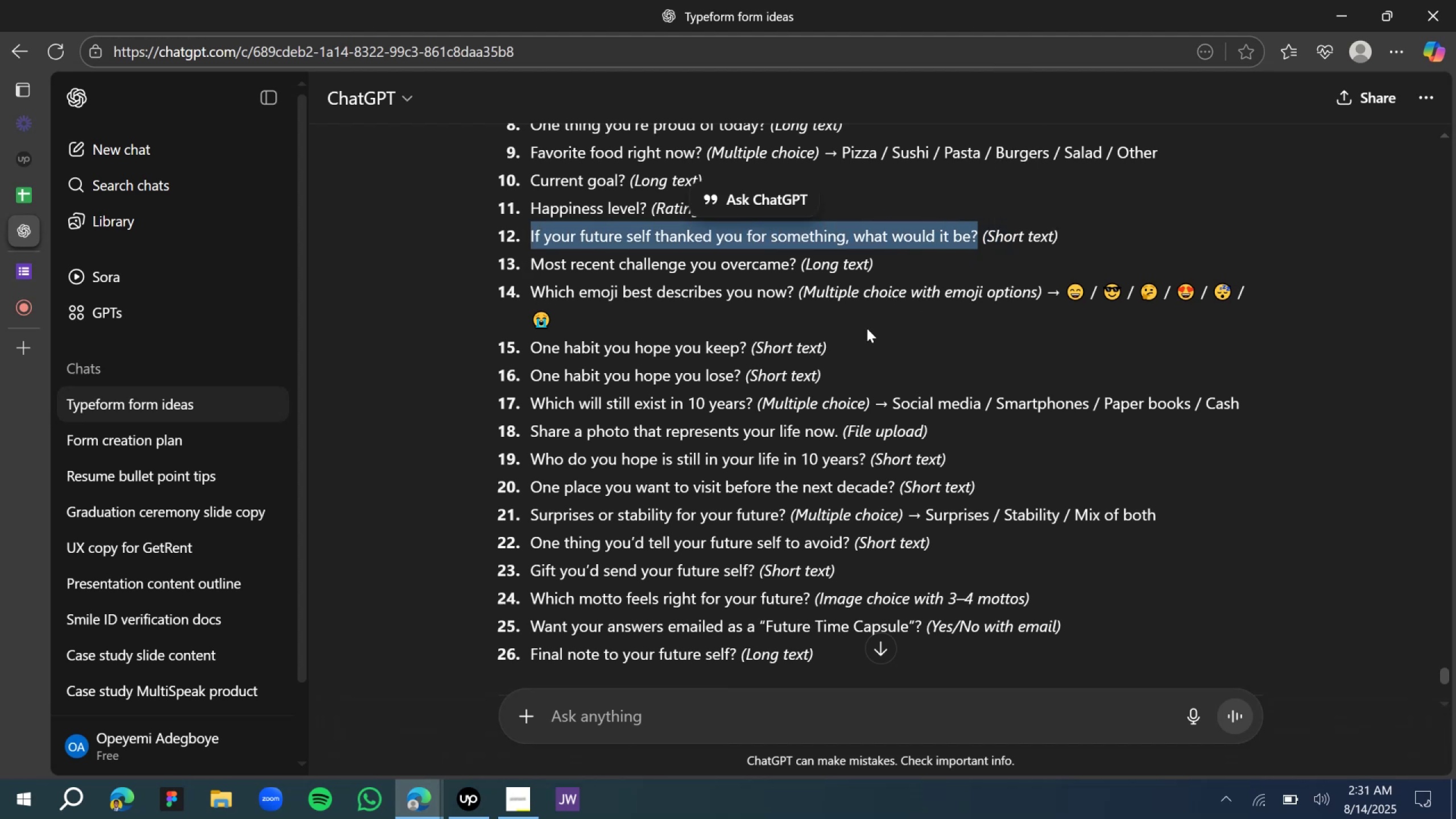 
key(Control+C)
 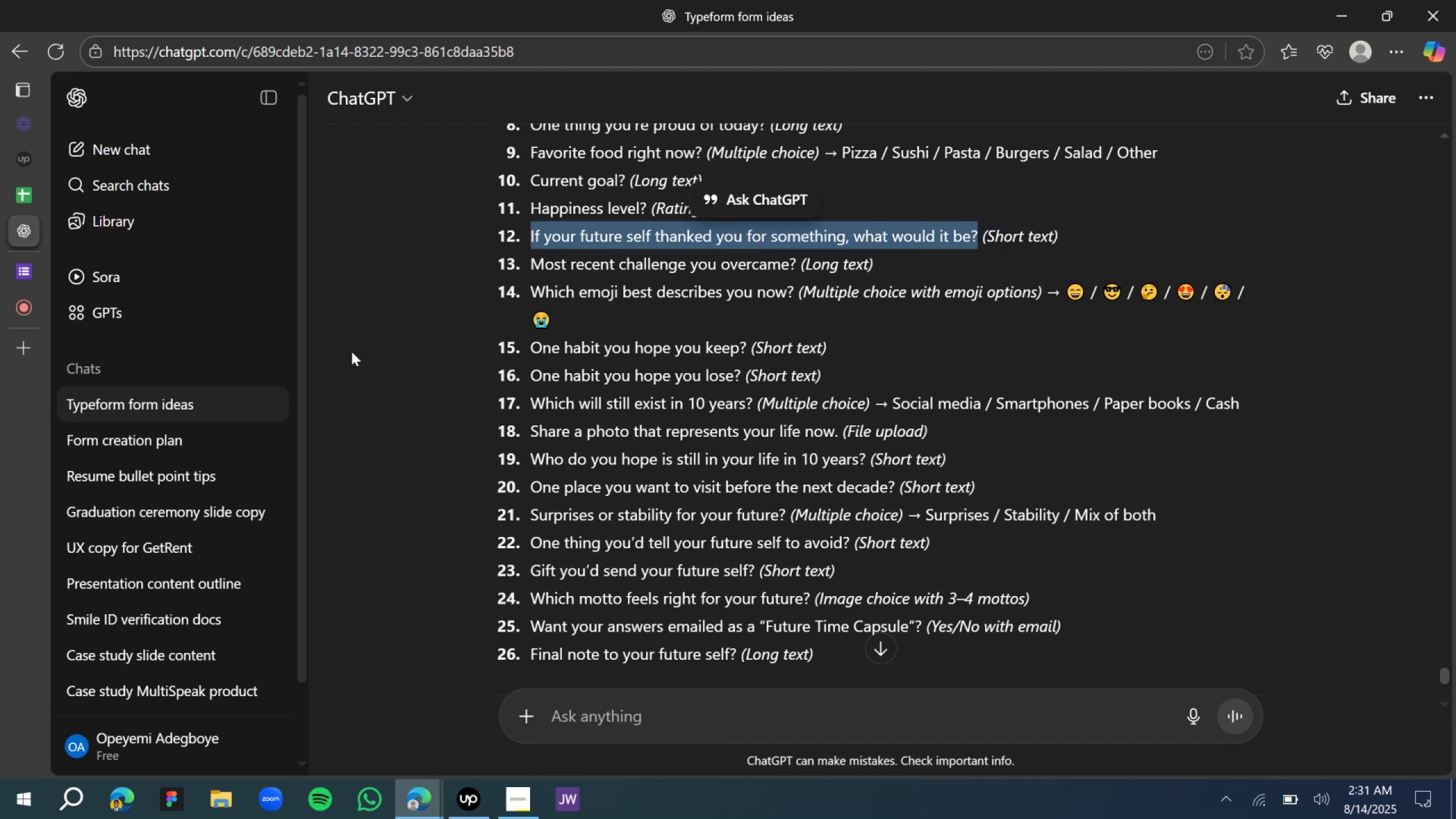 
hold_key(key=C, duration=0.3)
 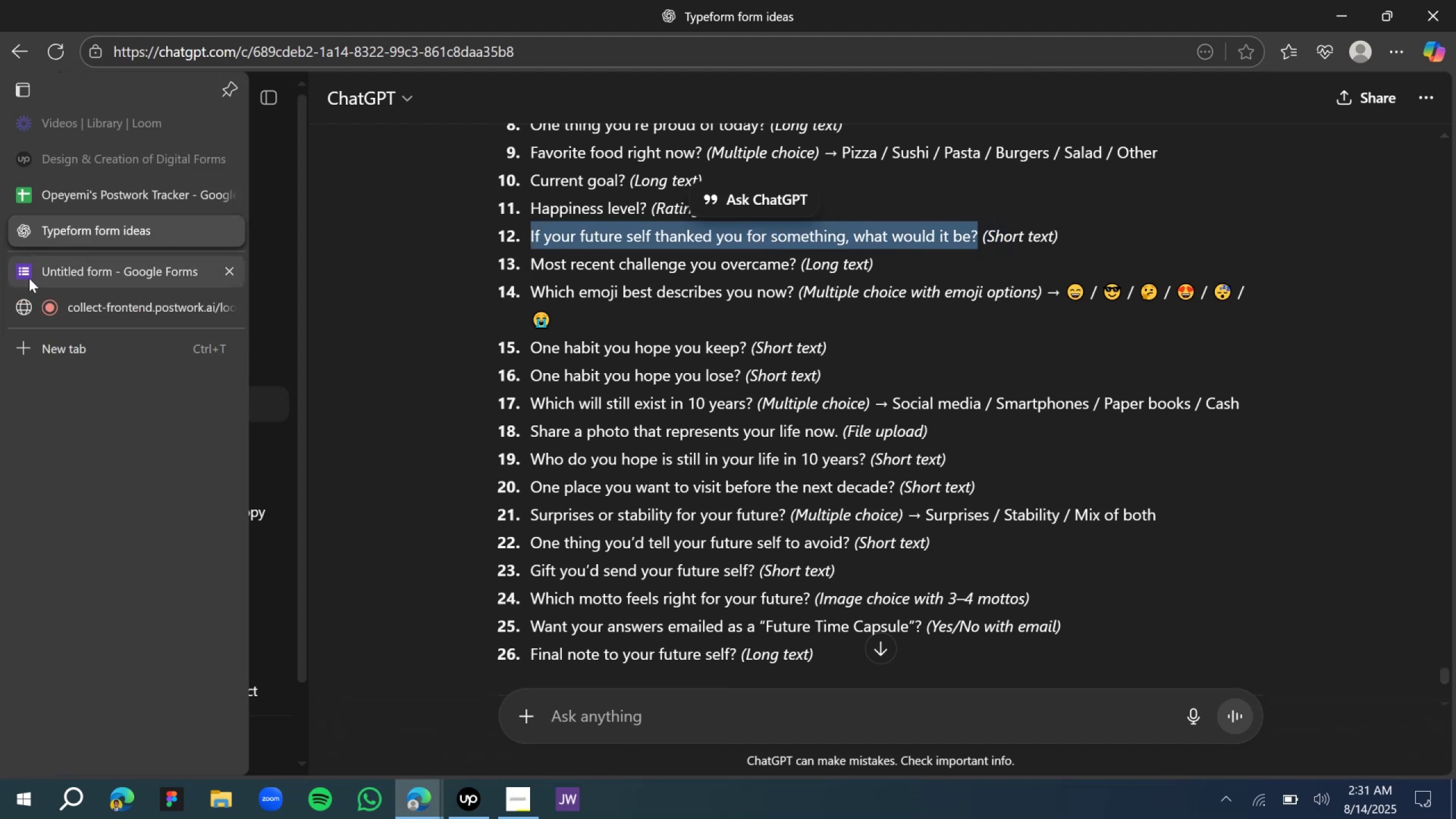 
left_click([49, 268])
 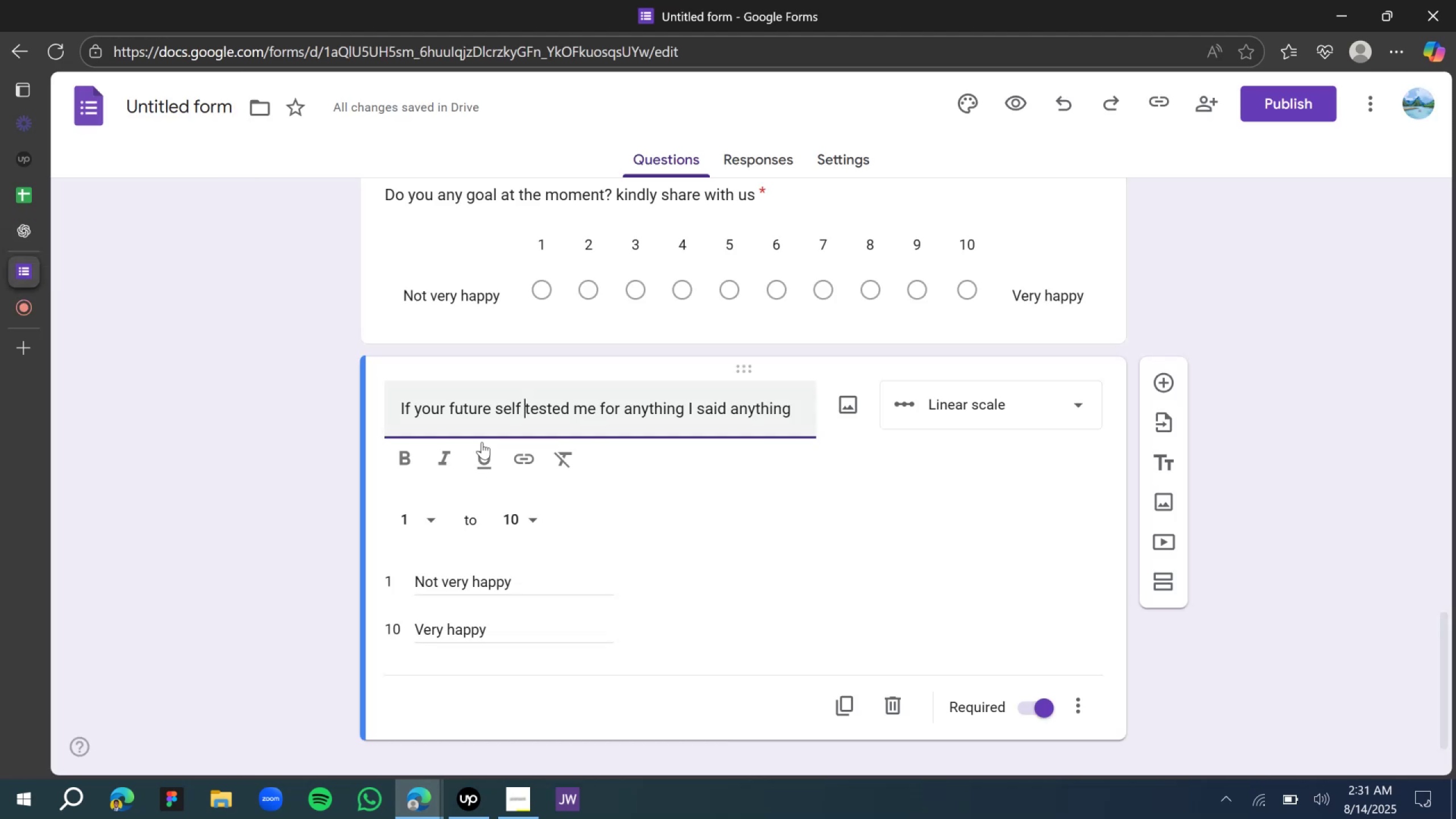 
double_click([508, 389])
 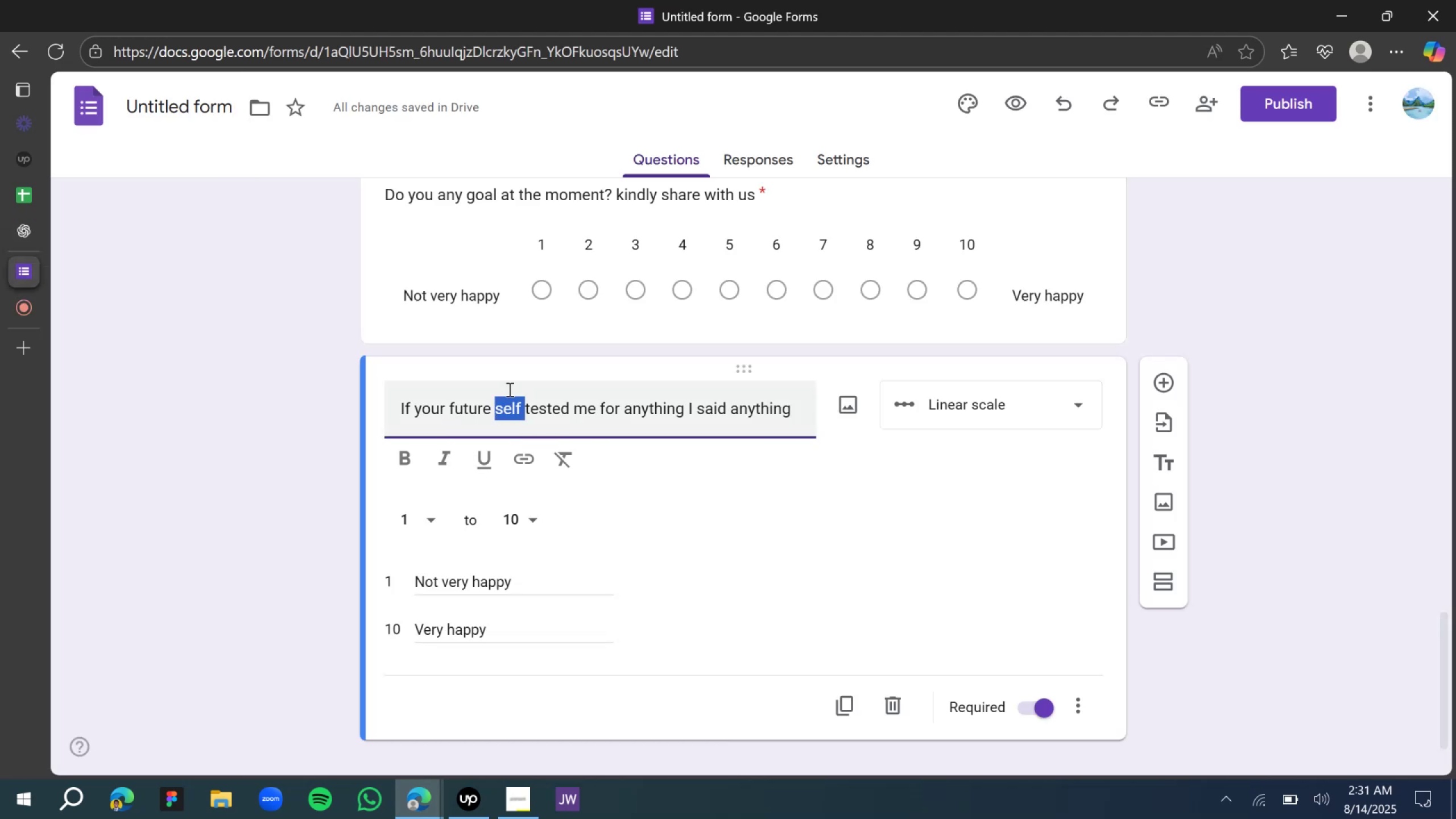 
triple_click([508, 389])
 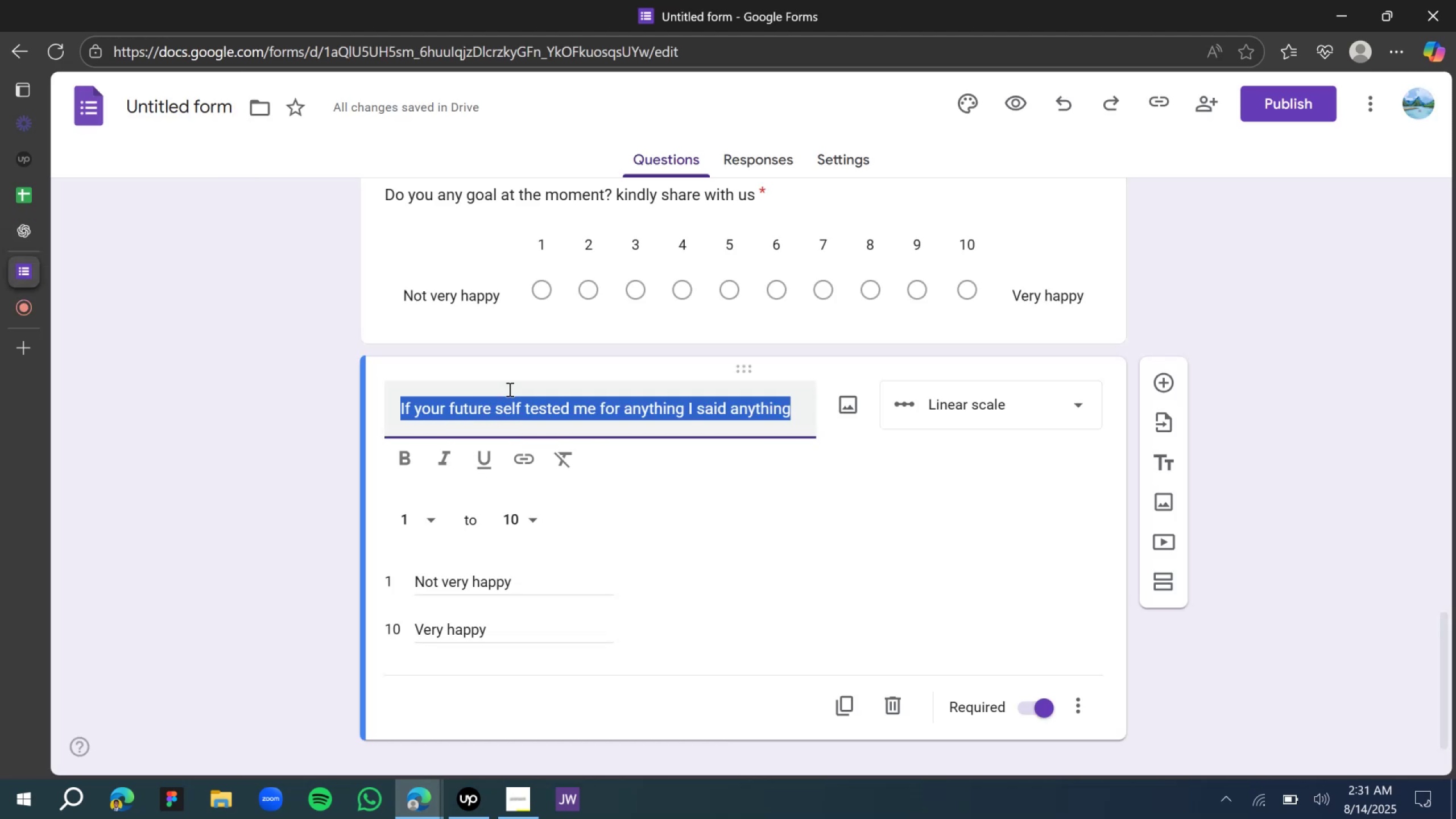 
key(Control+V)
 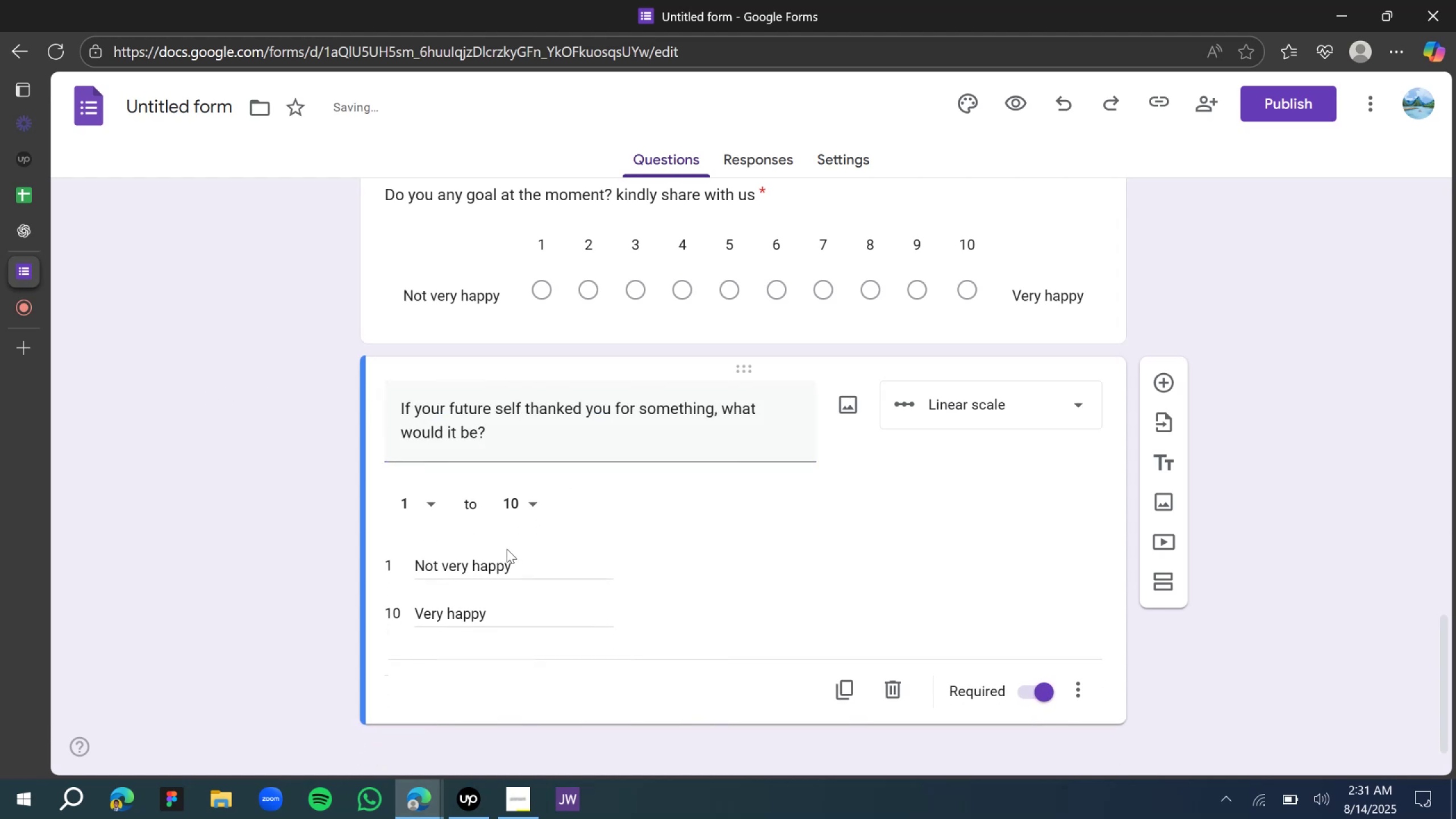 
scroll: coordinate [594, 419], scroll_direction: down, amount: 1.0
 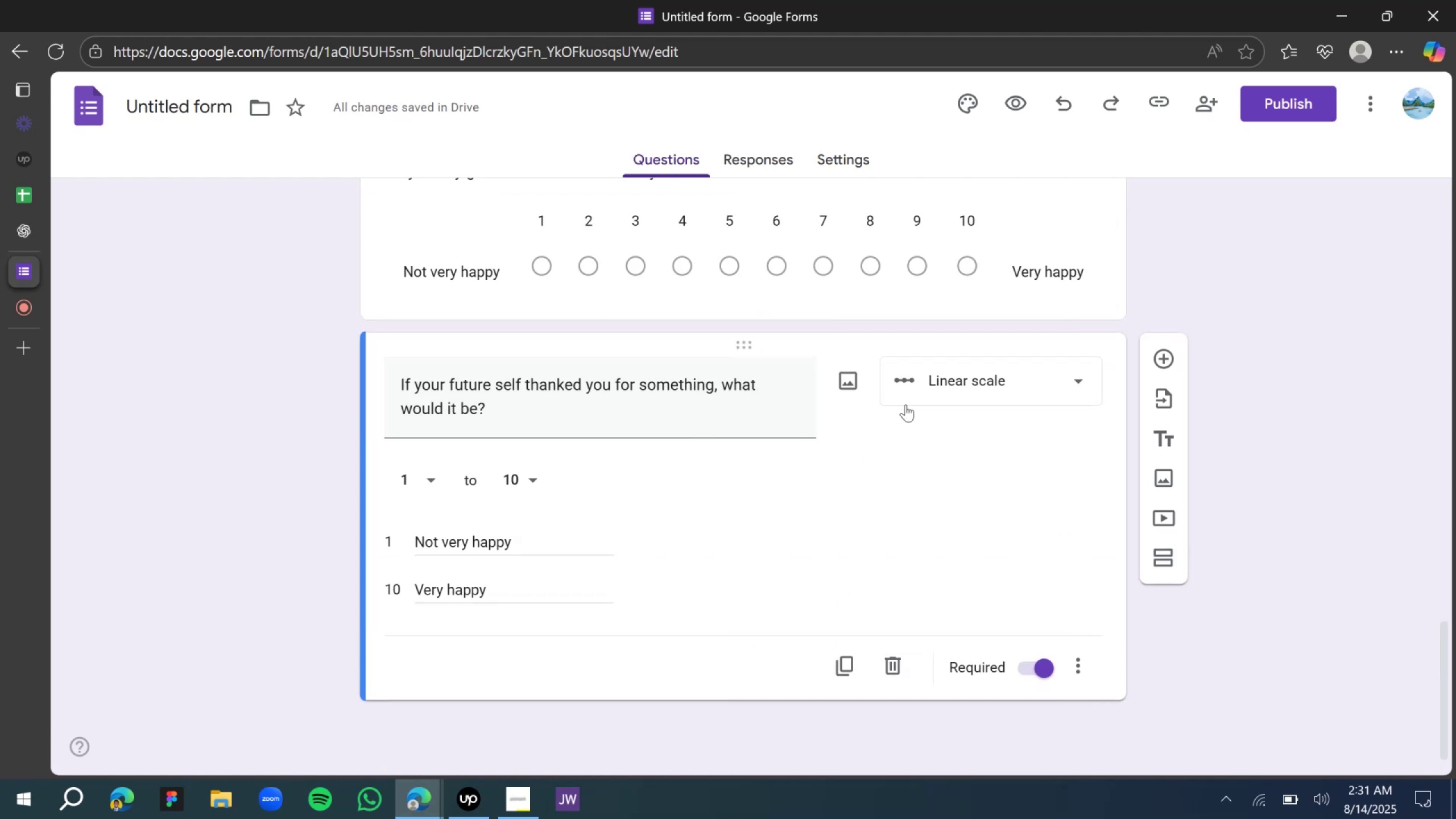 
left_click([1001, 387])
 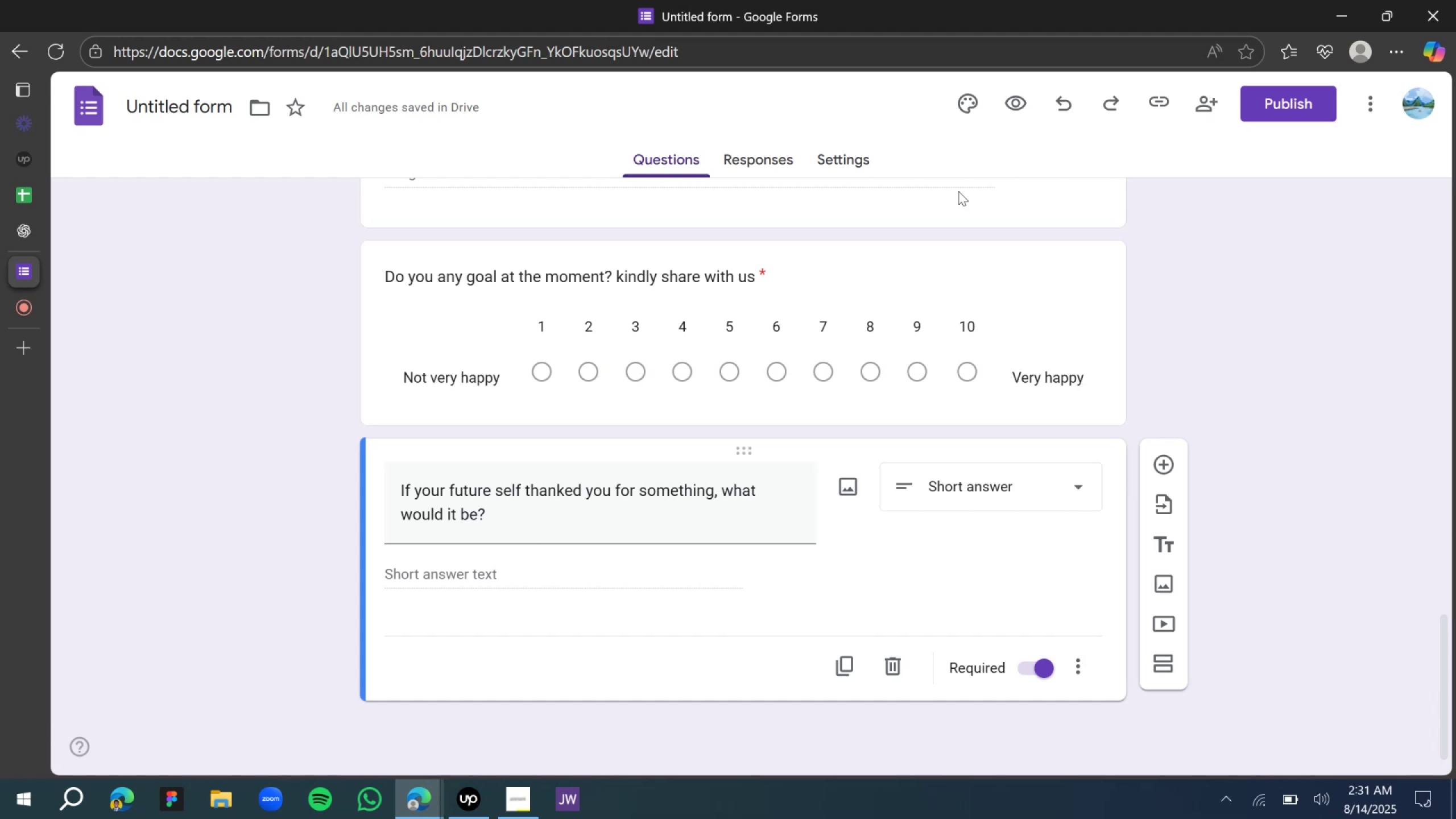 
wait(24.95)
 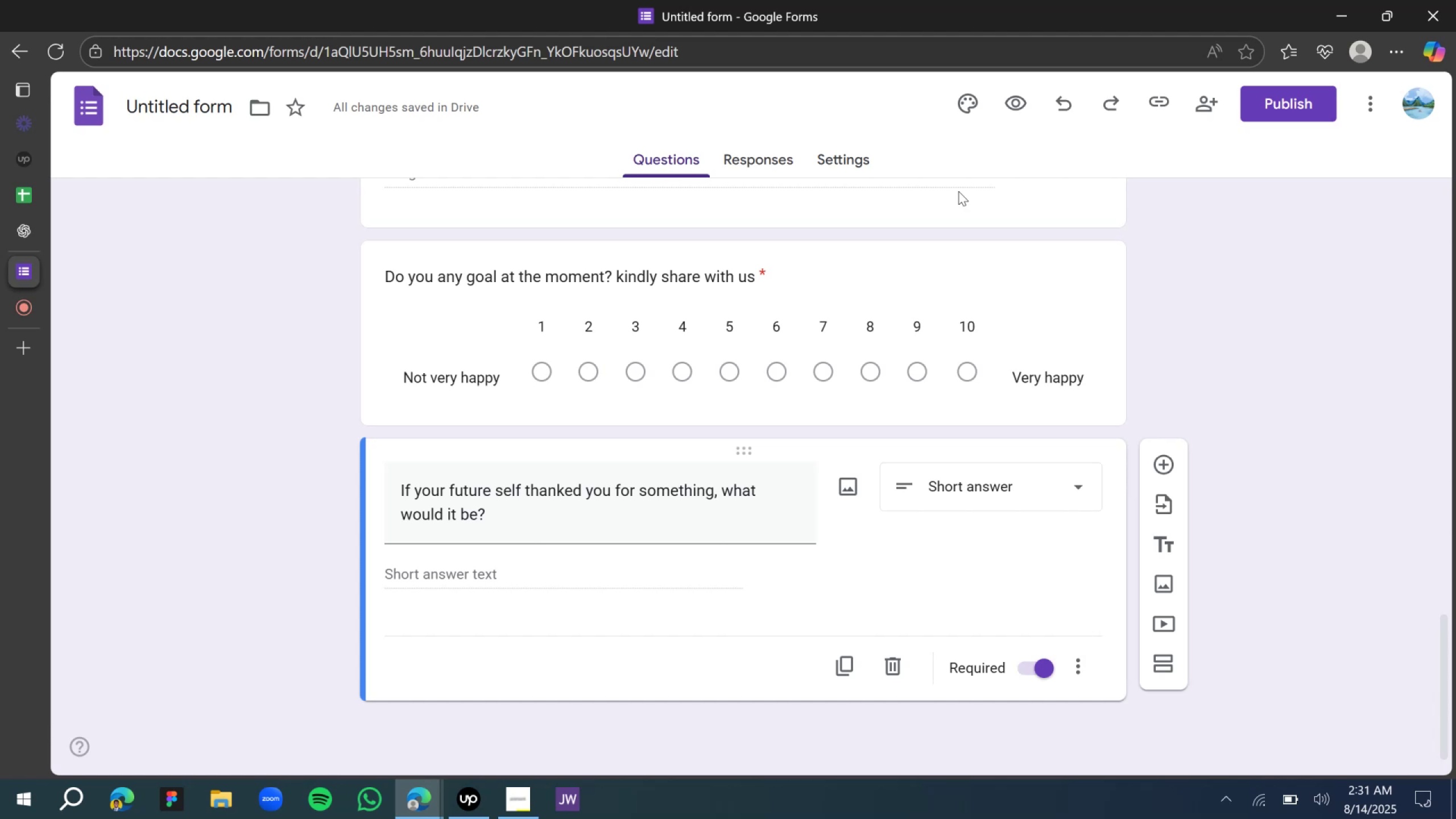 
left_click([16, 238])
 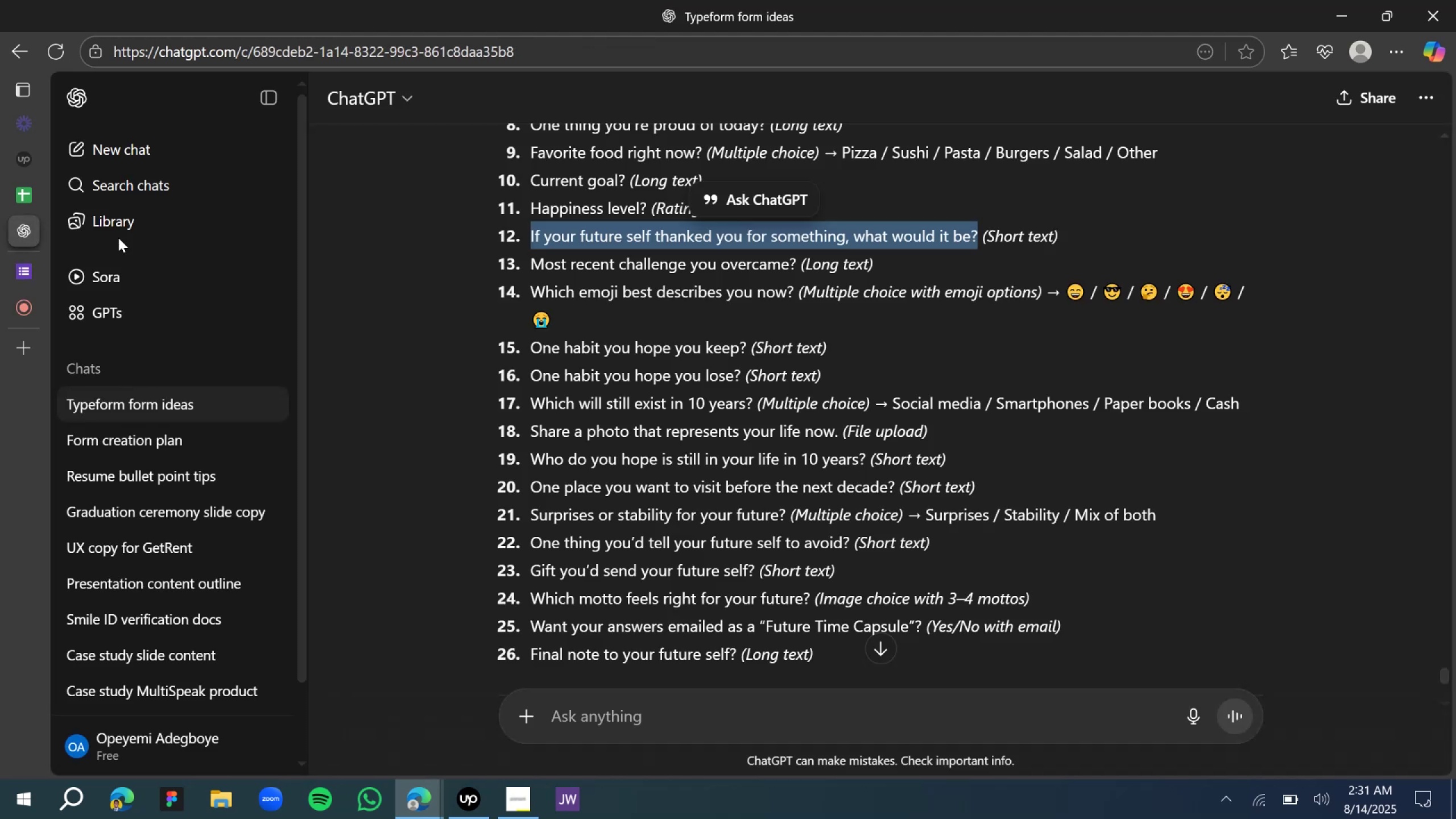 
scroll: coordinate [617, 200], scroll_direction: up, amount: 5.0
 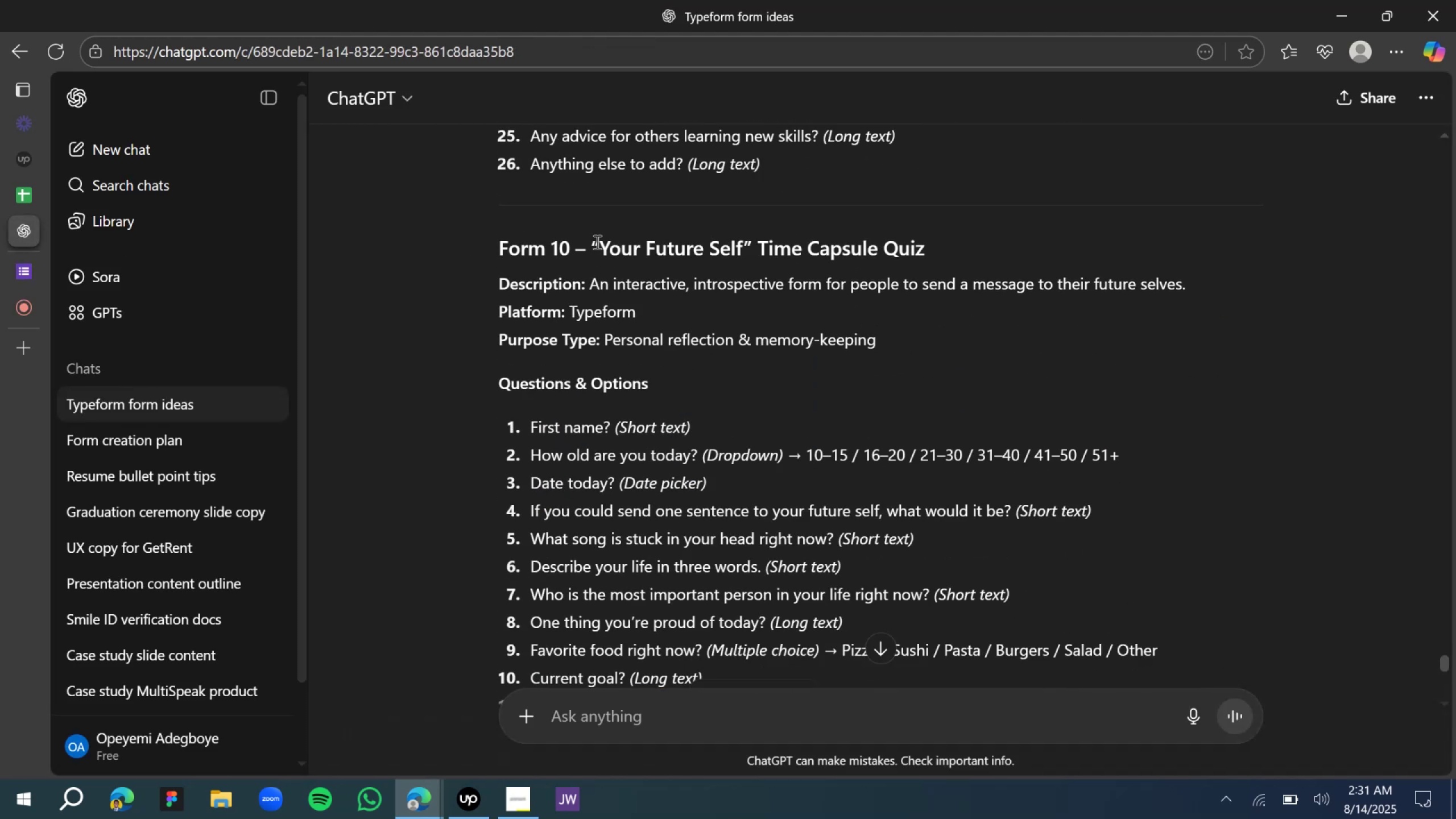 
left_click_drag(start_coordinate=[590, 245], to_coordinate=[933, 245])
 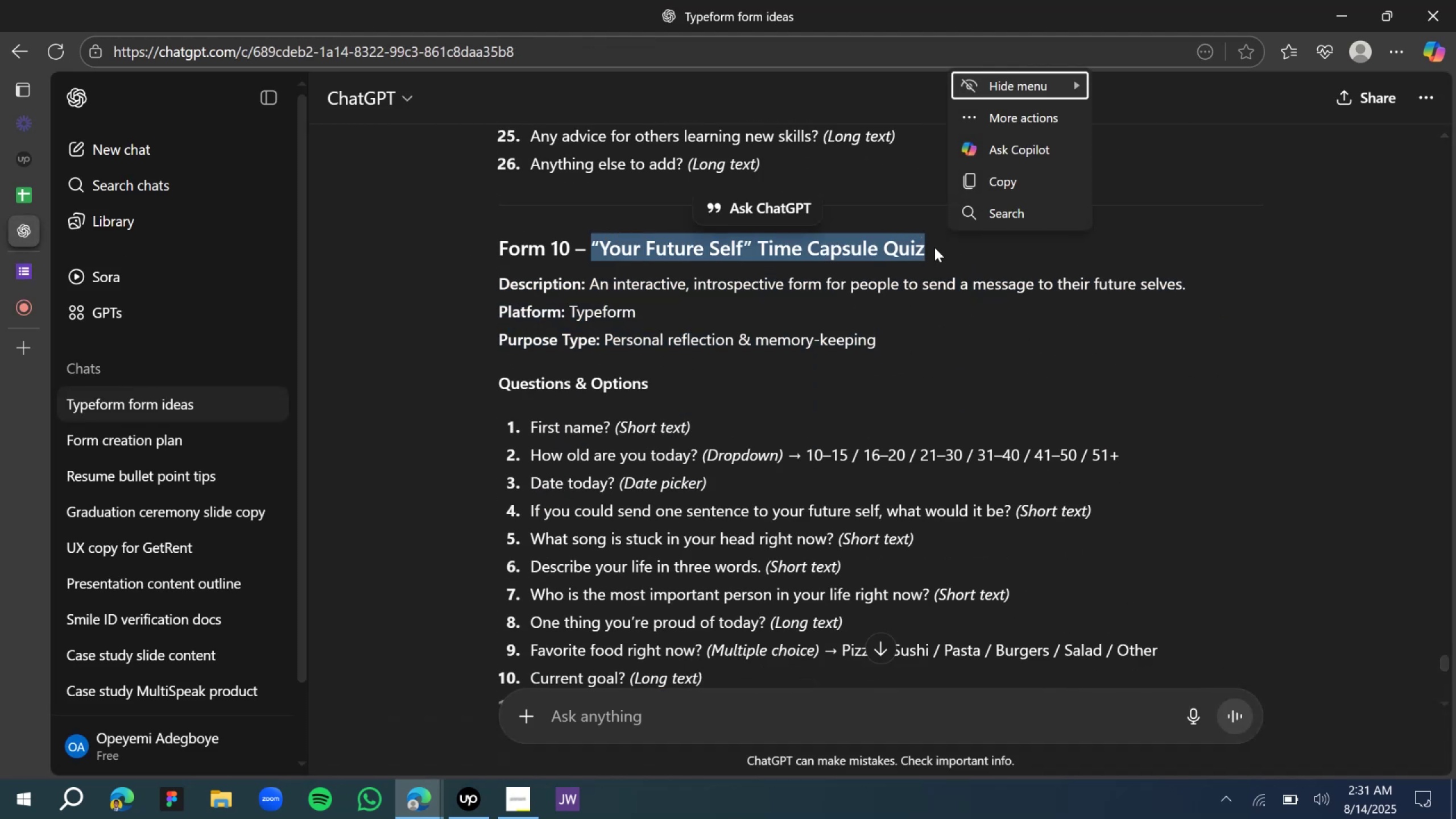 
key(Control+C)
 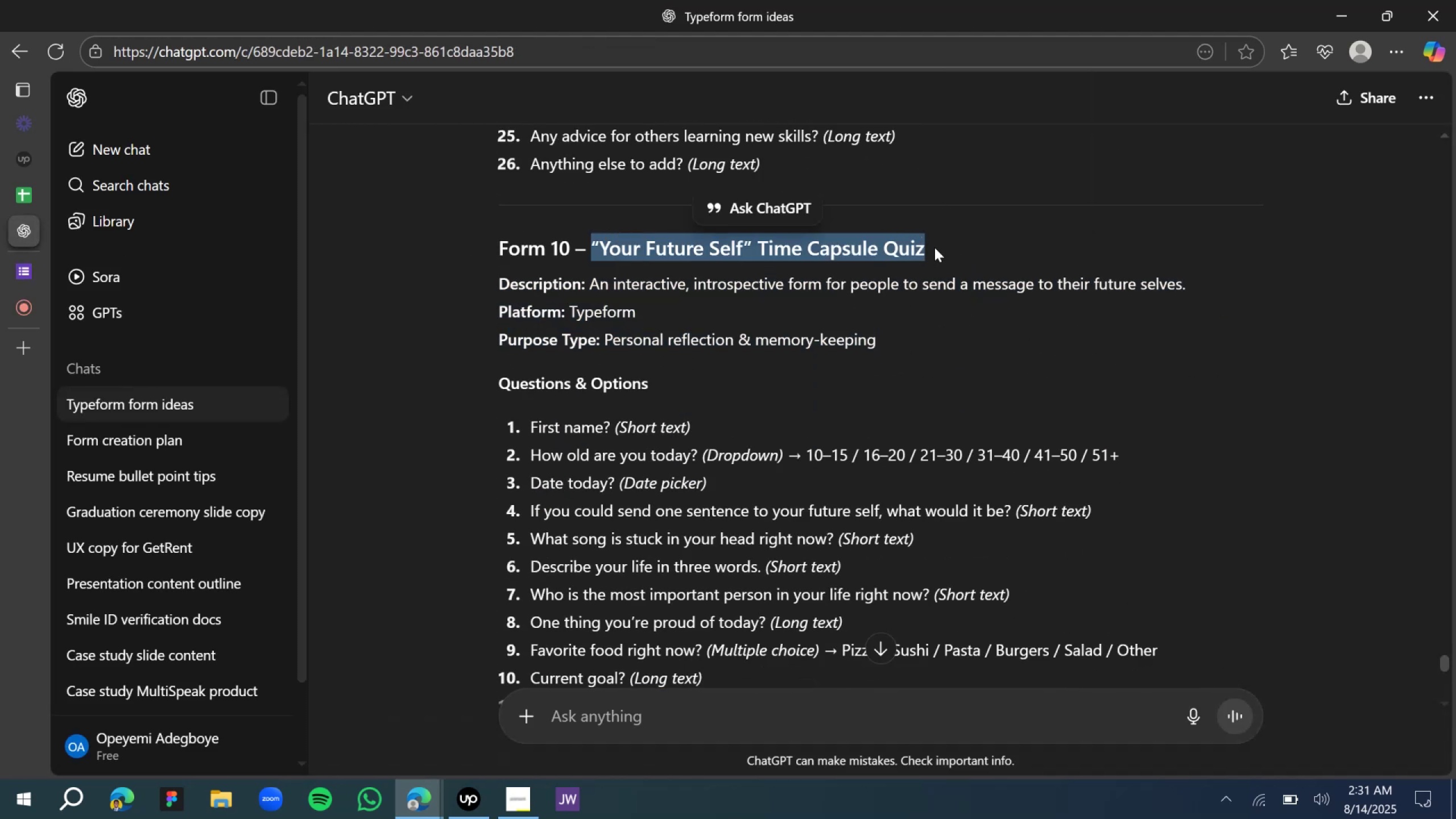 
key(Control+C)
 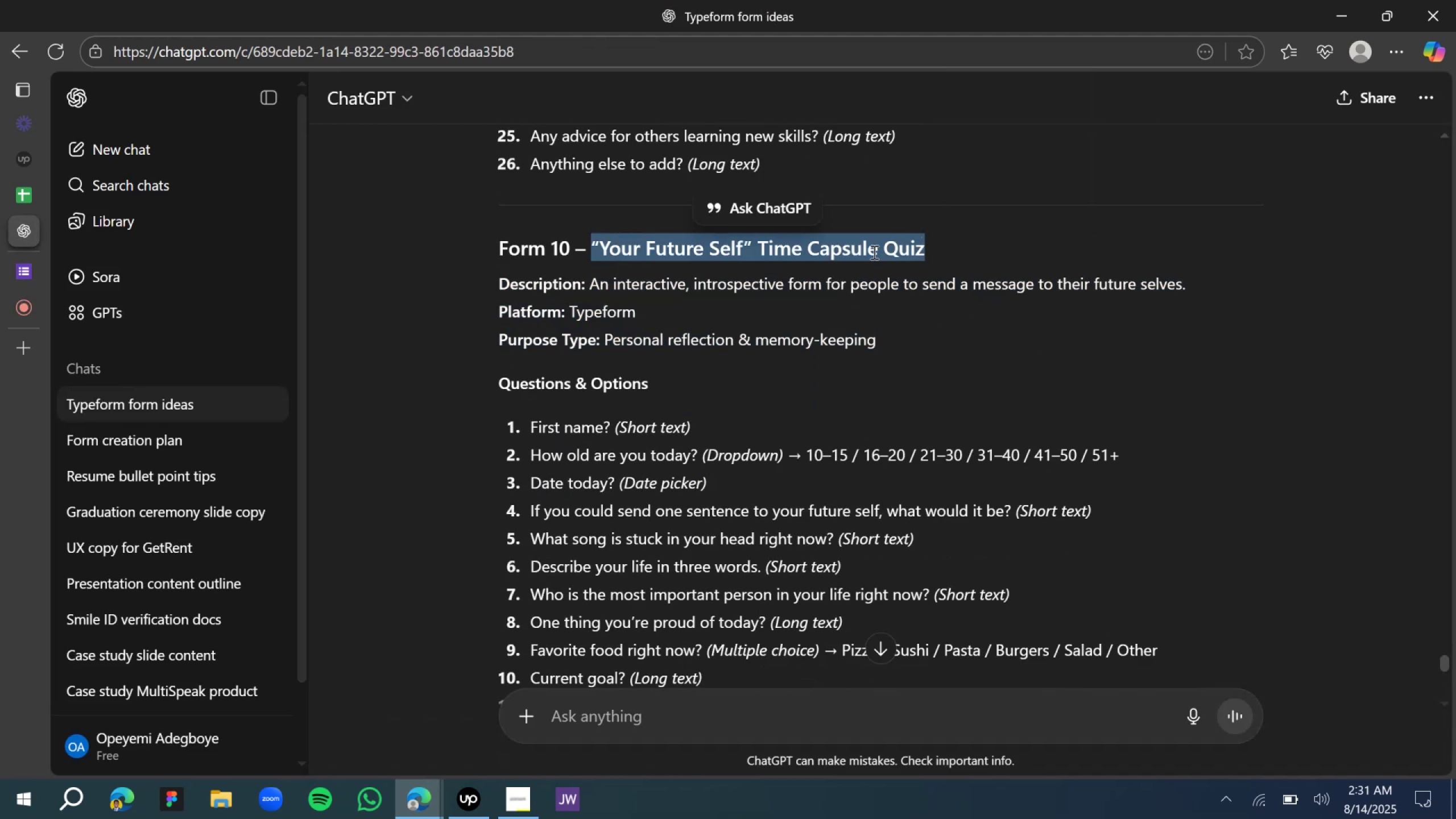 
key(Control+C)
 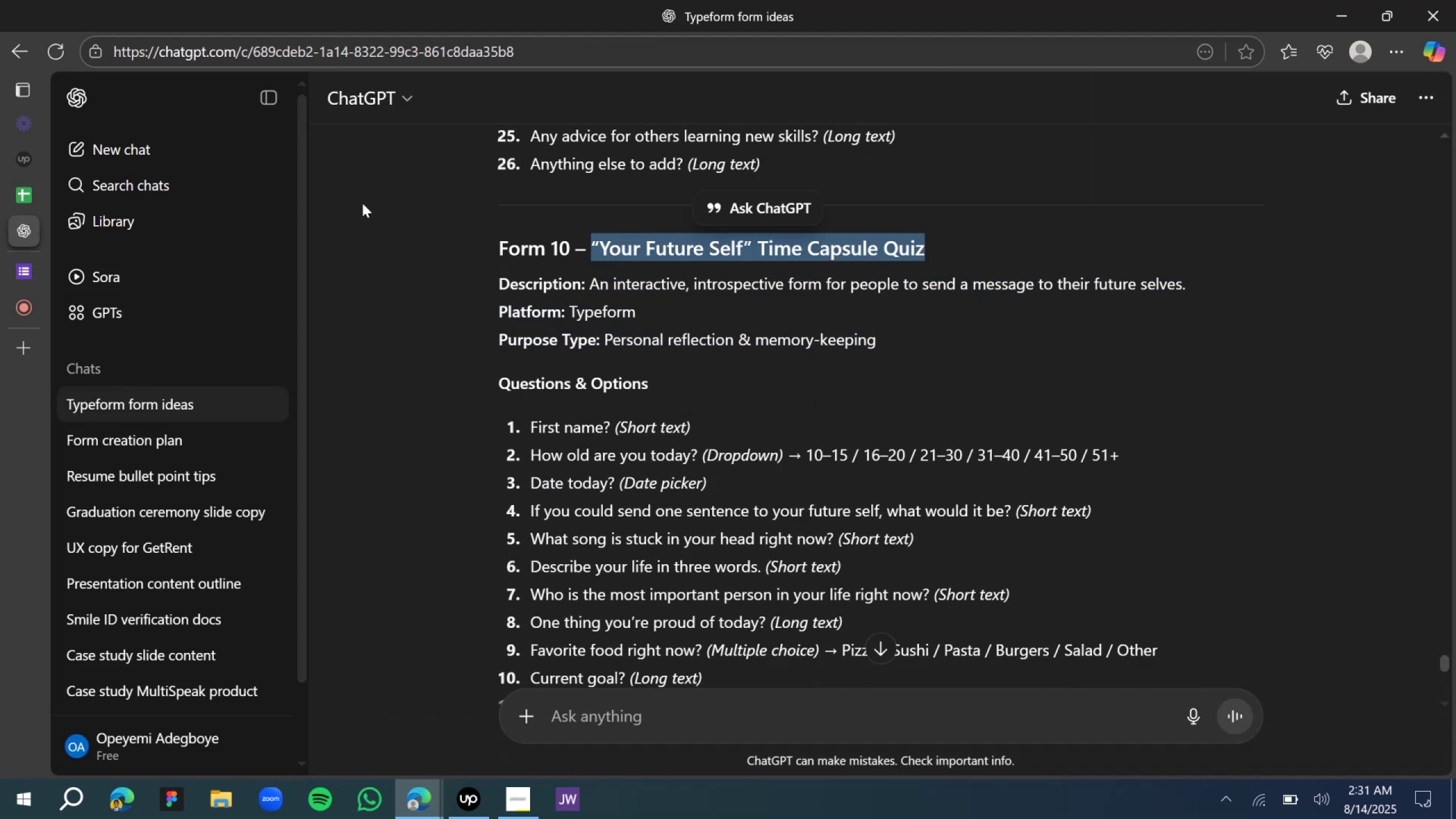 
key(Control+C)
 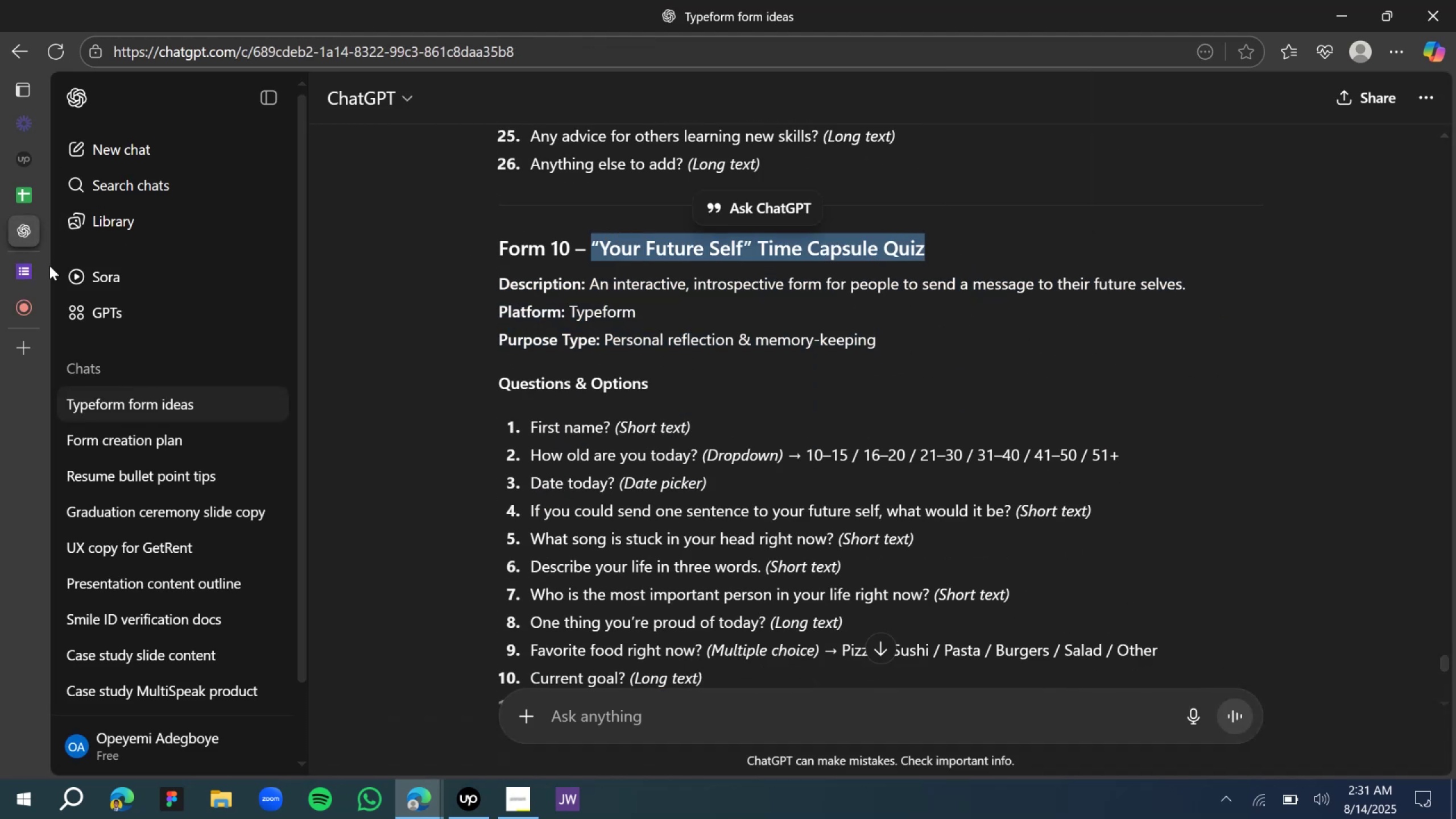 
left_click([28, 271])
 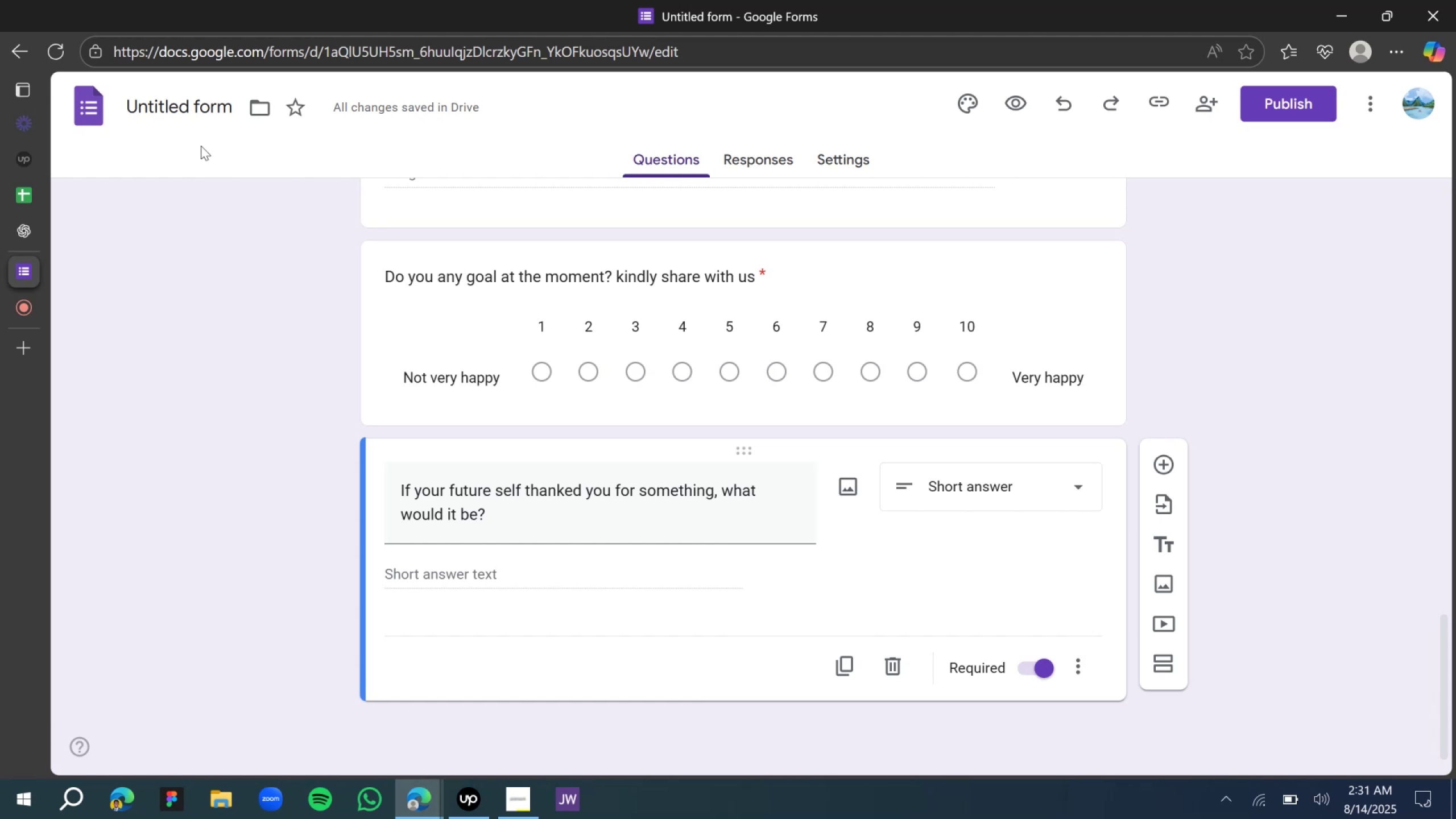 
left_click([193, 117])
 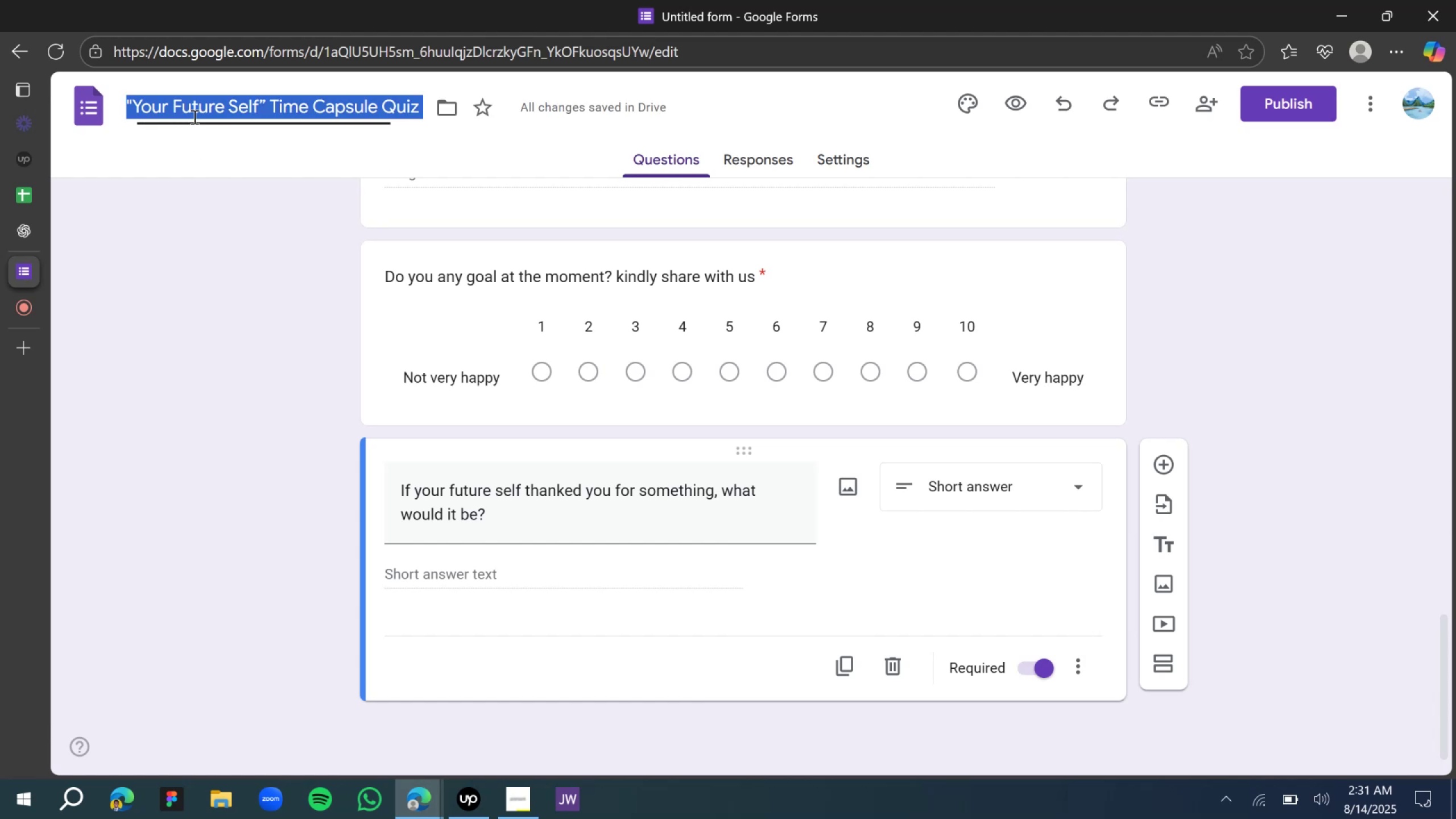 
key(Control+V)
 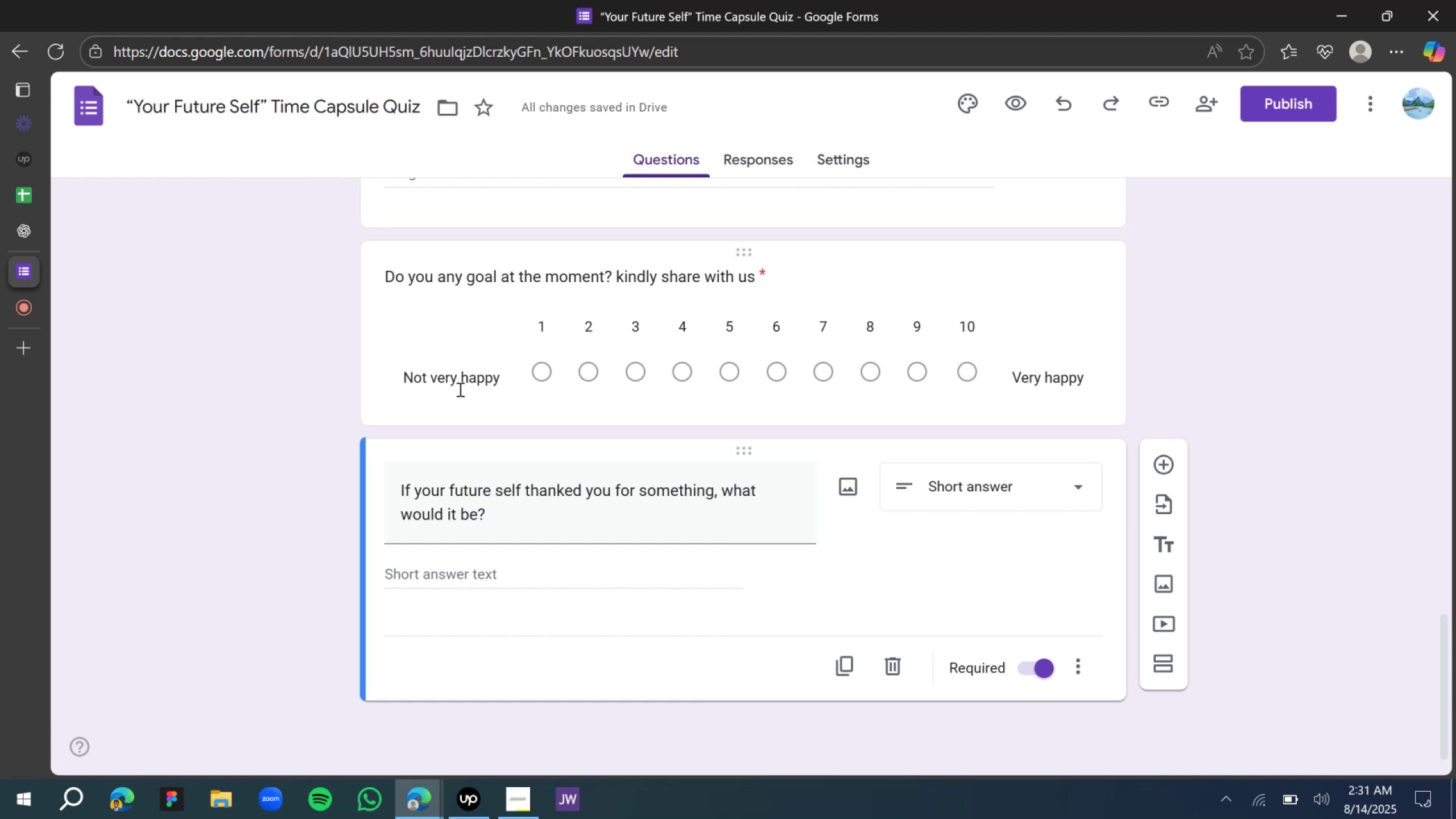 
scroll: coordinate [516, 507], scroll_direction: up, amount: 23.0
 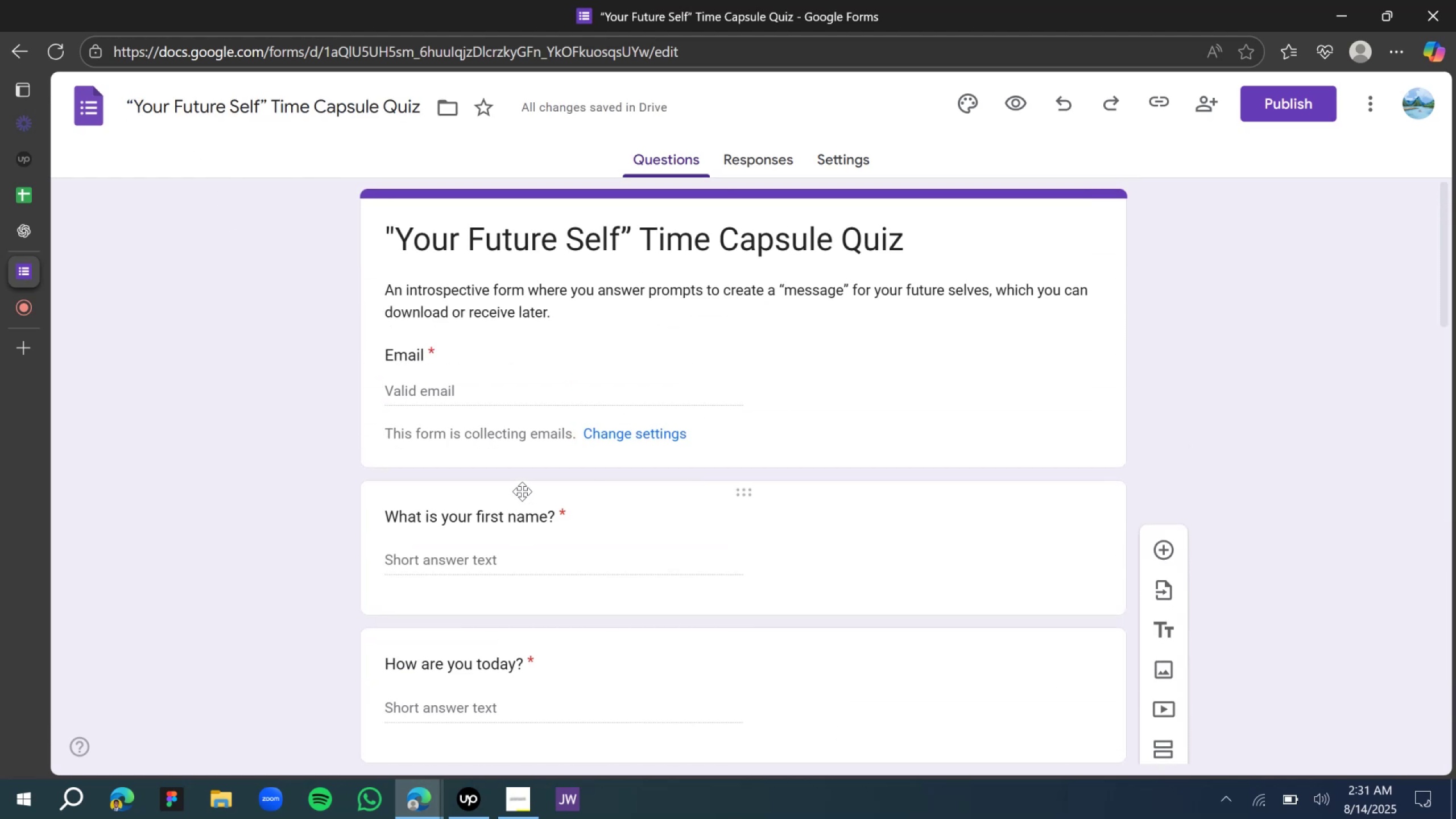 
scroll: coordinate [527, 548], scroll_direction: down, amount: 24.0
 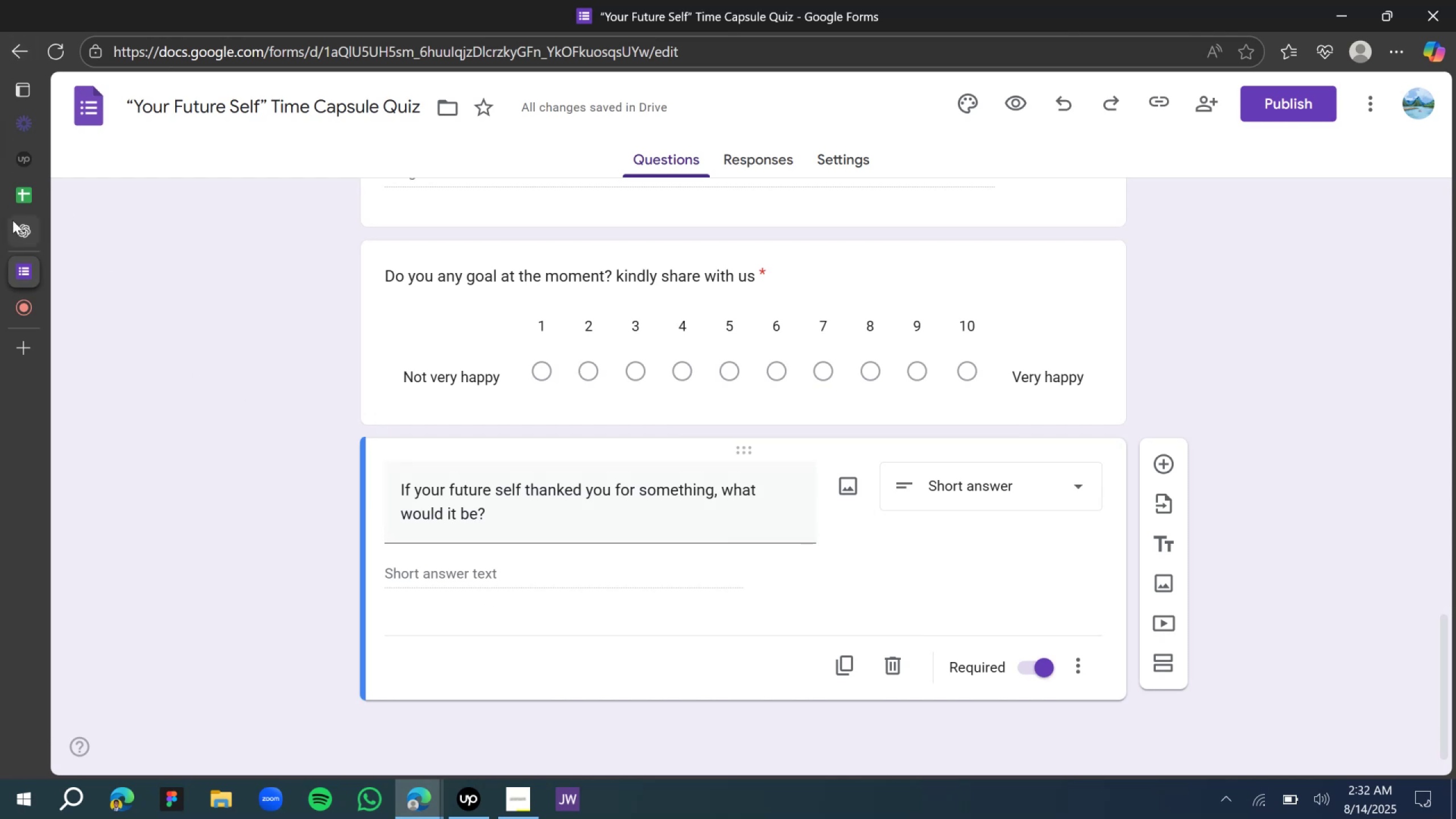 
left_click([76, 232])
 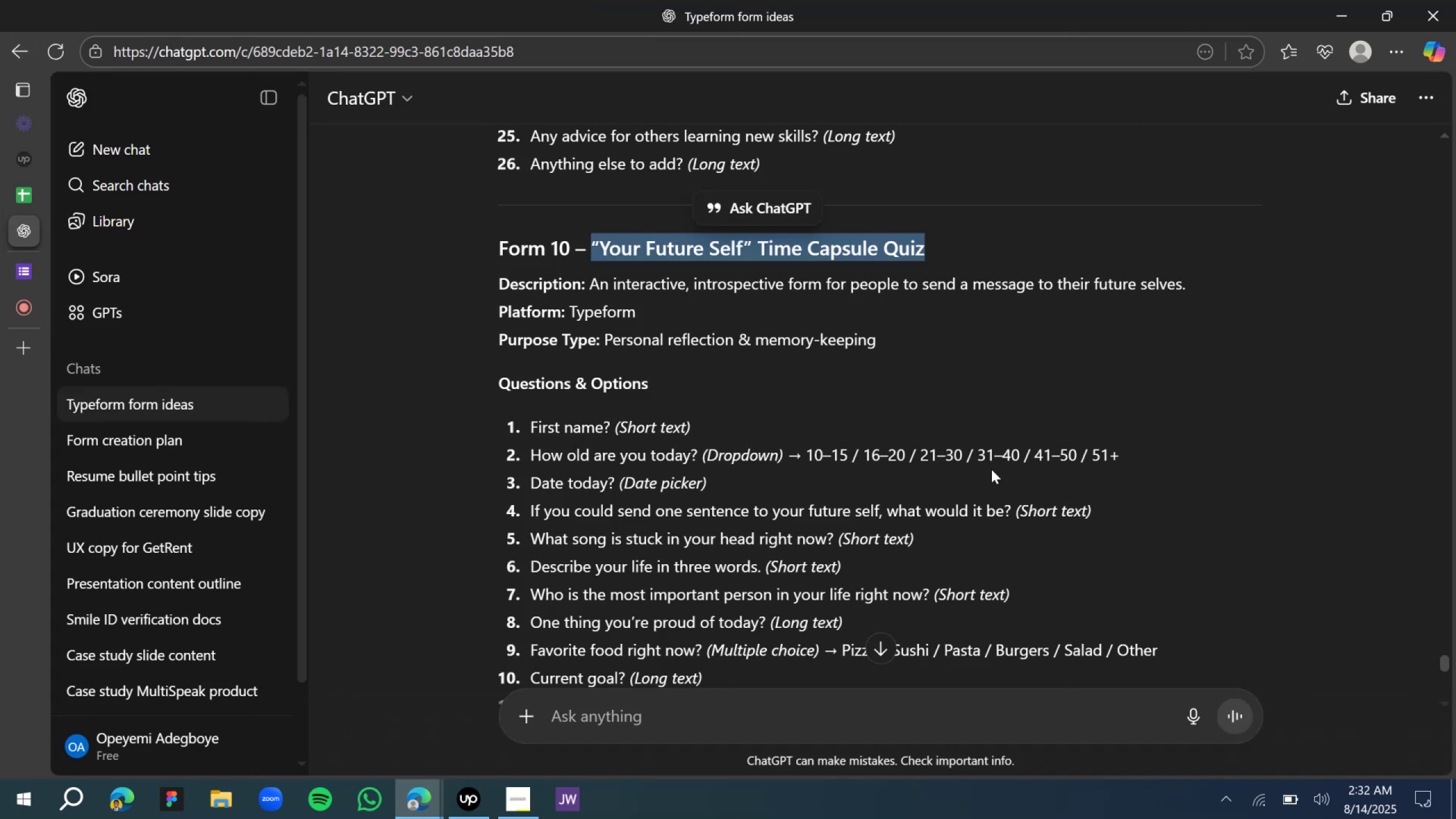 
scroll: coordinate [752, 473], scroll_direction: down, amount: 5.0
 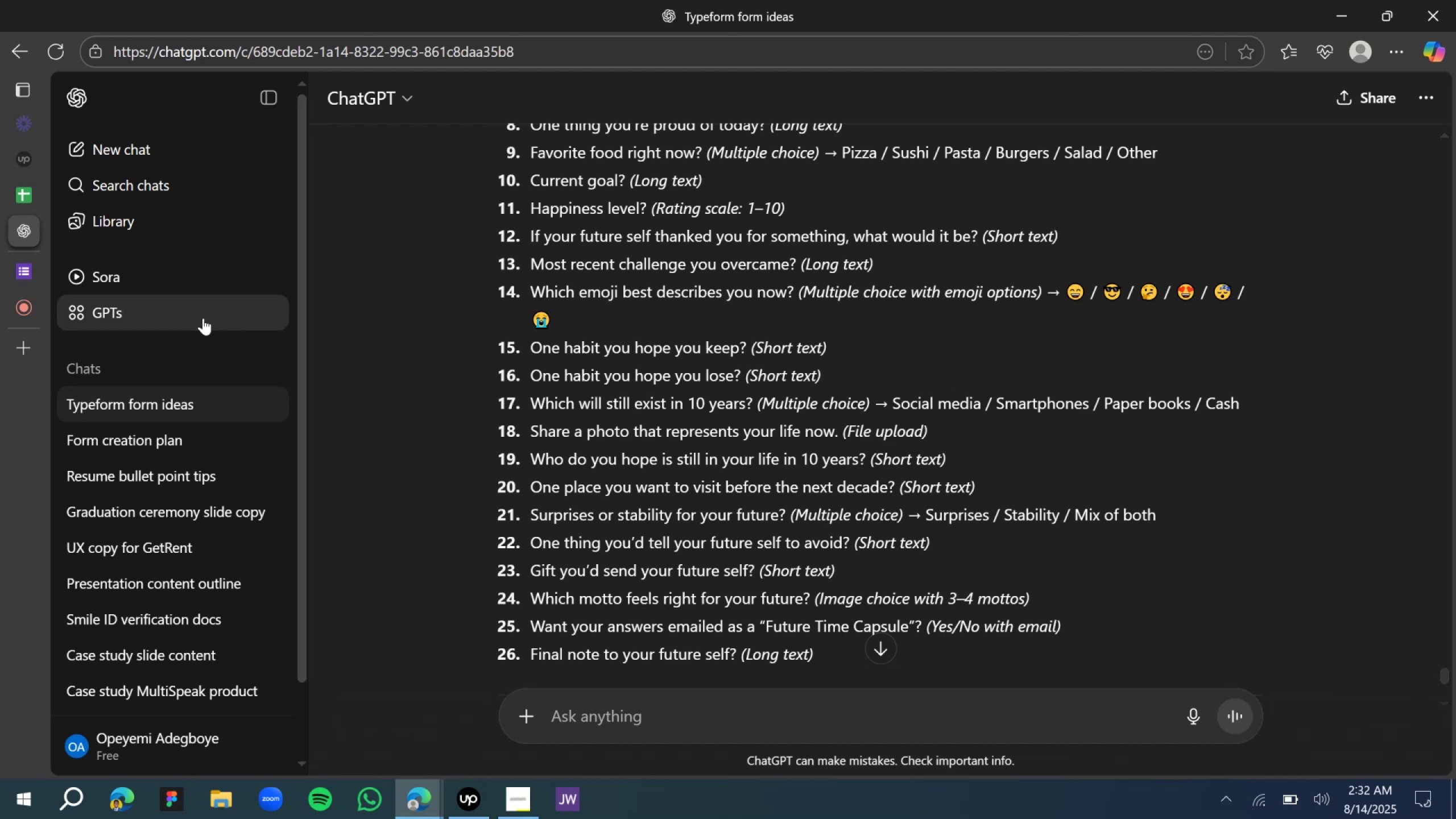 
wait(11.89)
 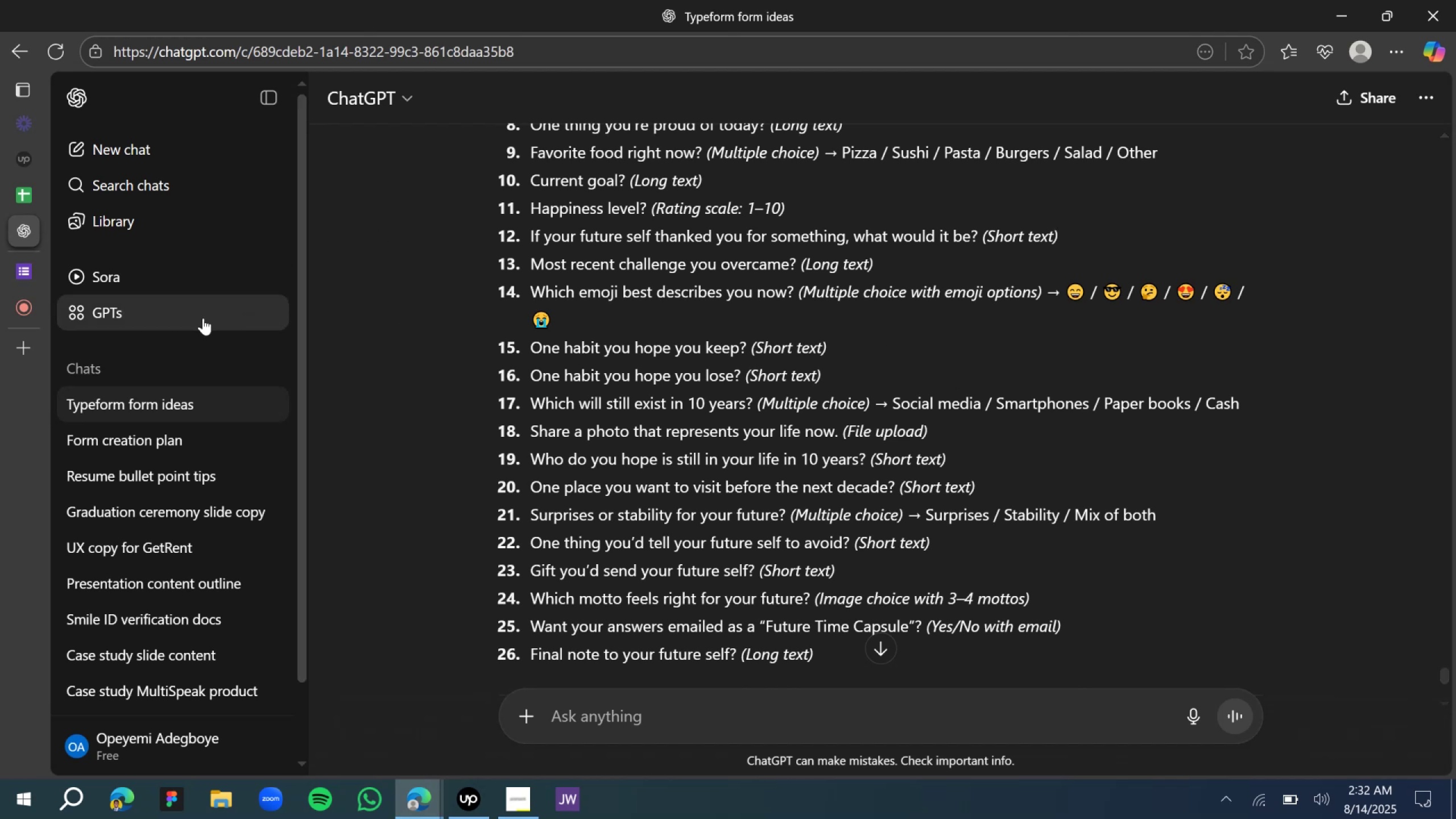 
scroll: coordinate [706, 580], scroll_direction: down, amount: 5.0
 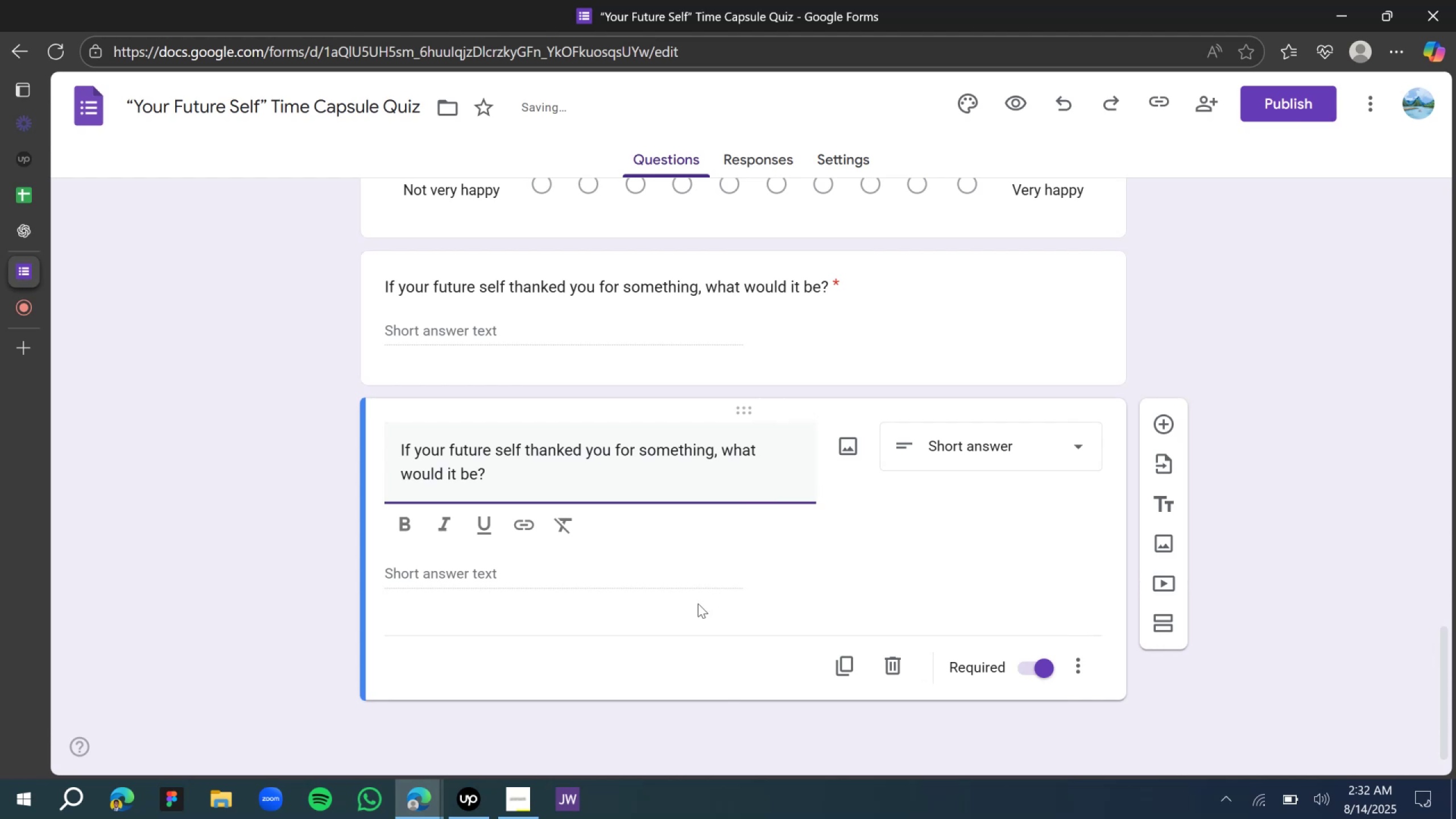 
key(Control+ControlLeft)
 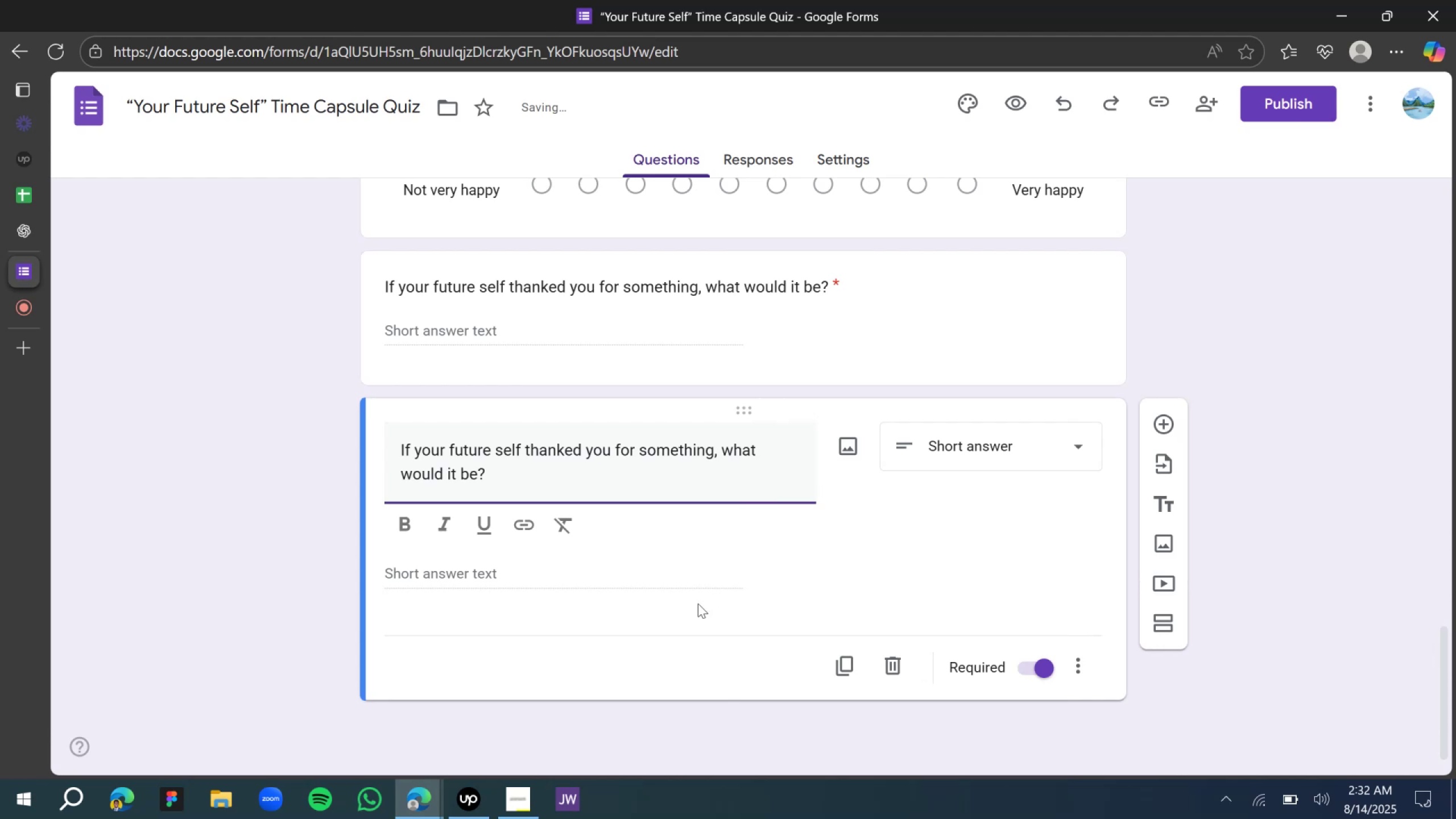 
key(Control+A)
 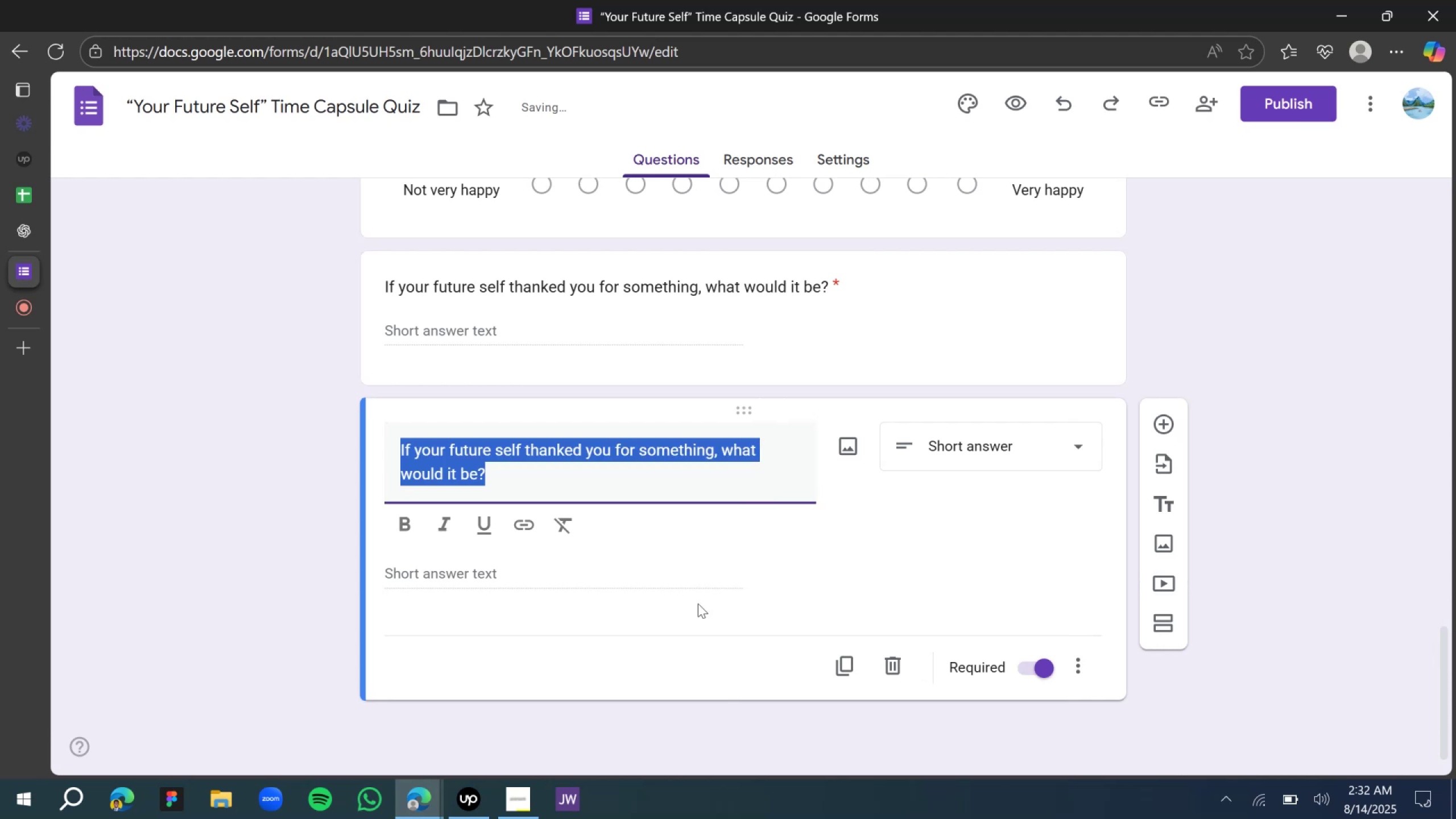 
type(What is that one hubby that you will love to stop?)
 